 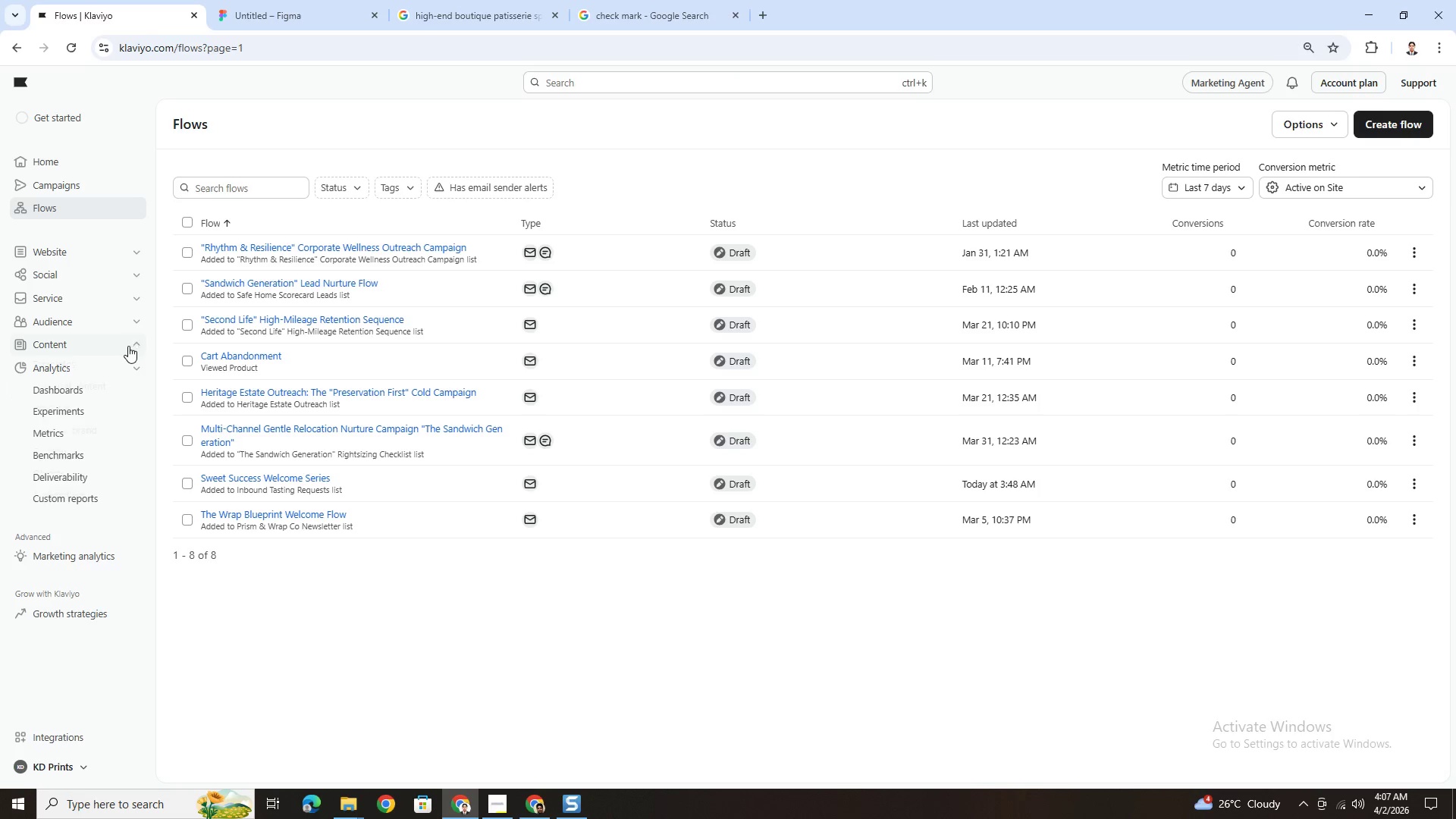 
left_click([96, 378])
 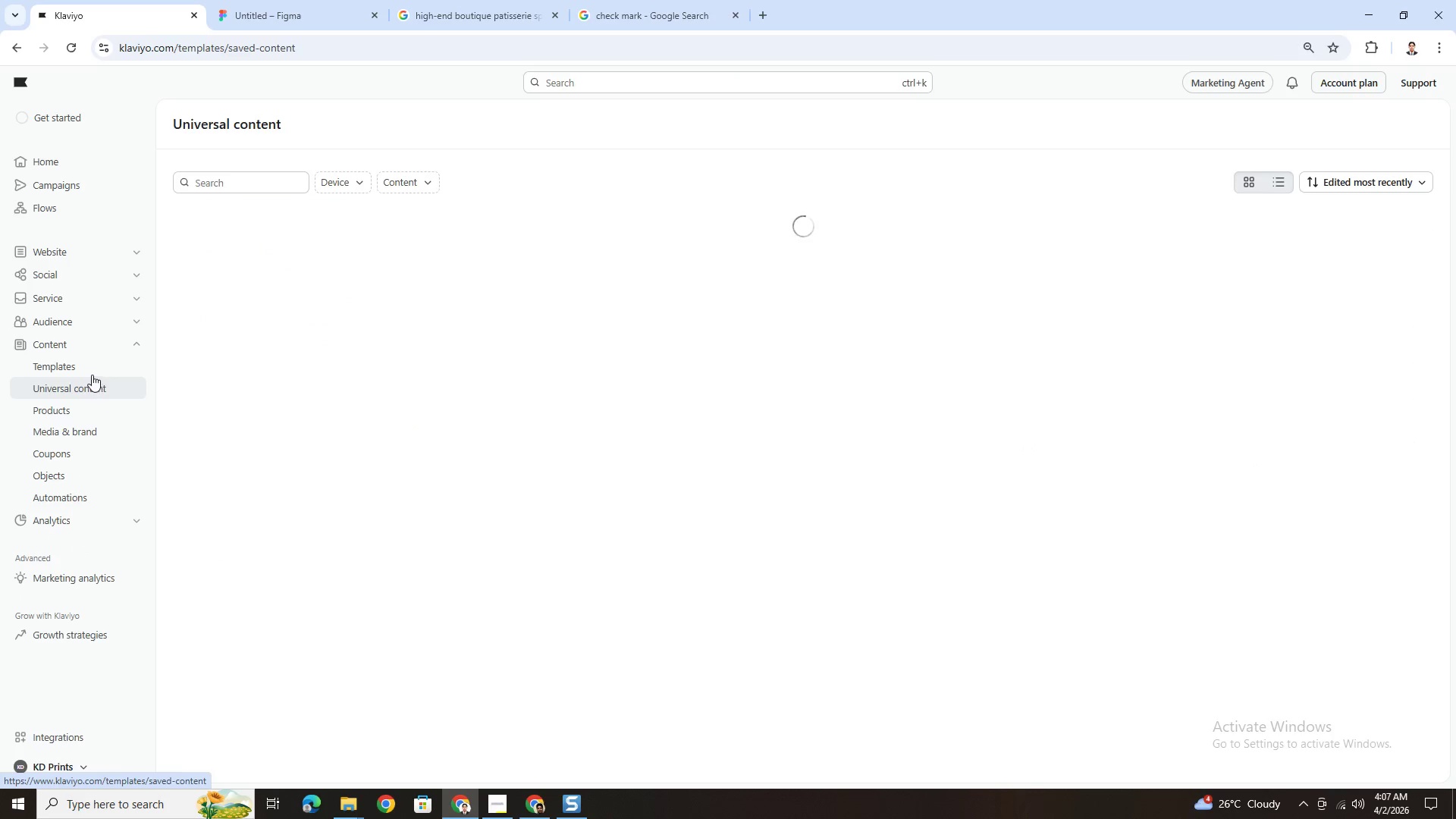 
left_click([90, 372])
 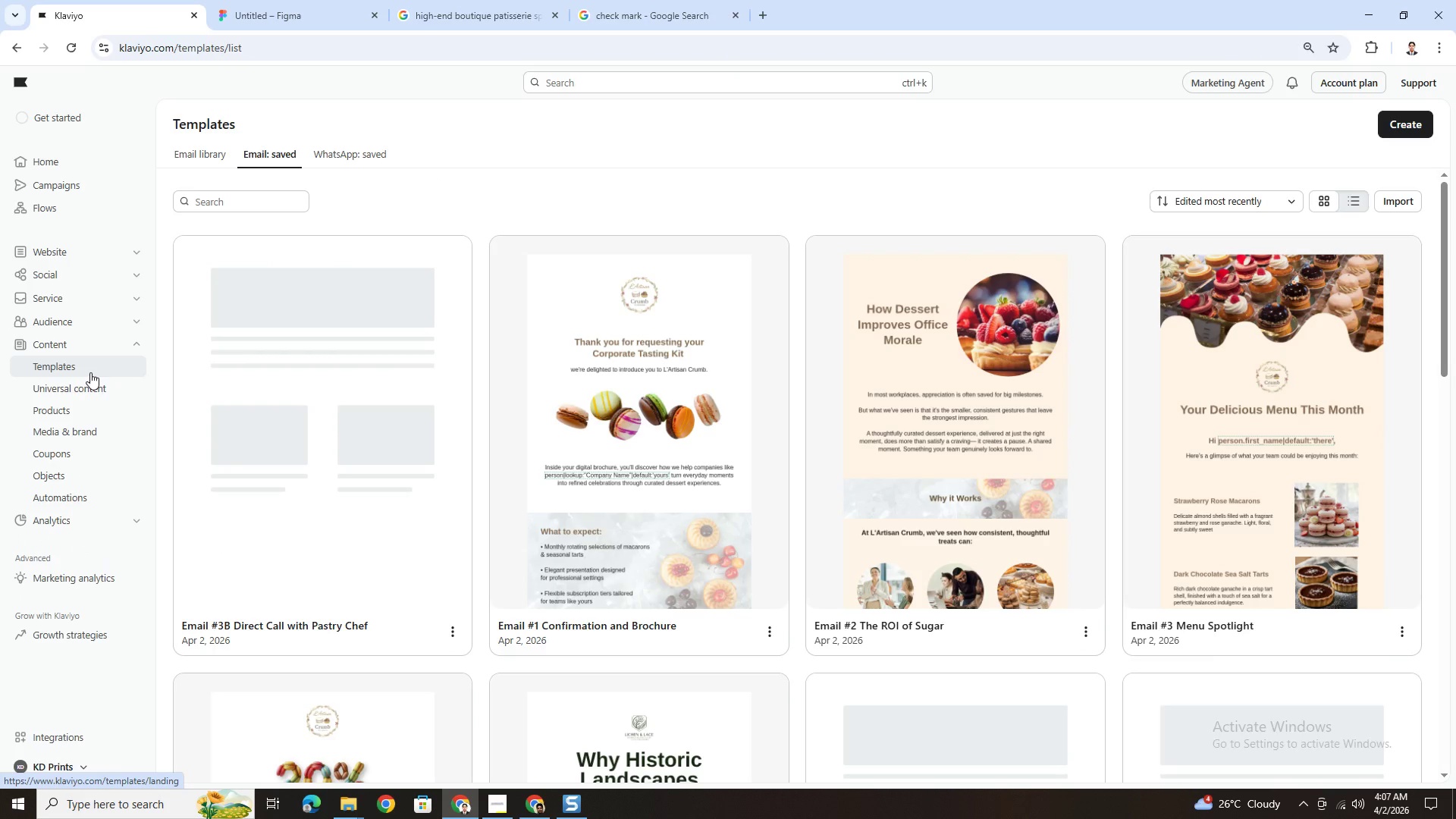 
wait(5.64)
 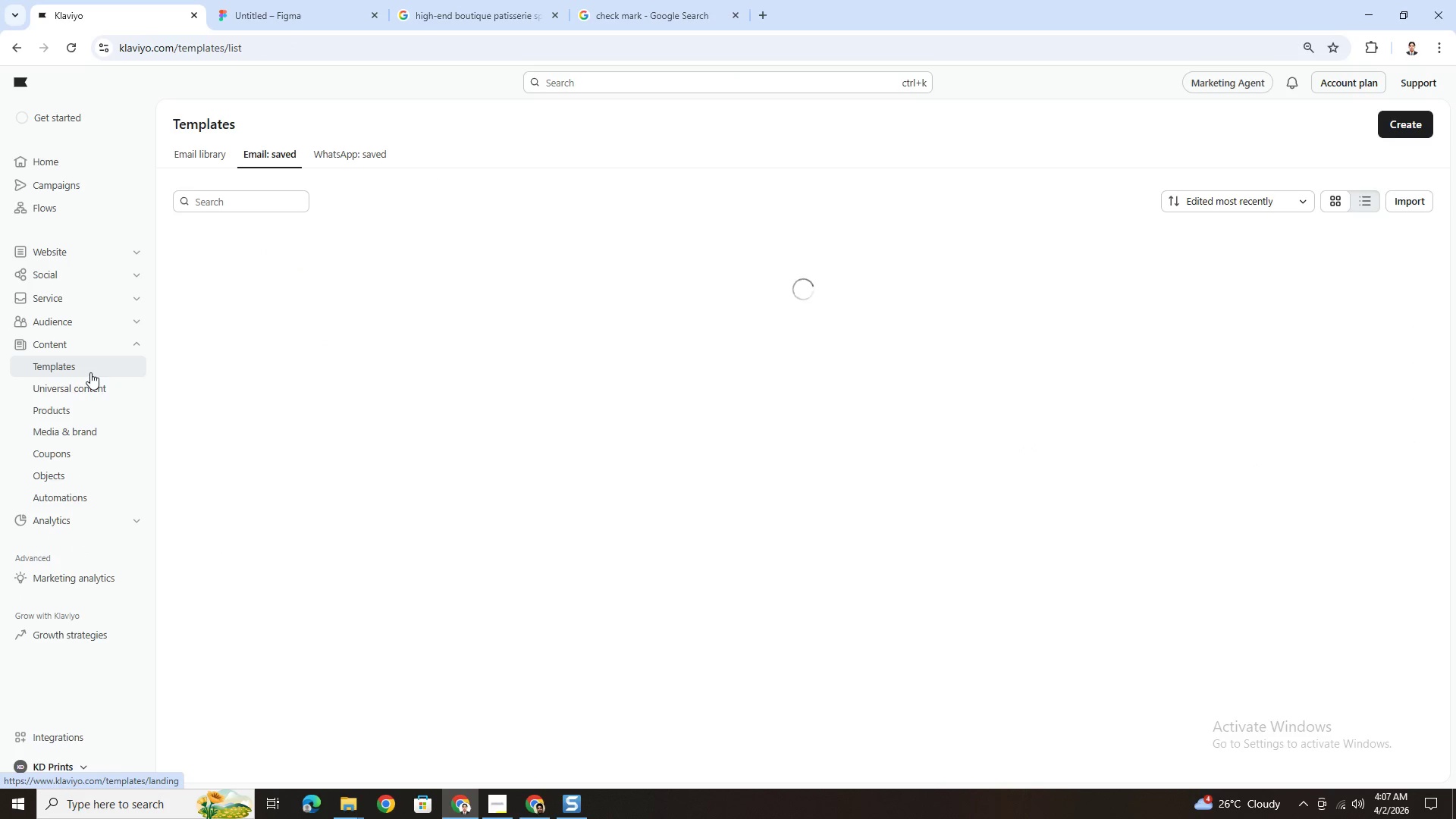 
scroll: coordinate [428, 516], scroll_direction: down, amount: 5.0
 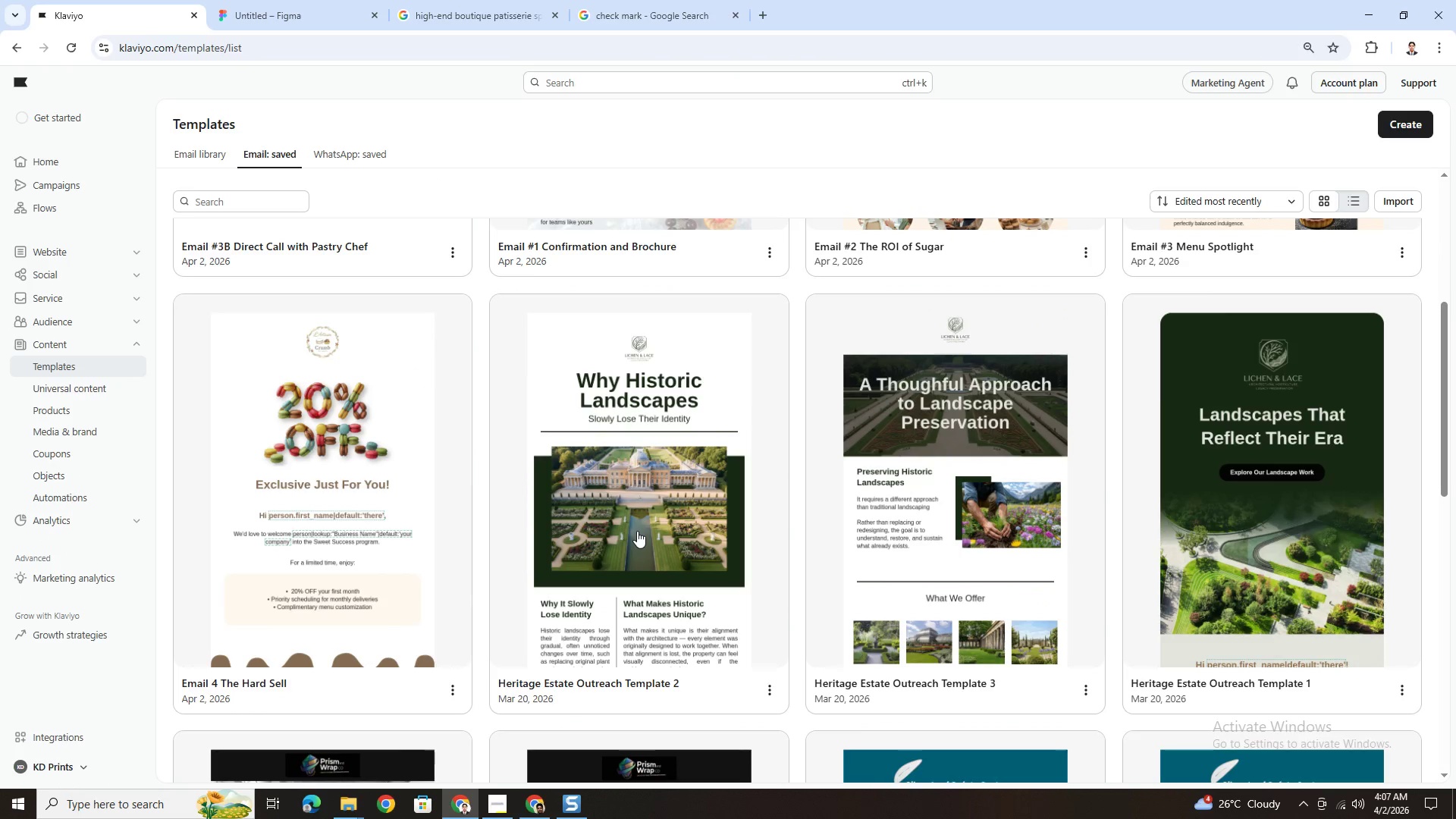 
scroll: coordinate [639, 526], scroll_direction: up, amount: 5.0
 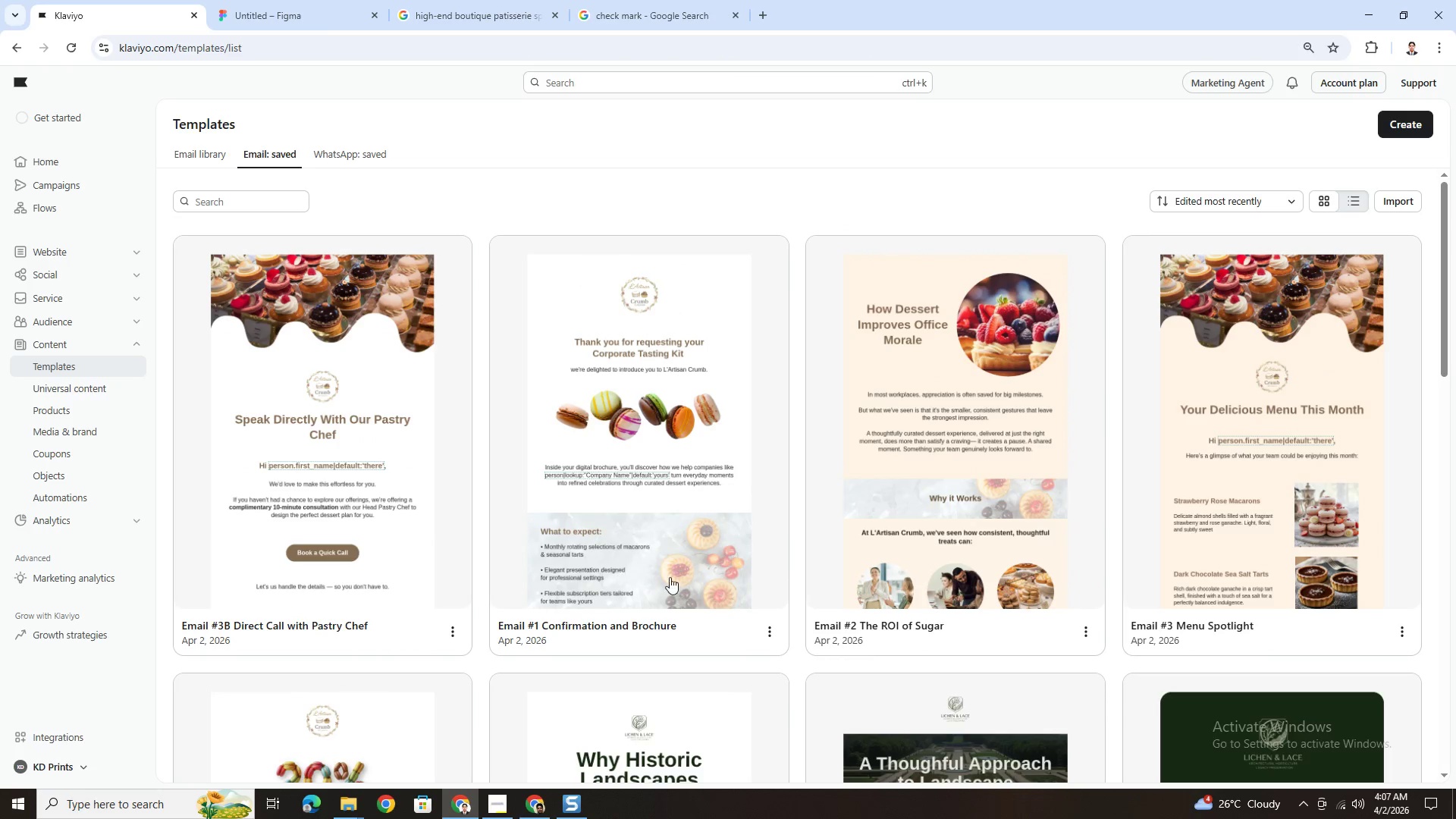 
scroll: coordinate [1091, 516], scroll_direction: down, amount: 1.0
 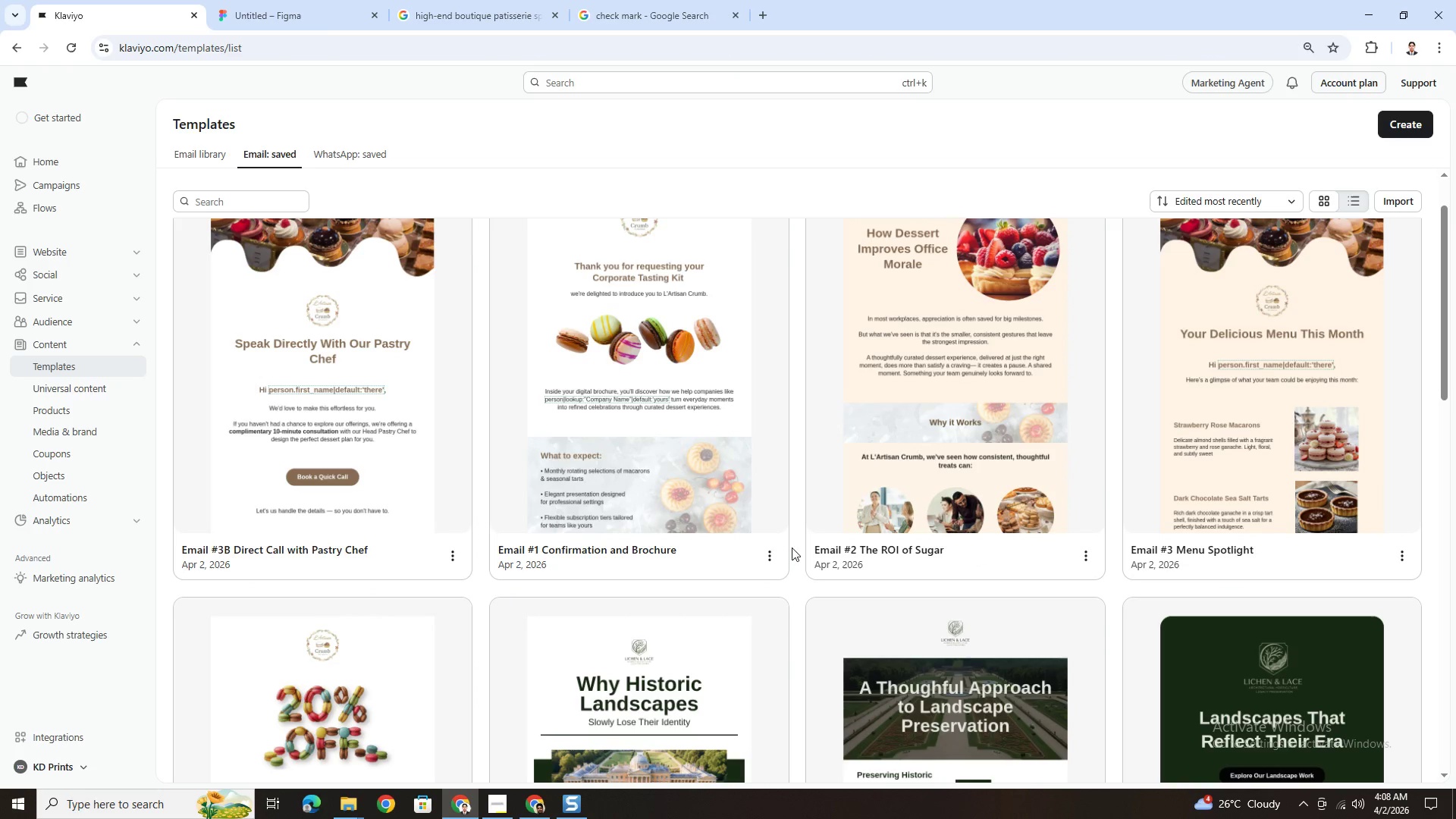 
left_click([761, 557])
 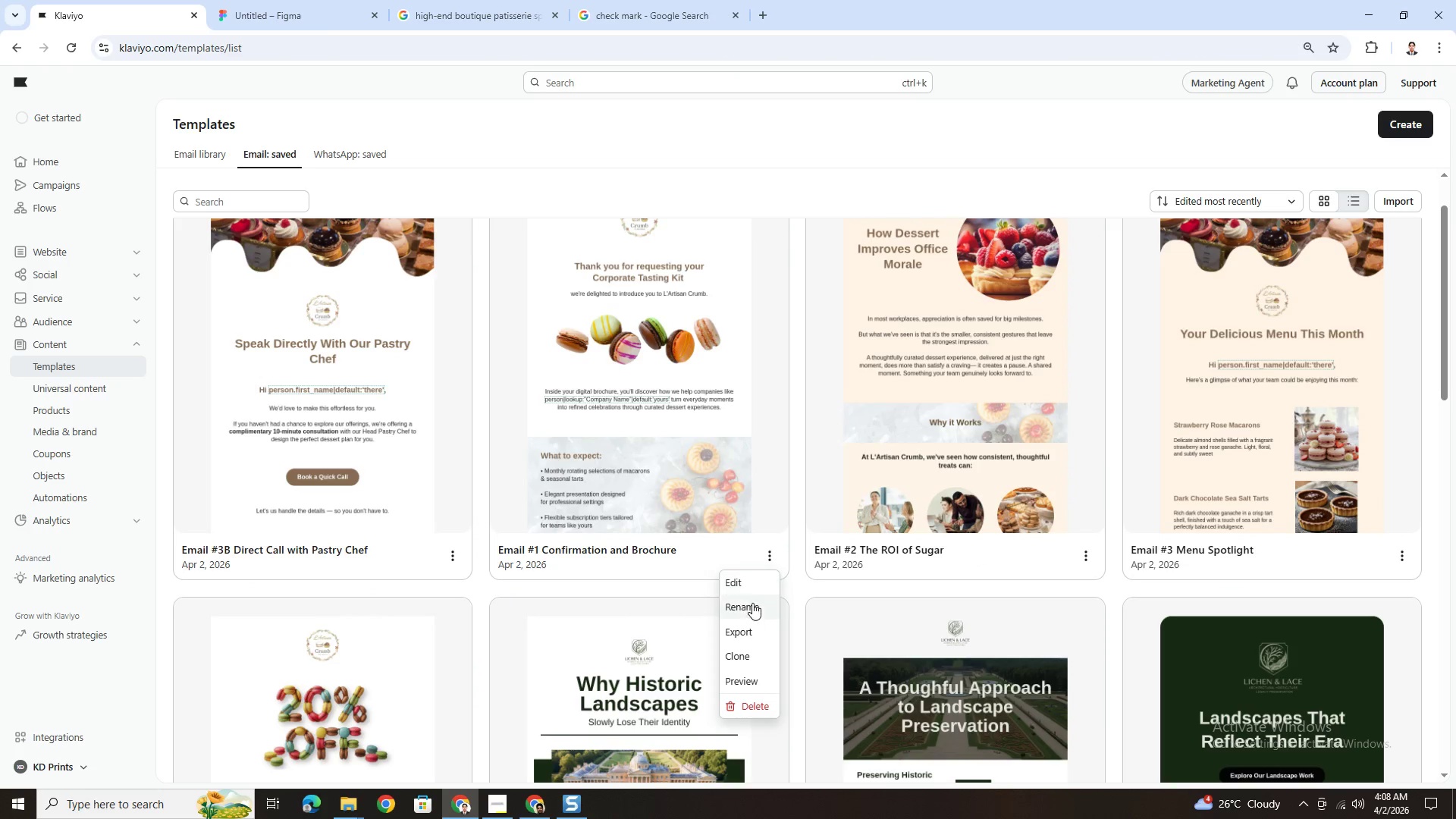 
left_click([754, 627])
 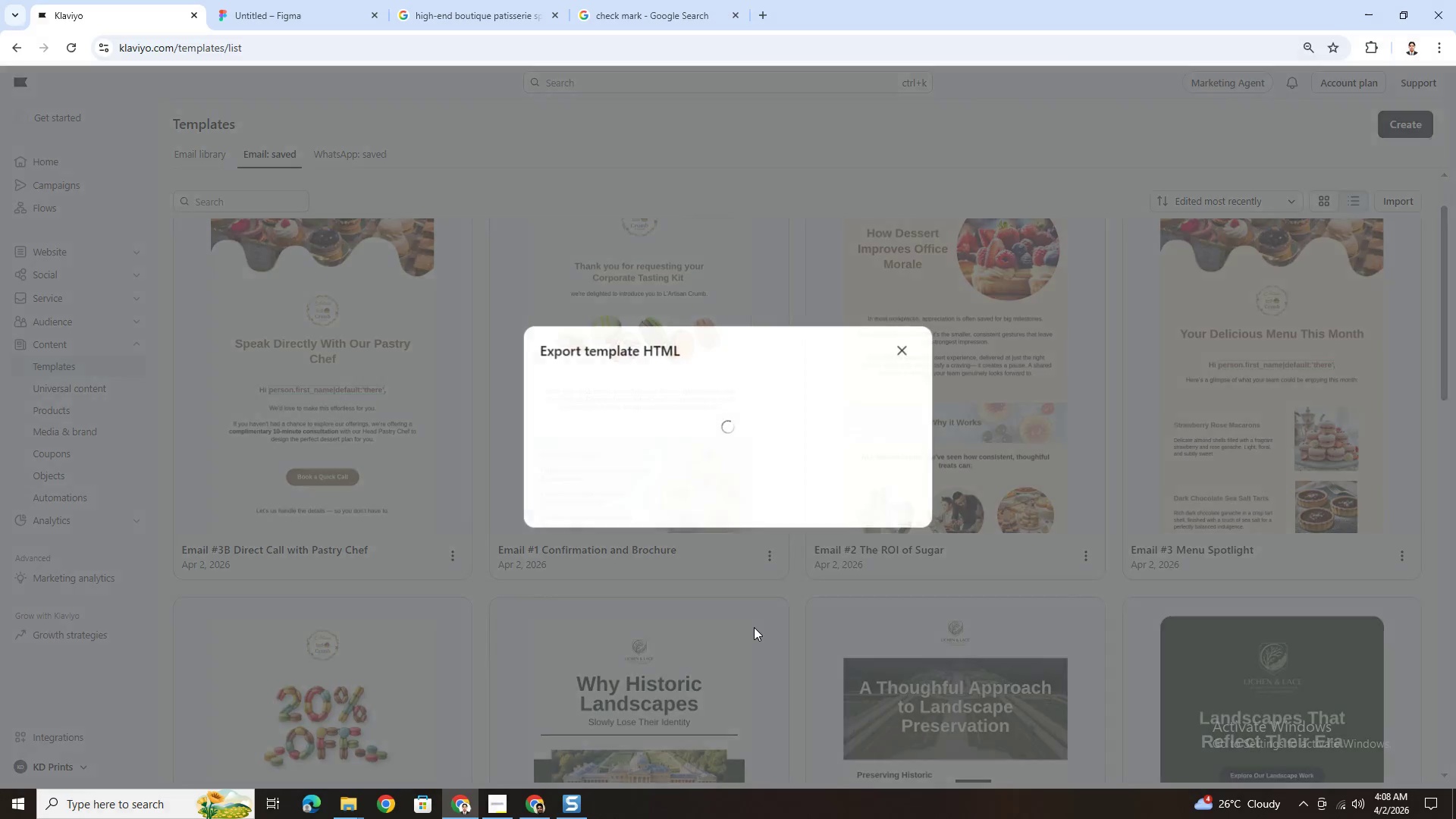 
mouse_move([782, 529])
 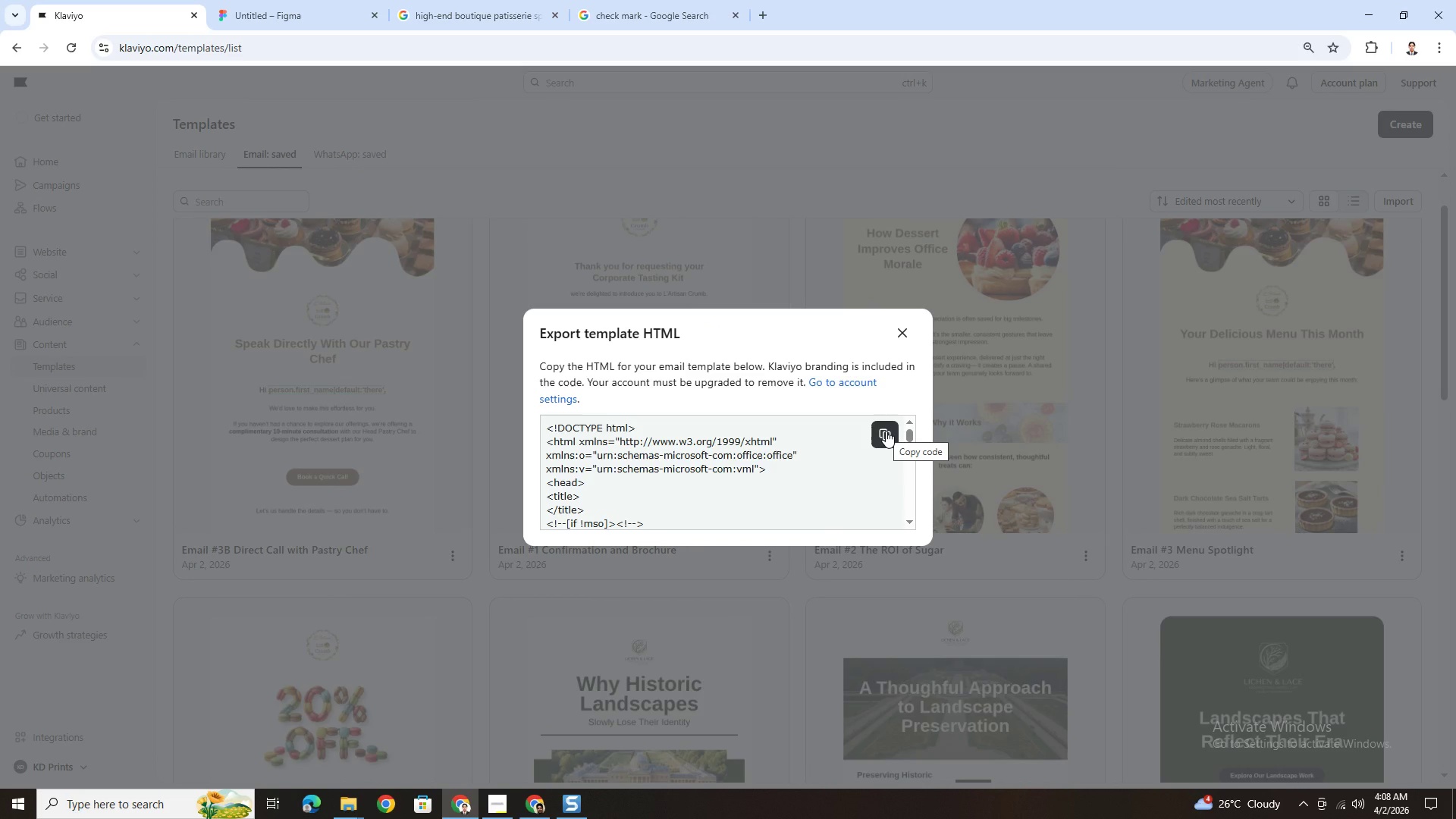 
left_click([886, 431])
 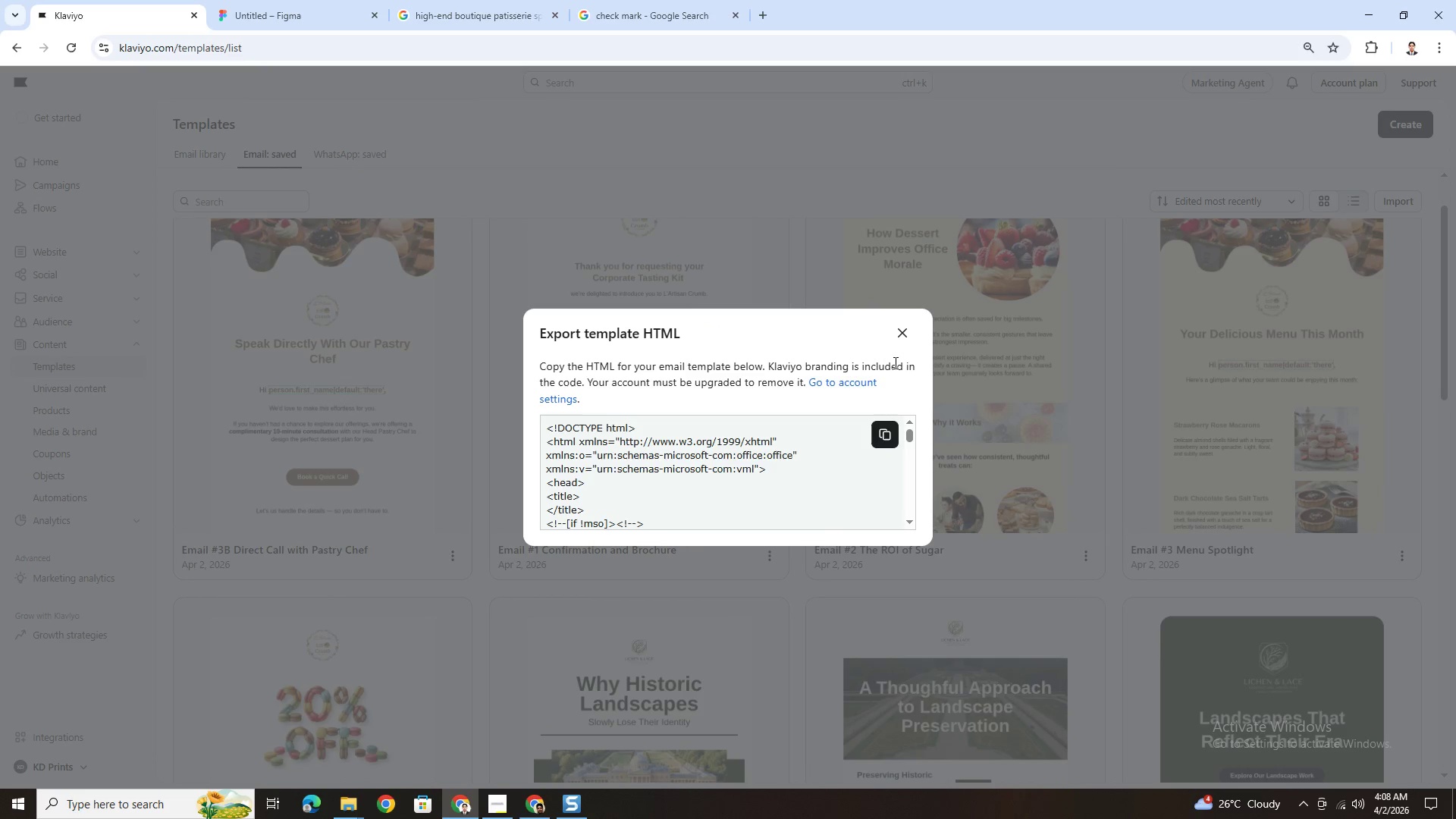 
left_click([901, 337])
 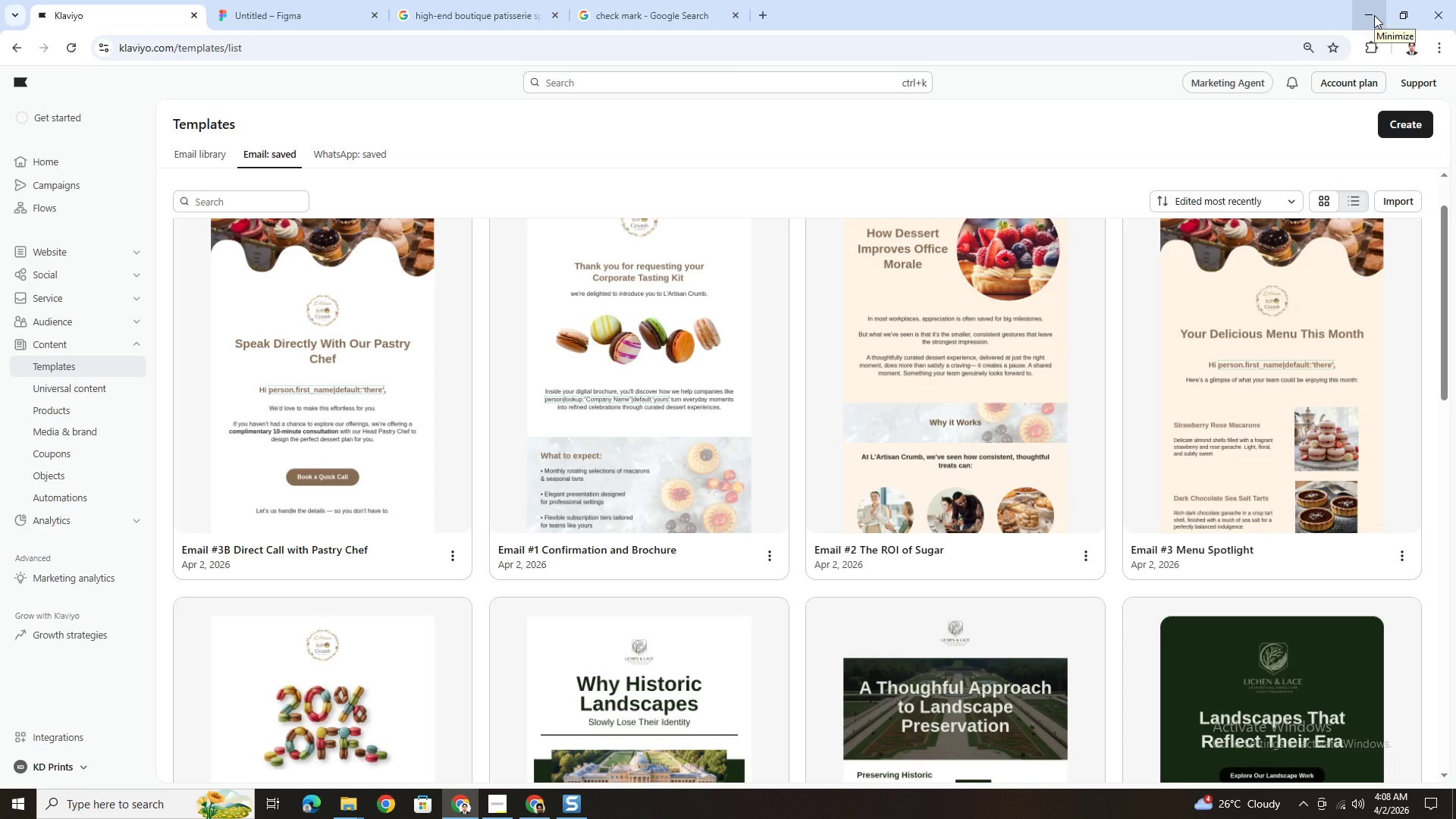 
wait(5.14)
 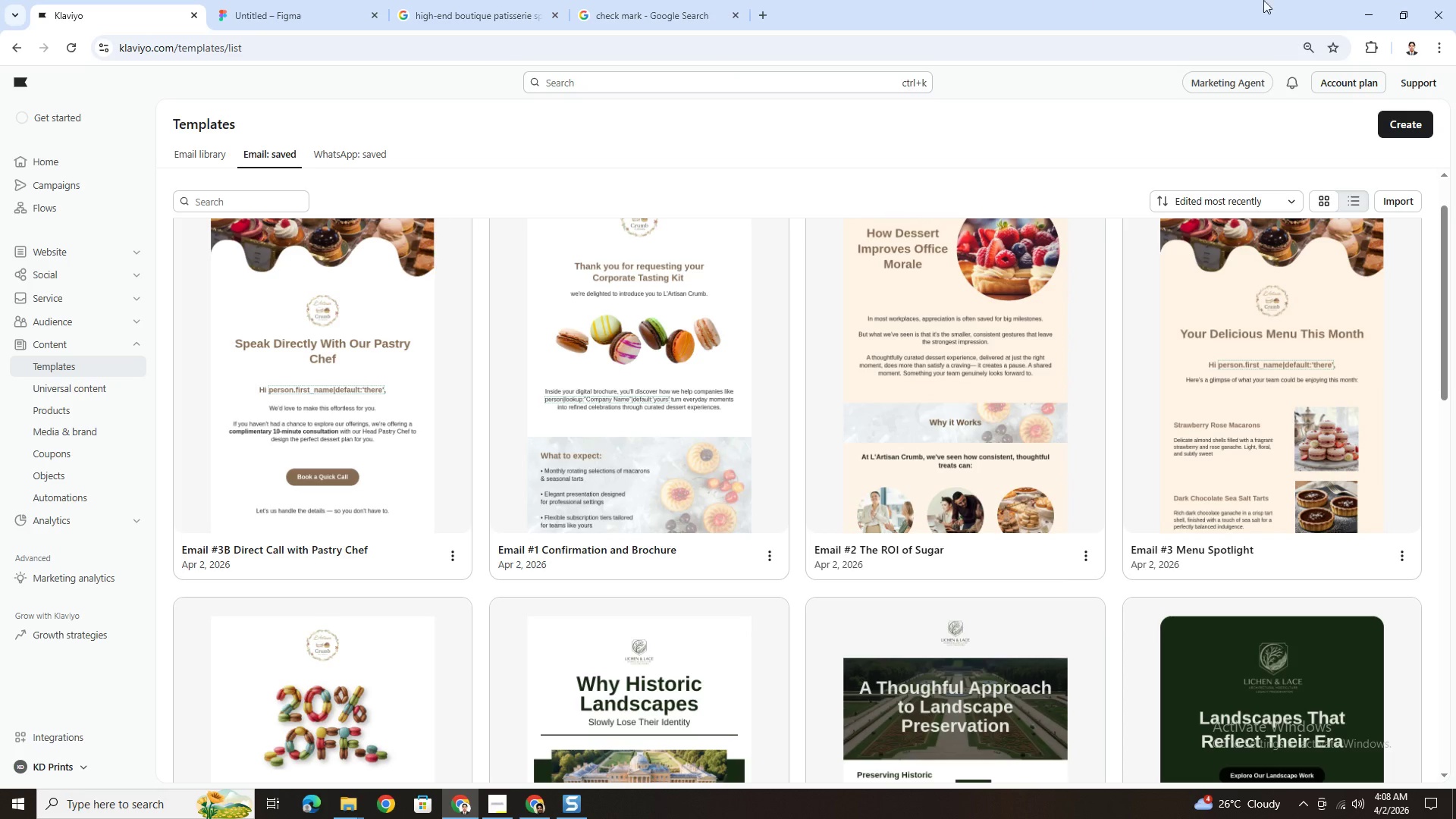 
left_click([1374, 15])
 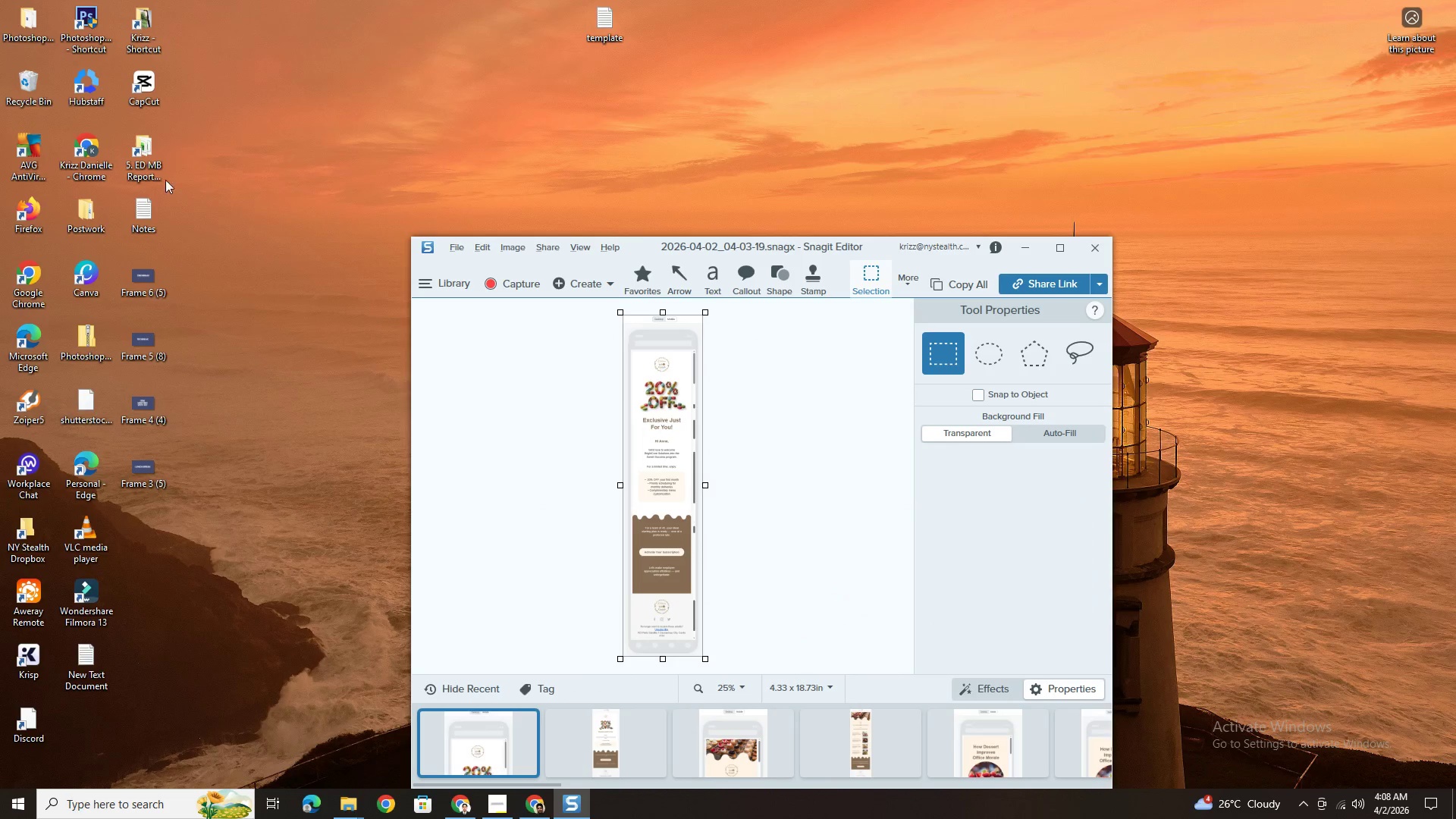 
right_click([1330, 268])
 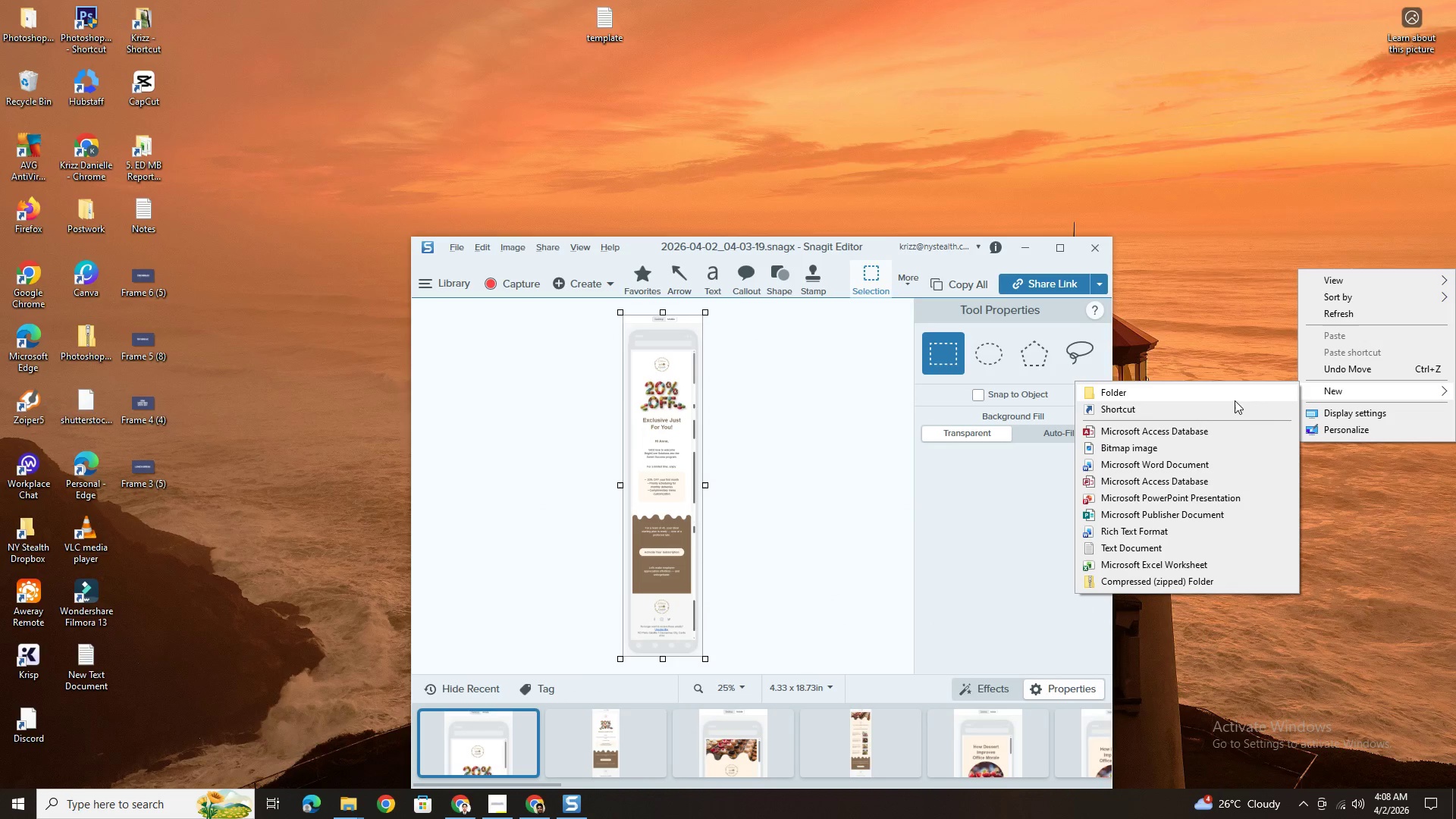 
left_click([1173, 544])
 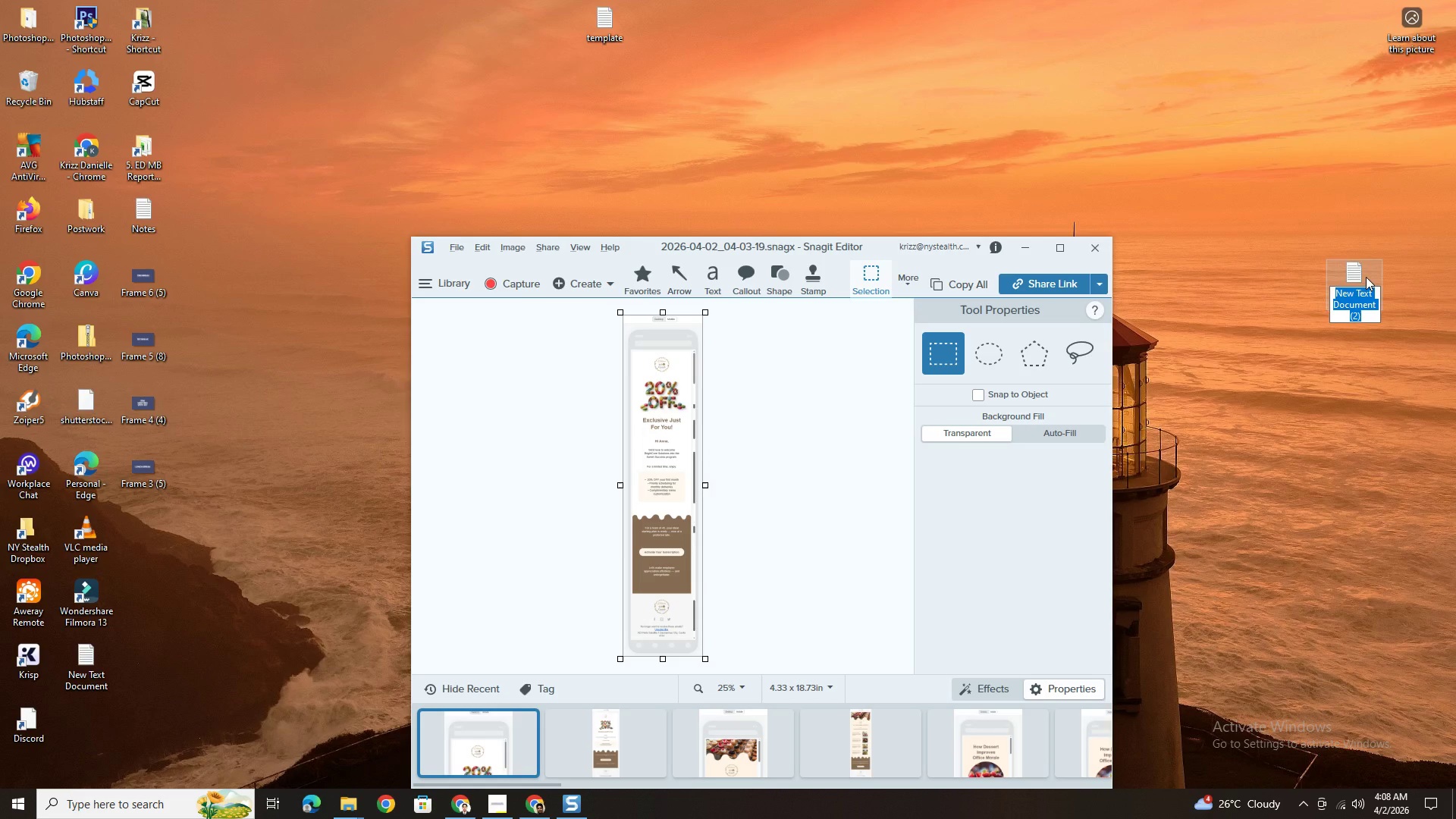 
wait(5.72)
 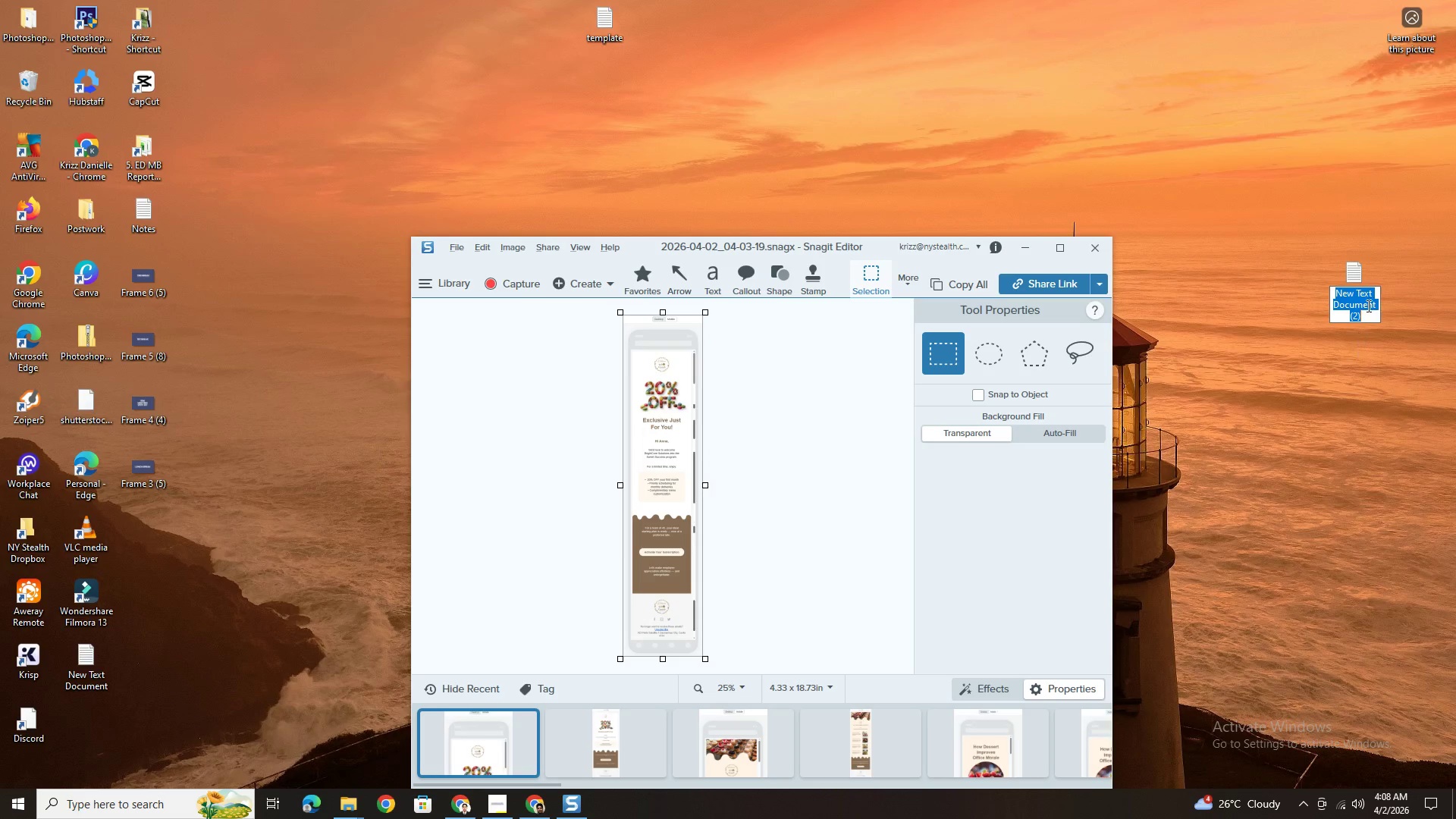 
double_click([1366, 277])
 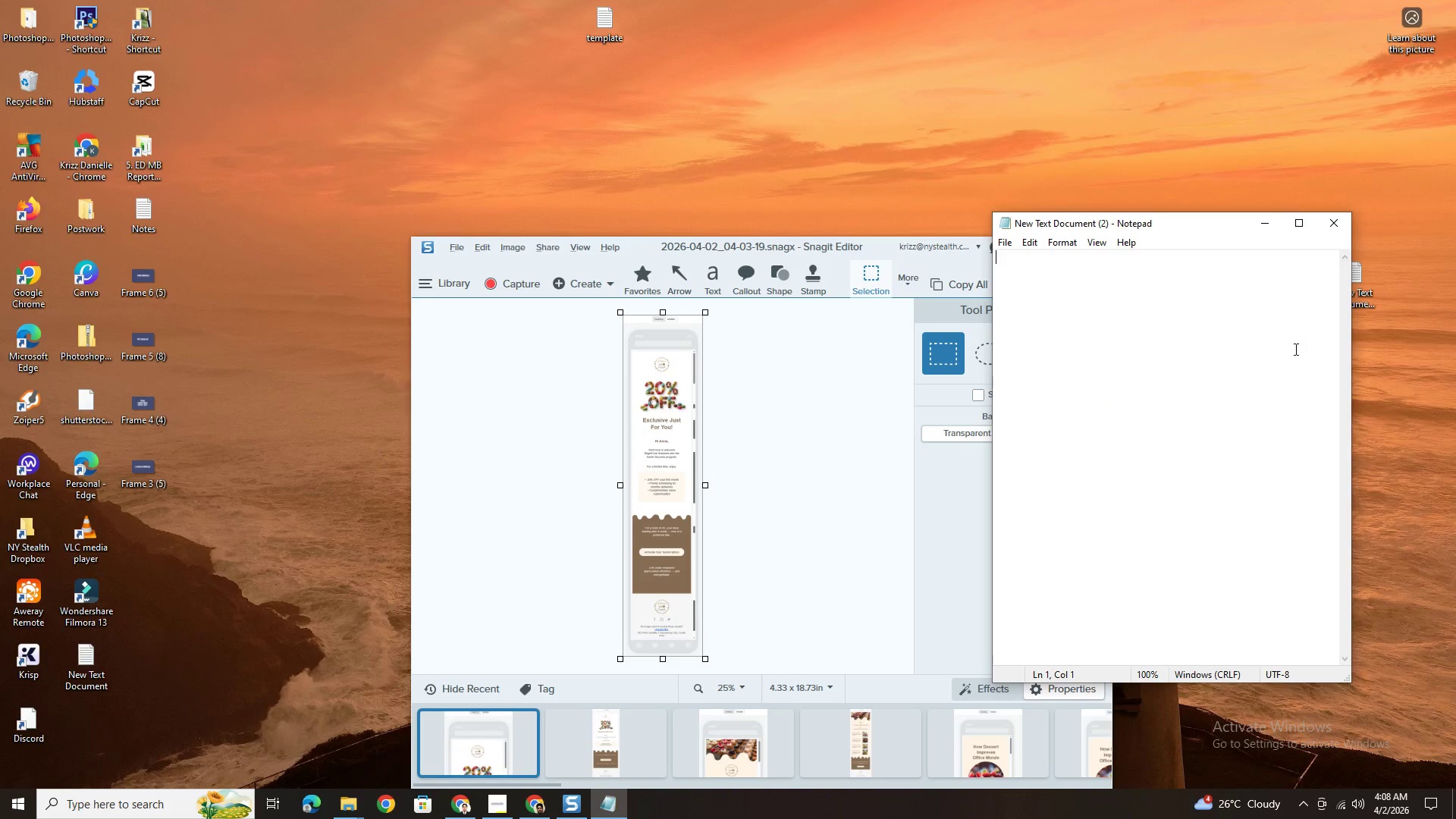 
key(Control+V)
 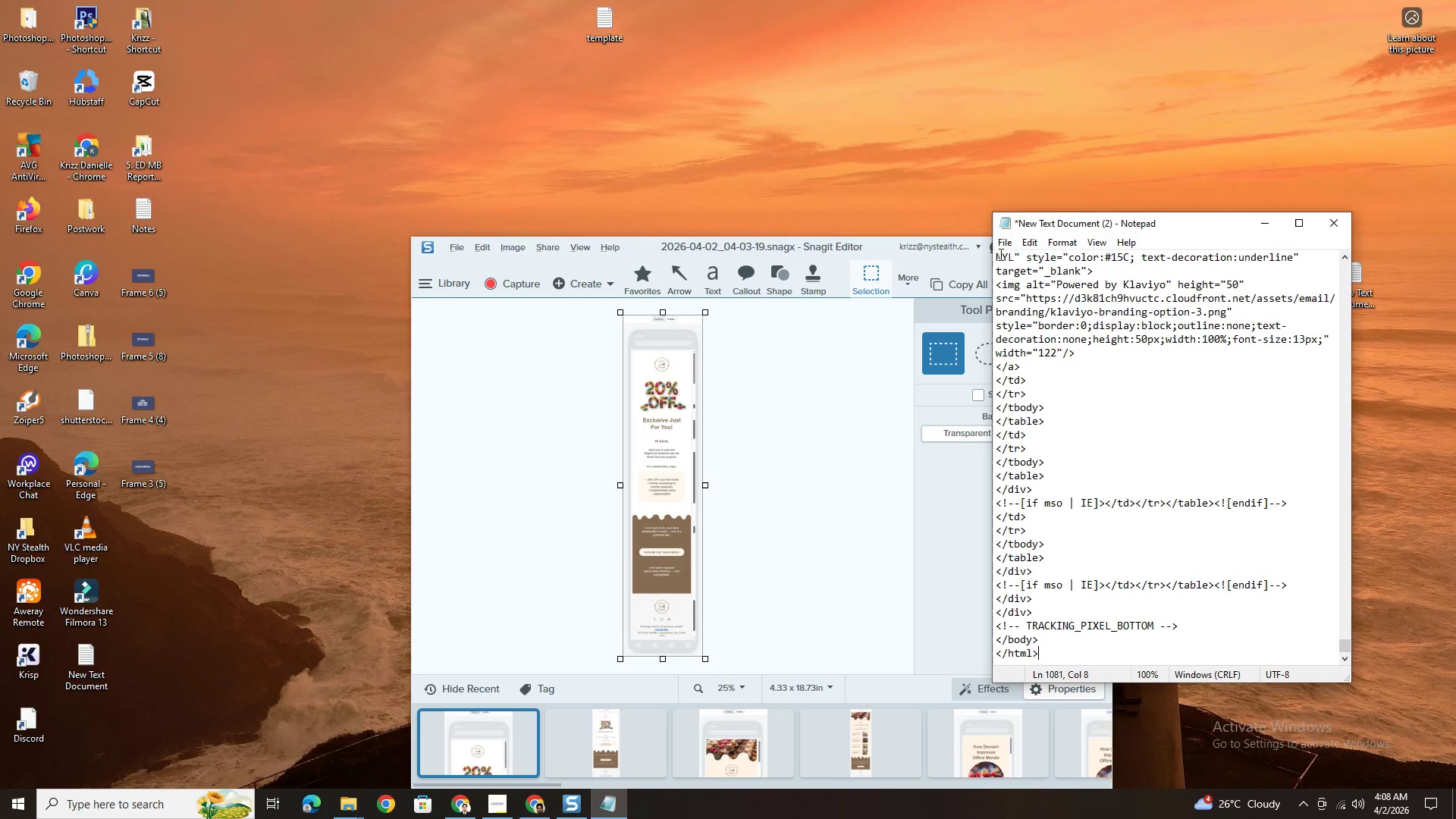 
left_click([1006, 245])
 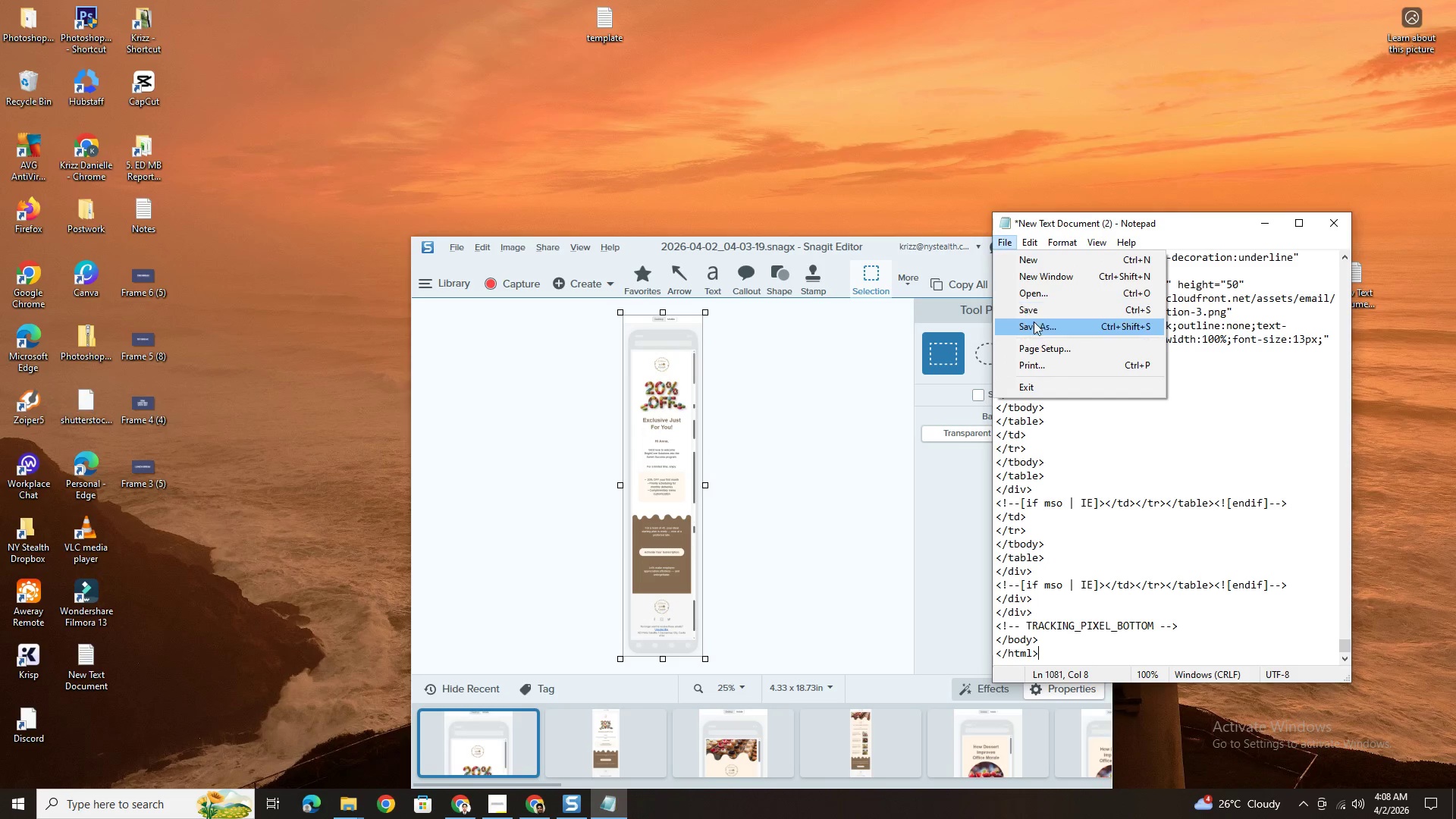 
left_click([1034, 323])
 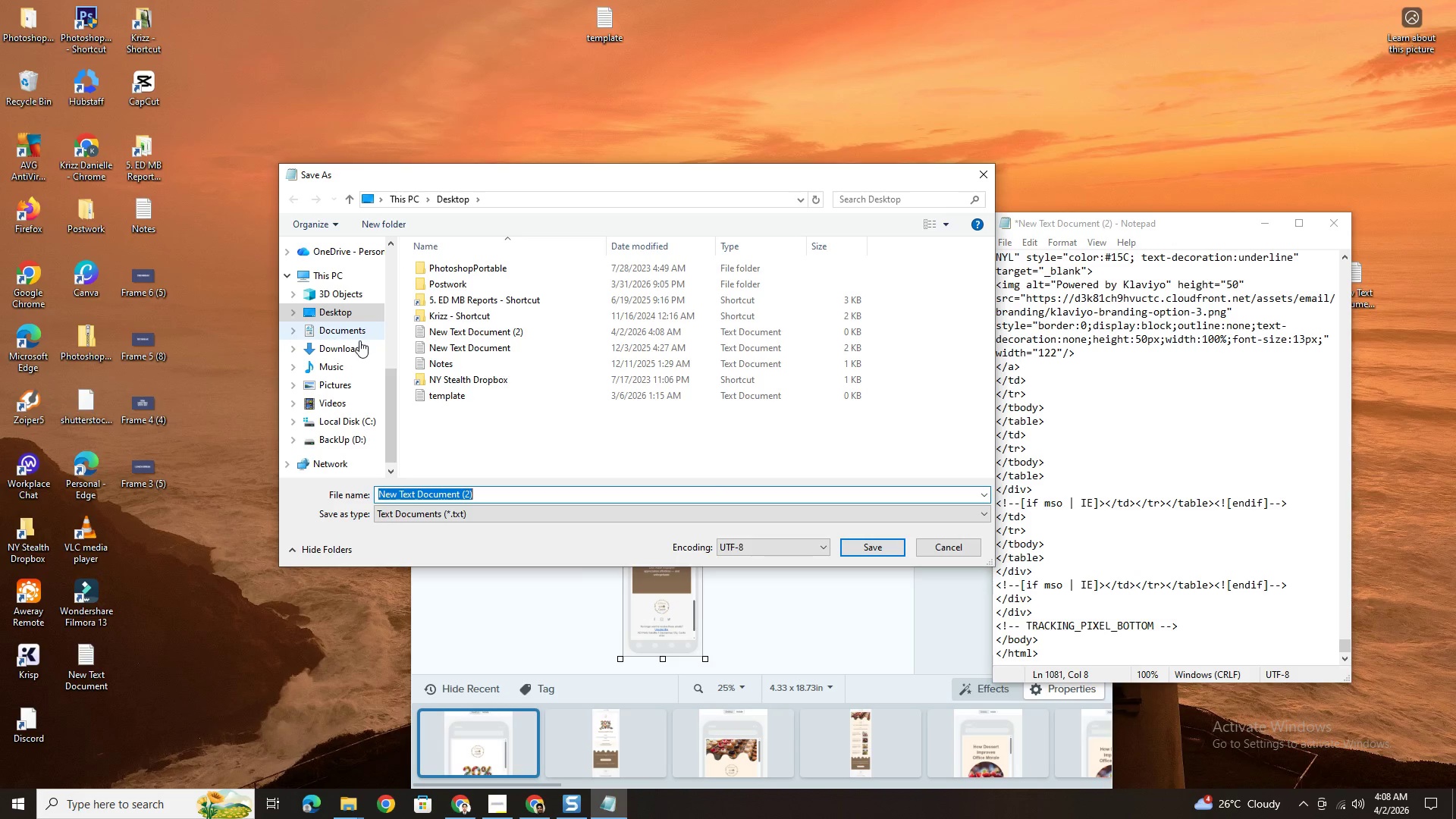 
double_click([438, 284])
 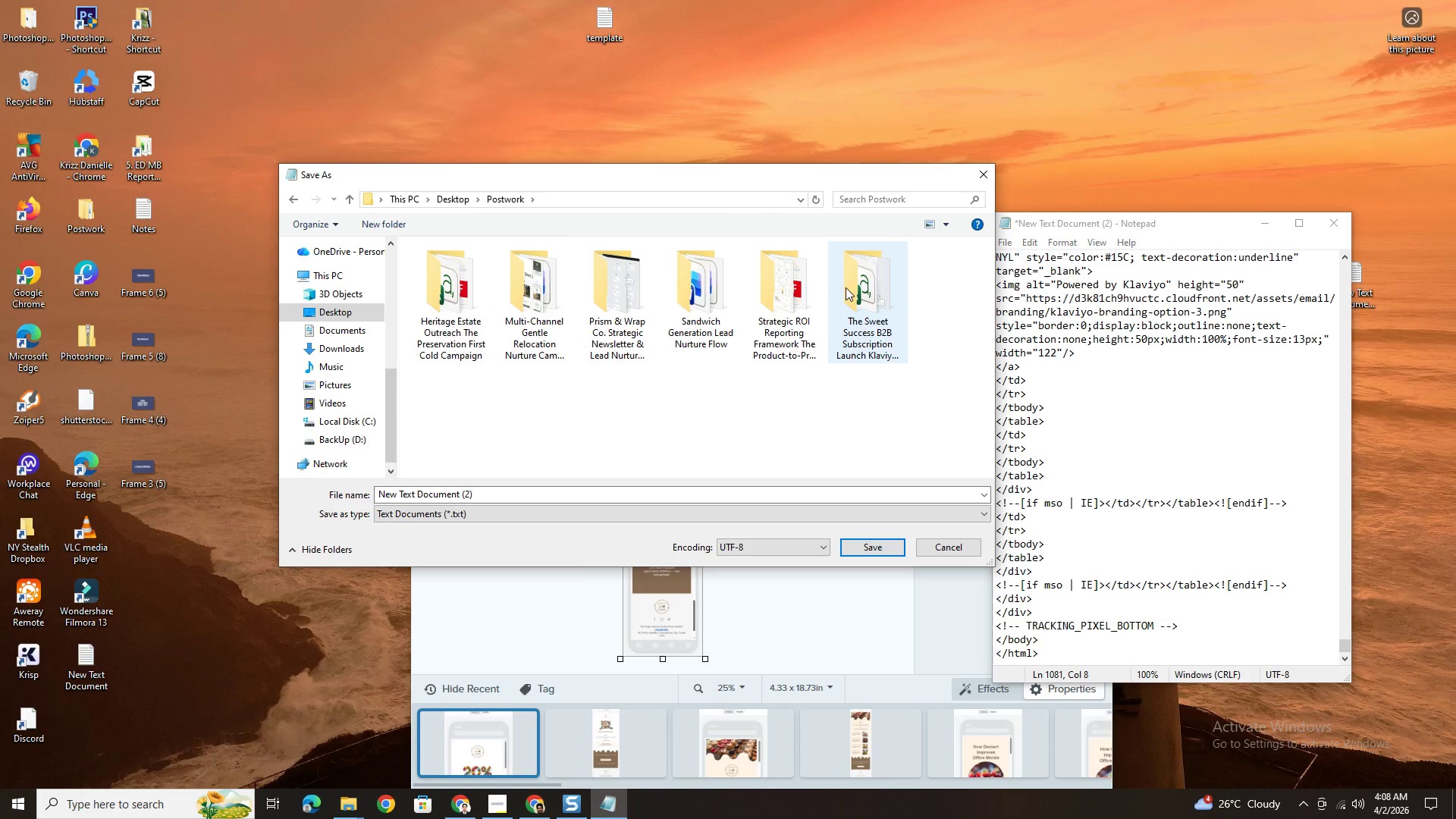 
double_click([850, 290])
 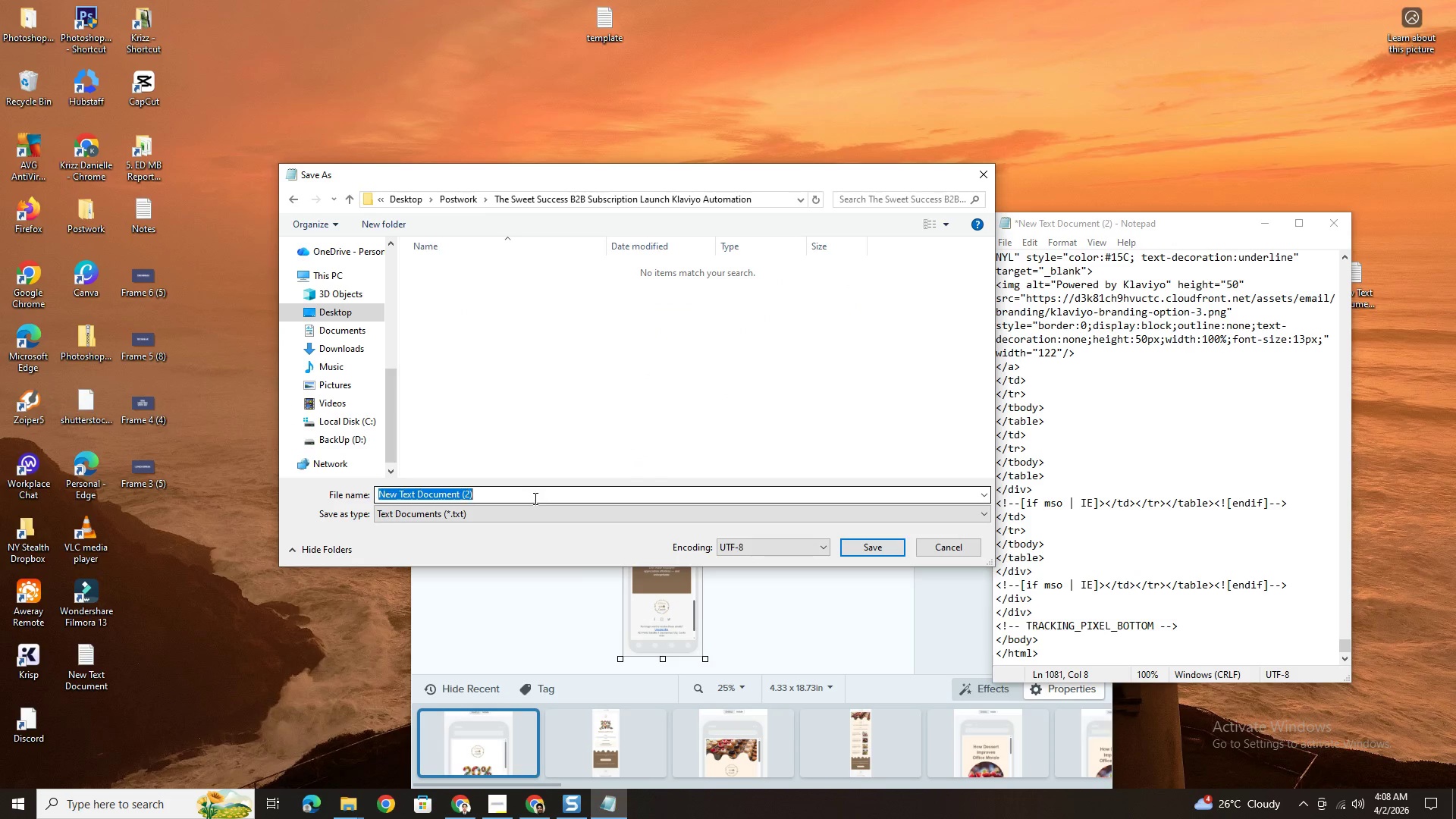 
double_click([534, 498])
 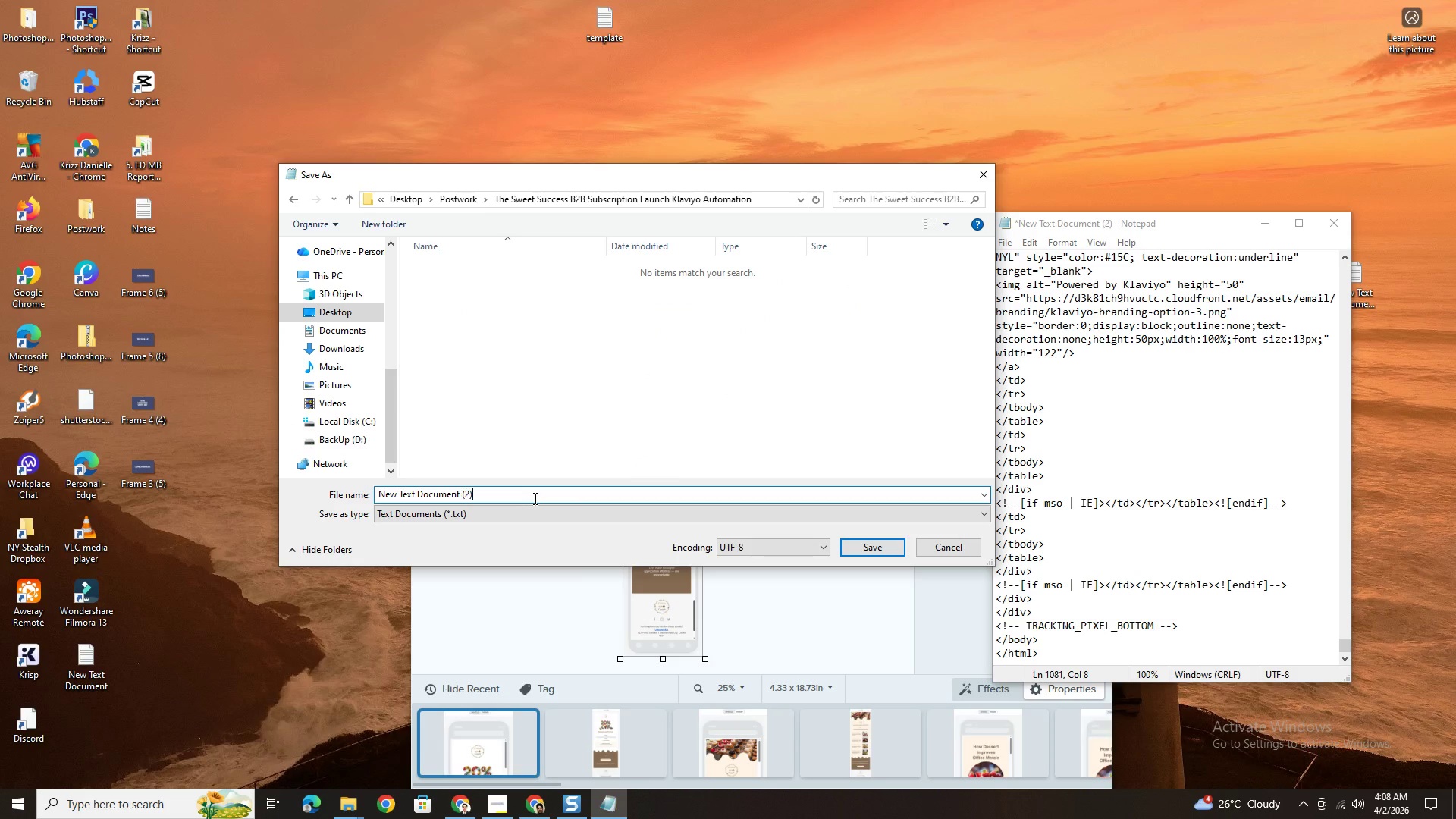 
triple_click([534, 498])
 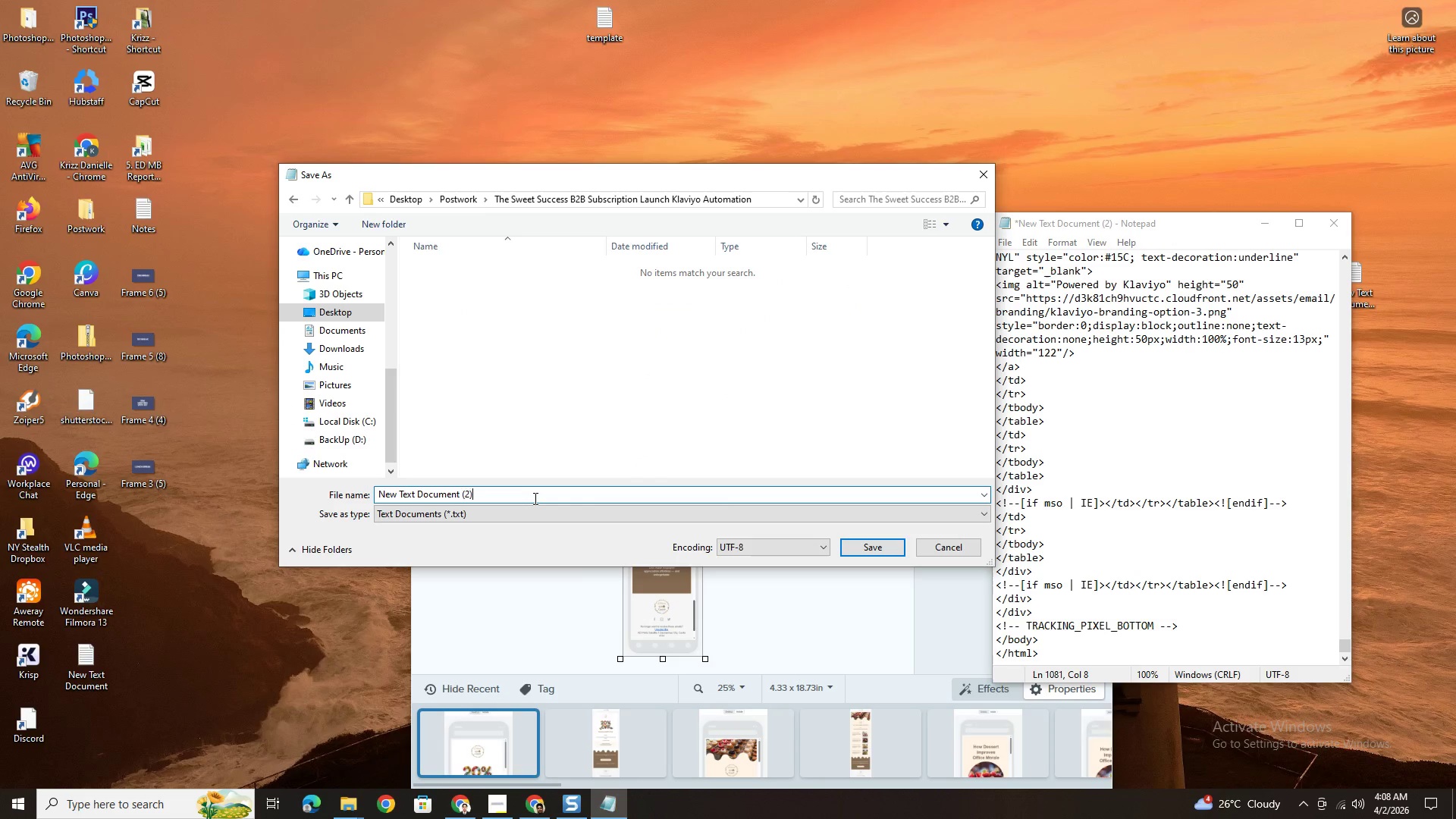 
left_click_drag(start_coordinate=[534, 498], to_coordinate=[382, 499])
 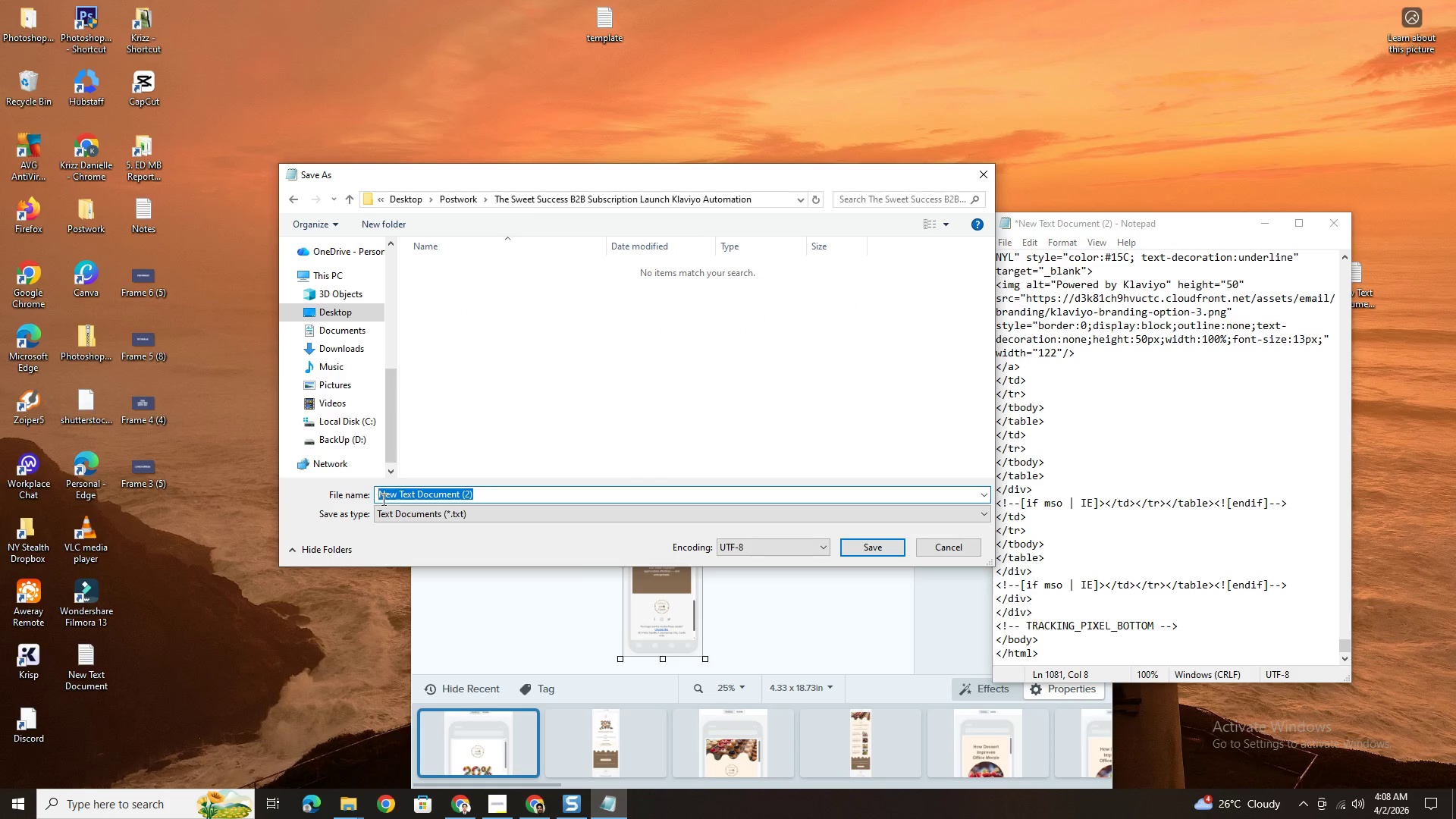 
type(Email 1)
 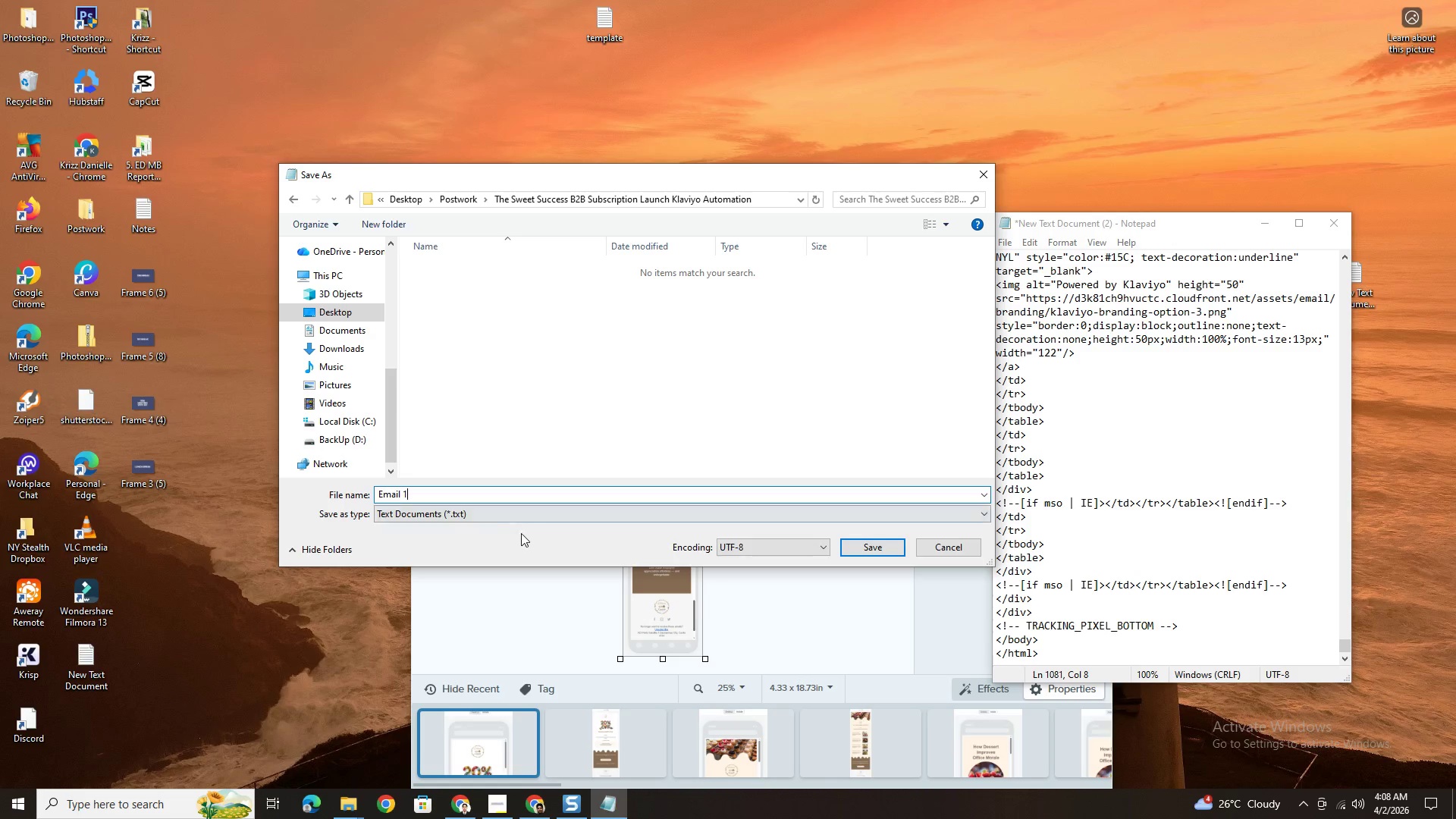 
left_click([526, 515])
 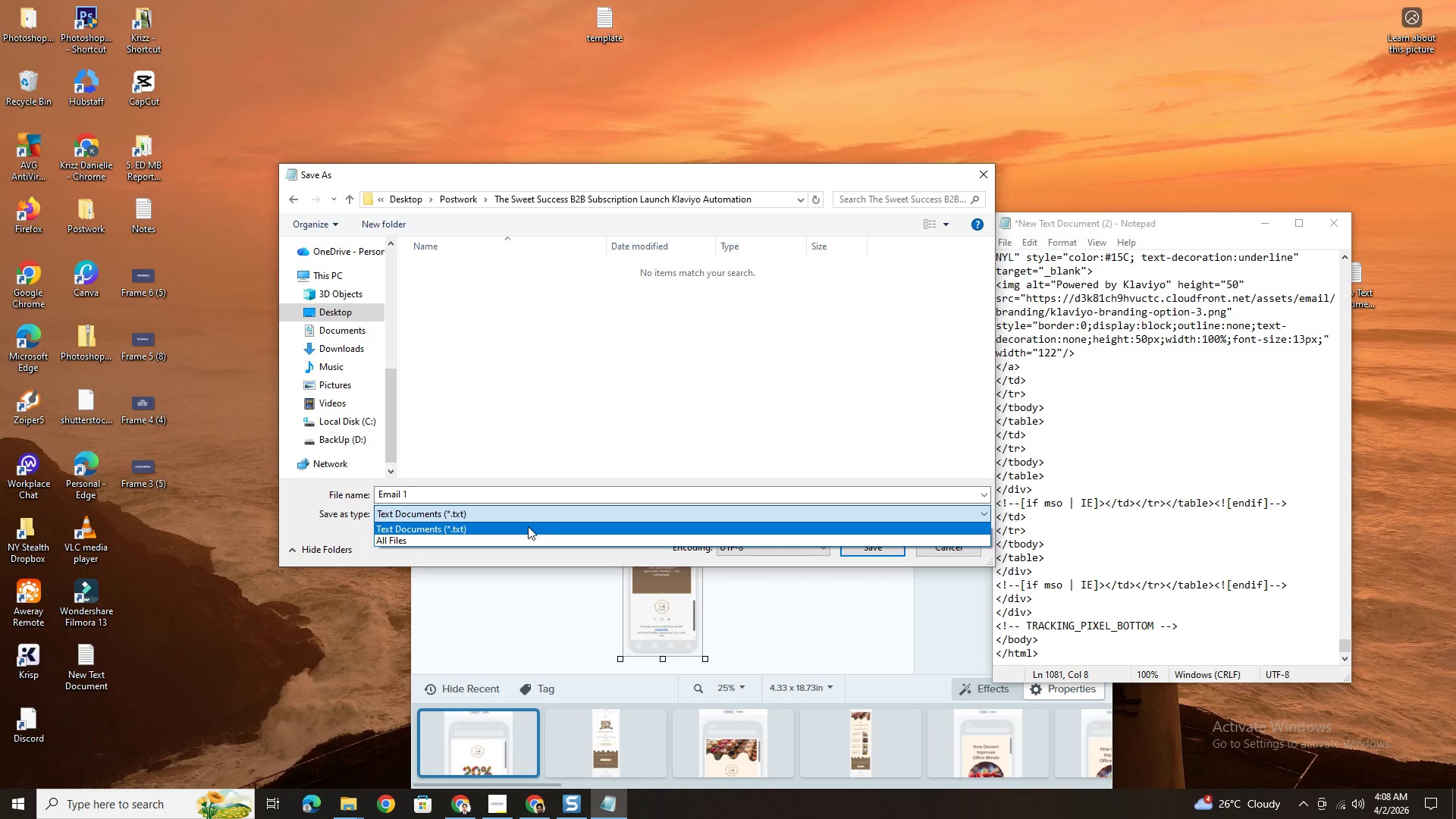 
wait(7.11)
 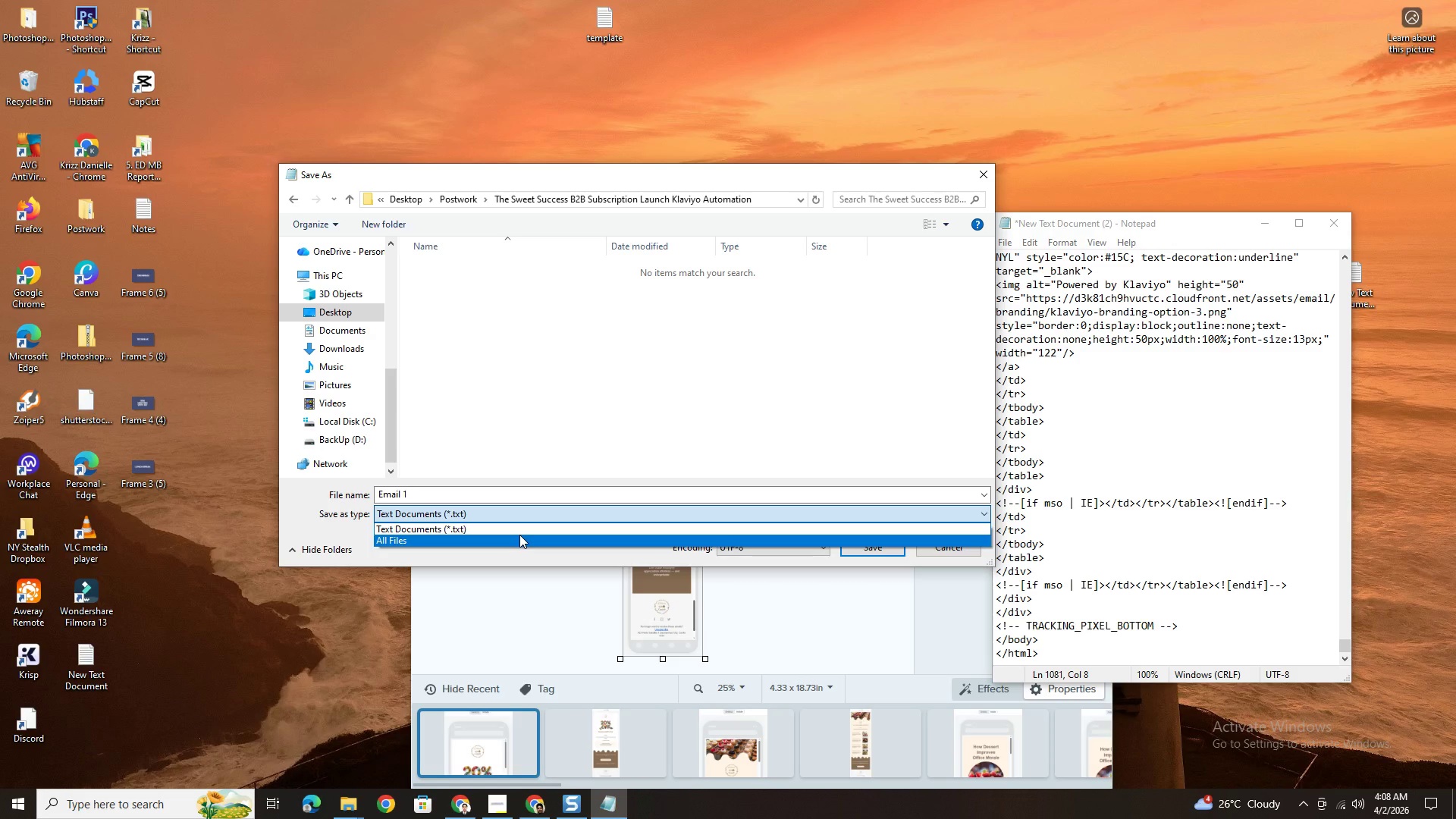 
left_click([528, 541])
 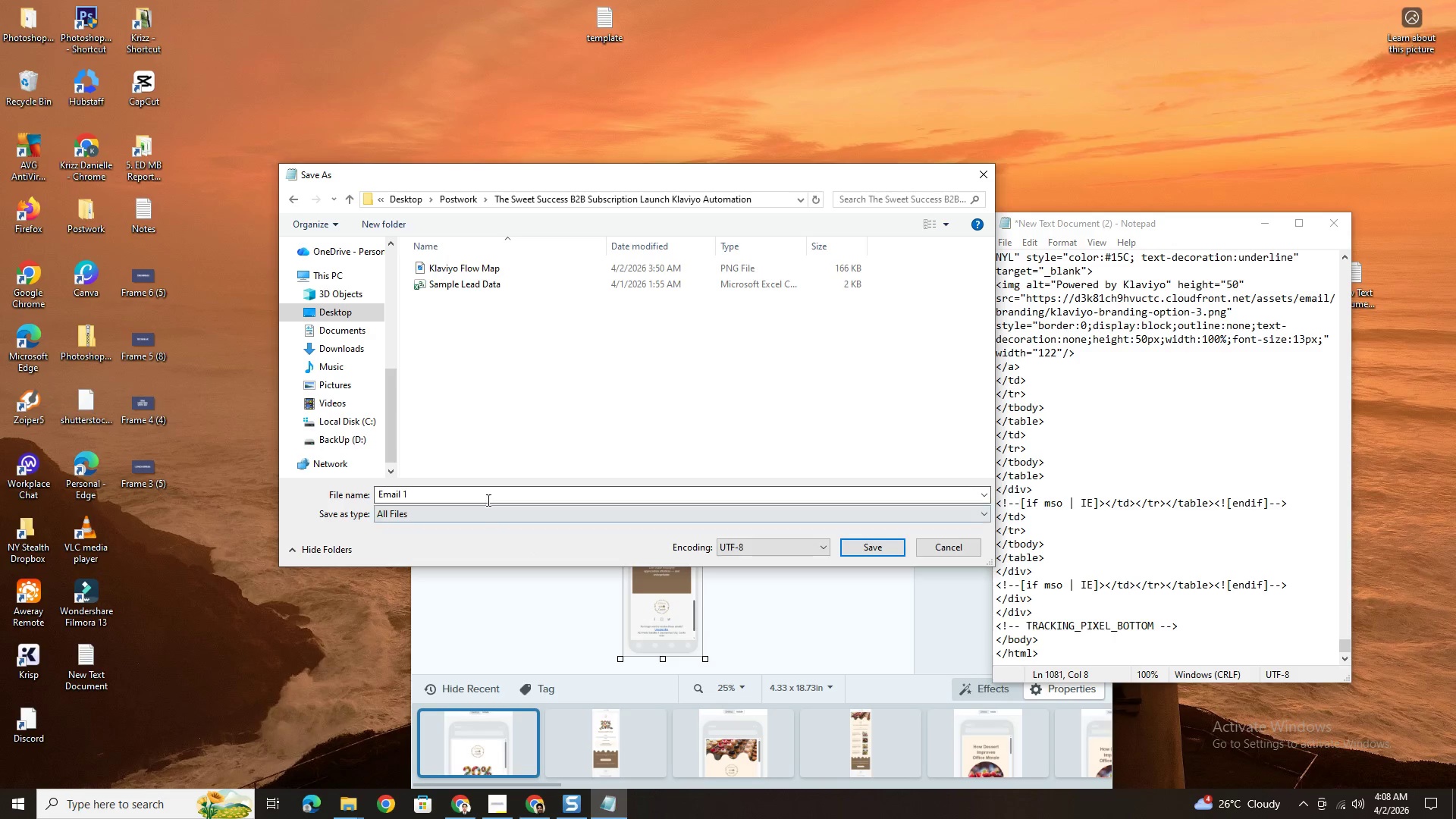 
left_click([487, 497])
 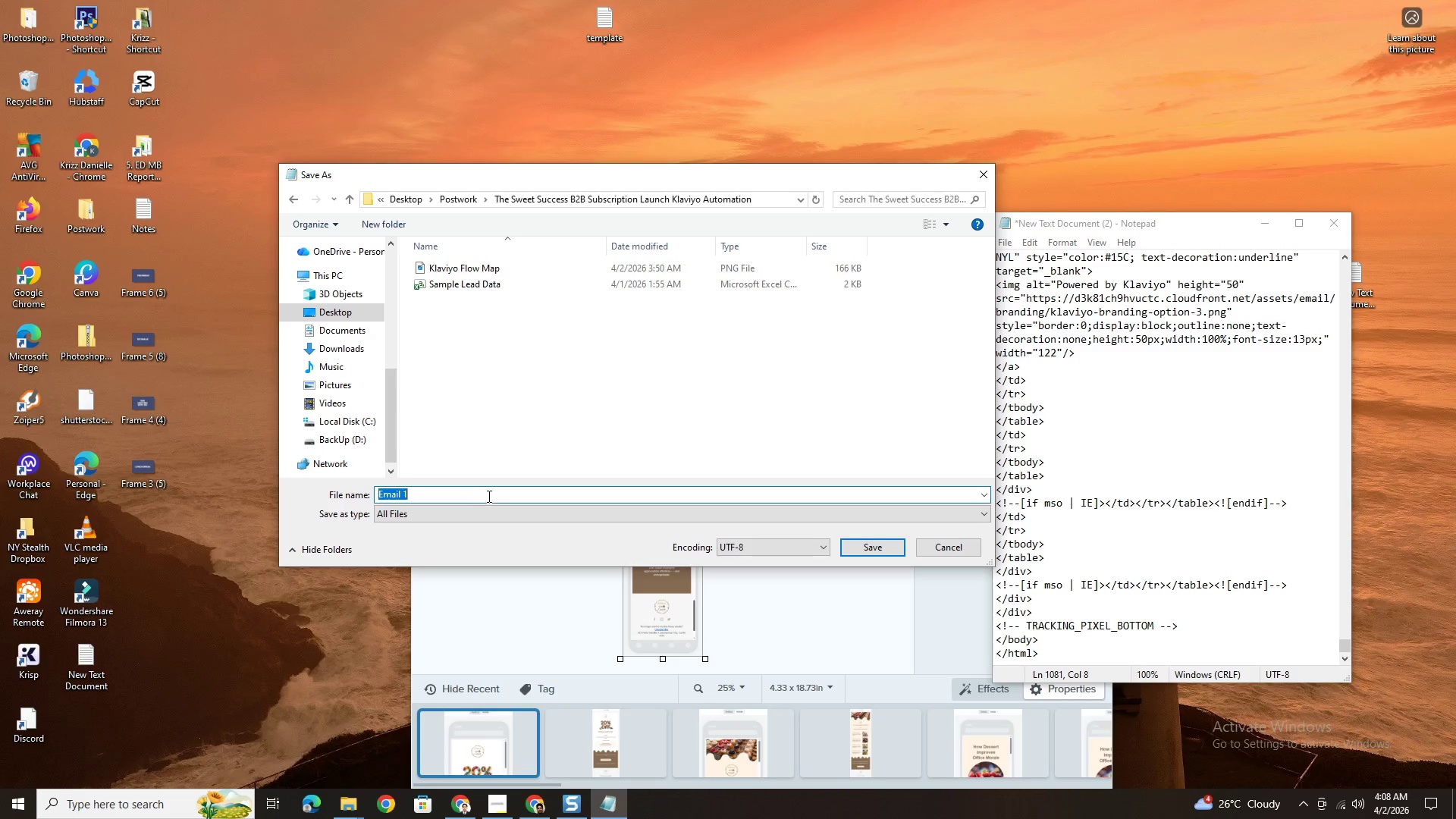 
left_click([488, 497])
 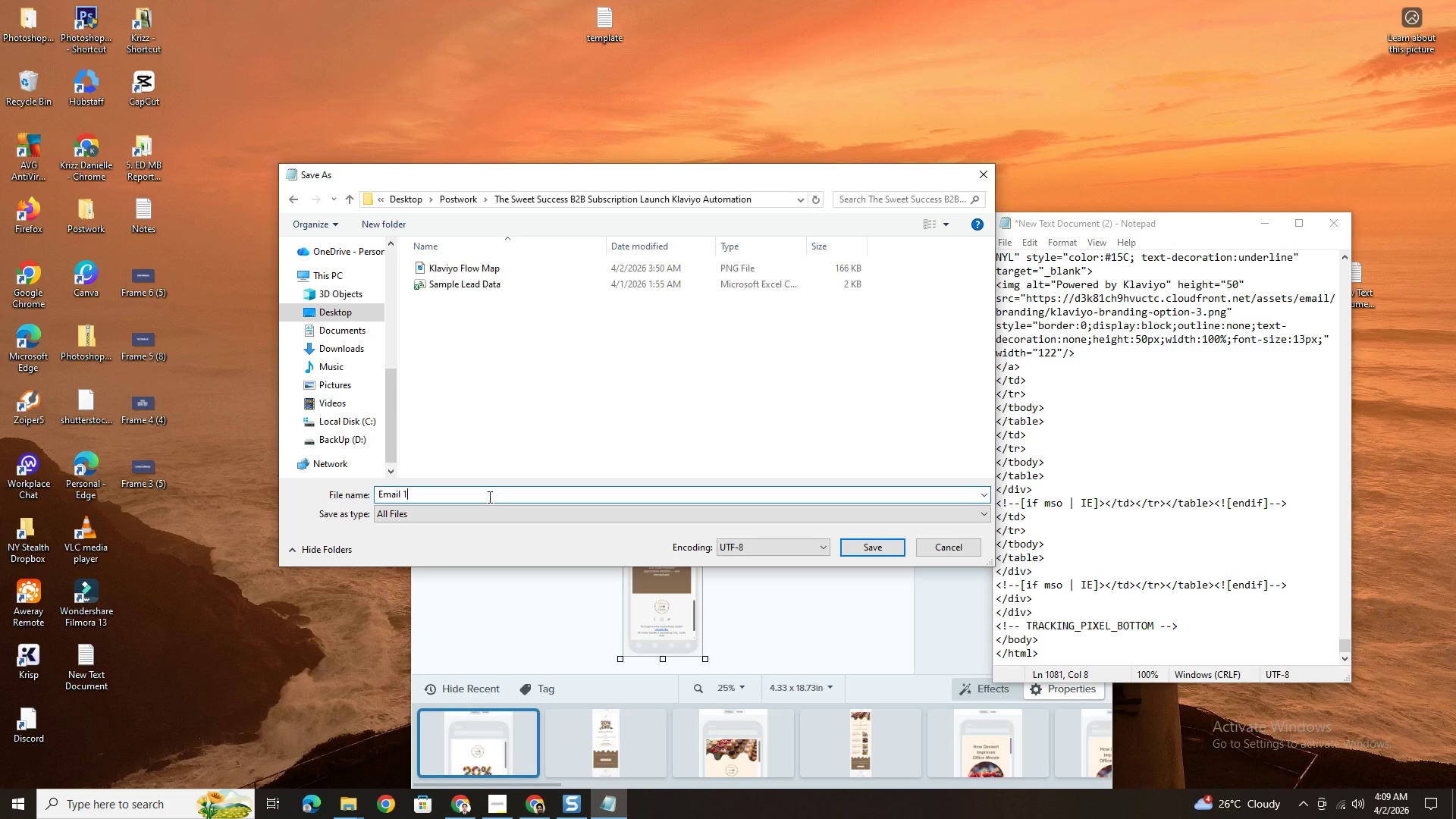 
type(.html)
 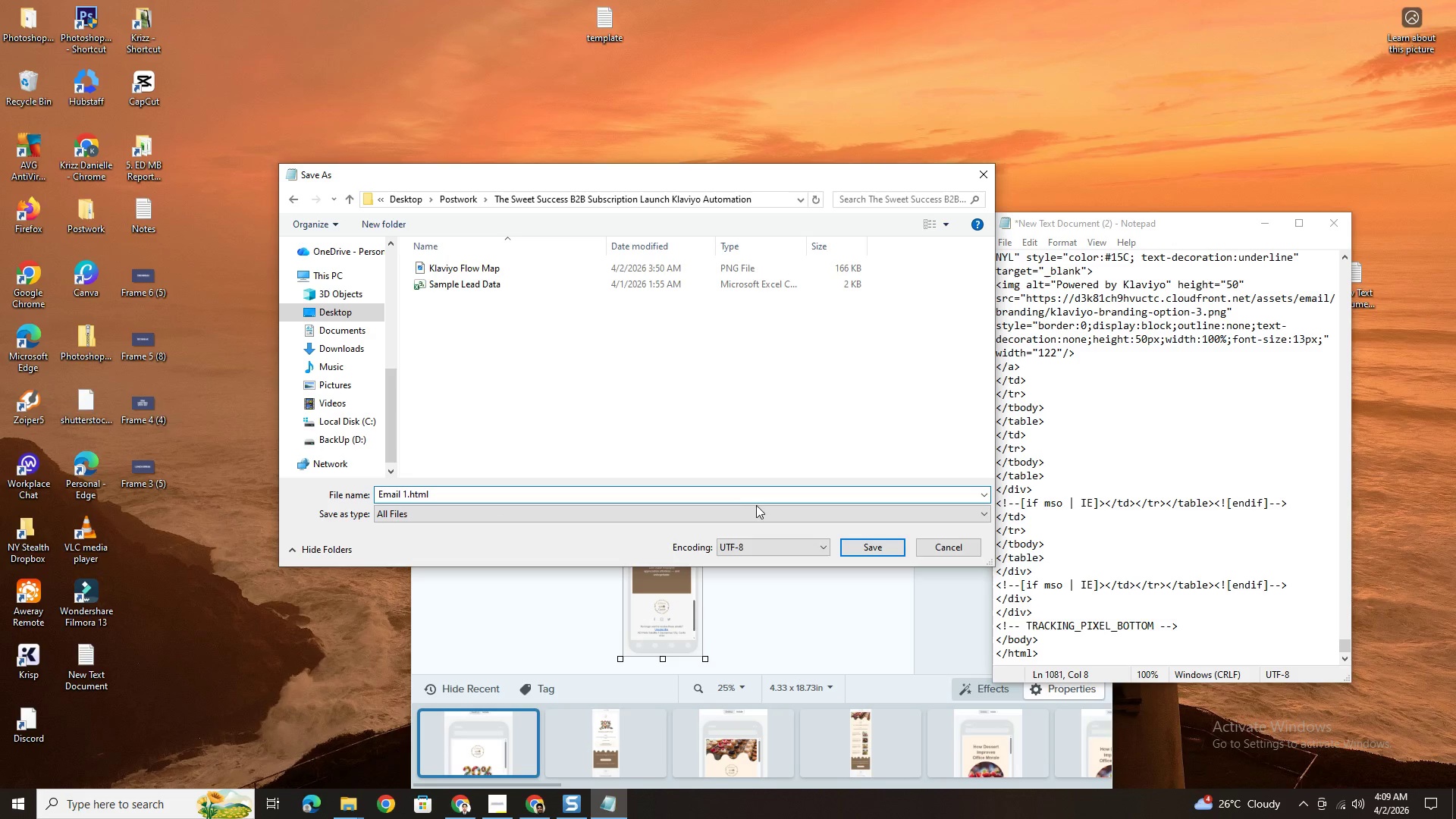 
left_click([808, 544])
 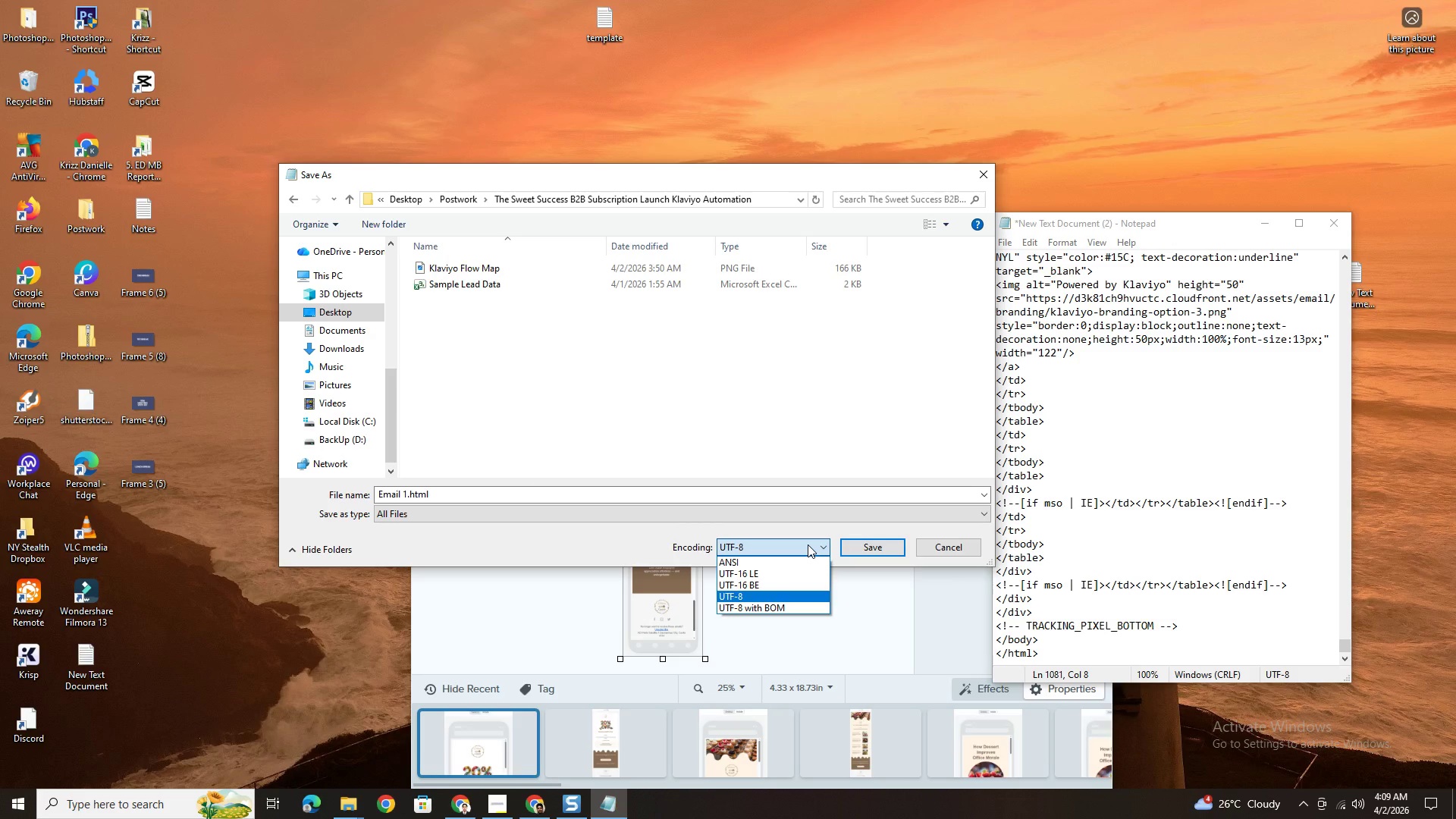 
left_click([808, 544])
 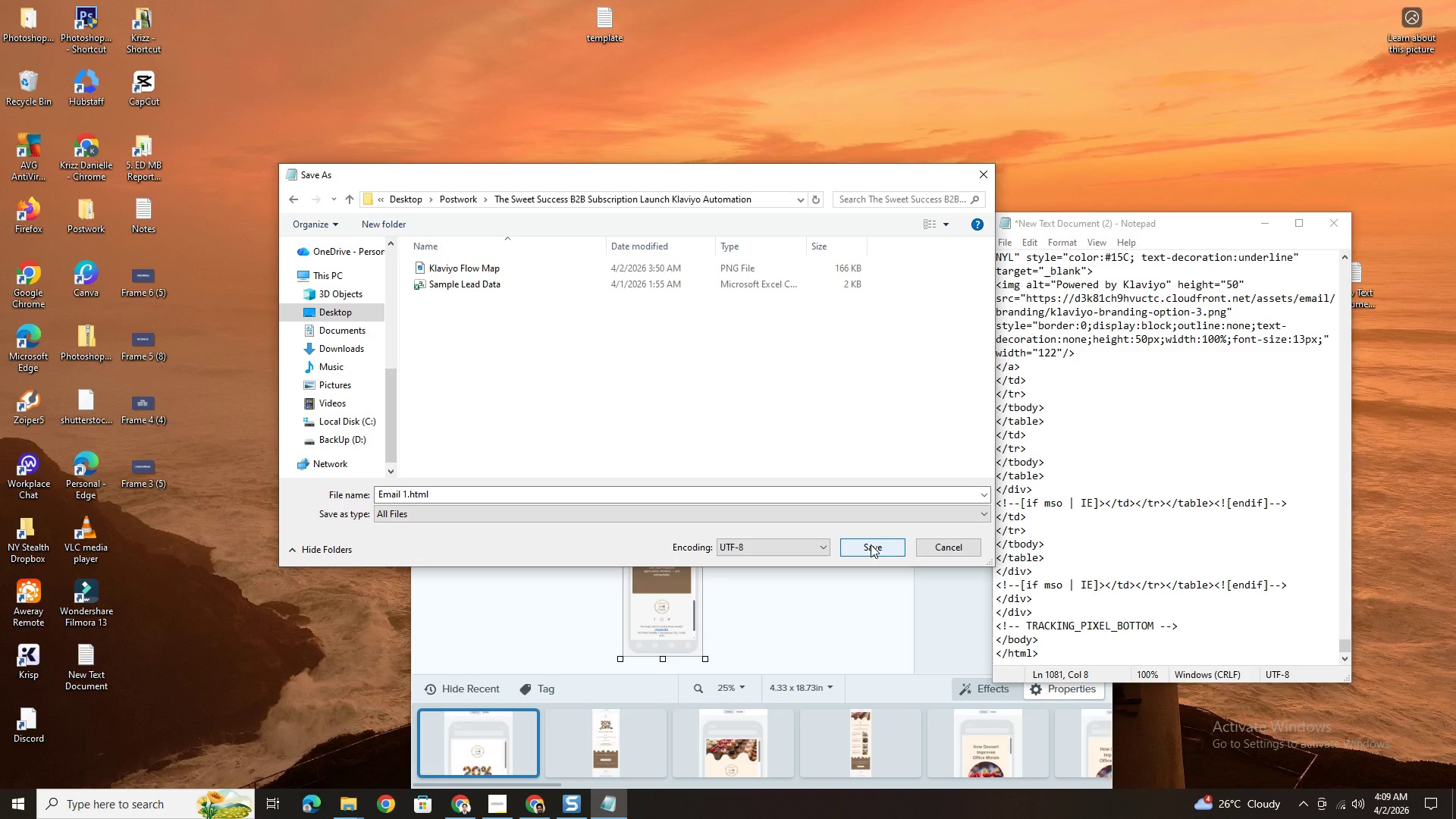 
left_click([871, 544])
 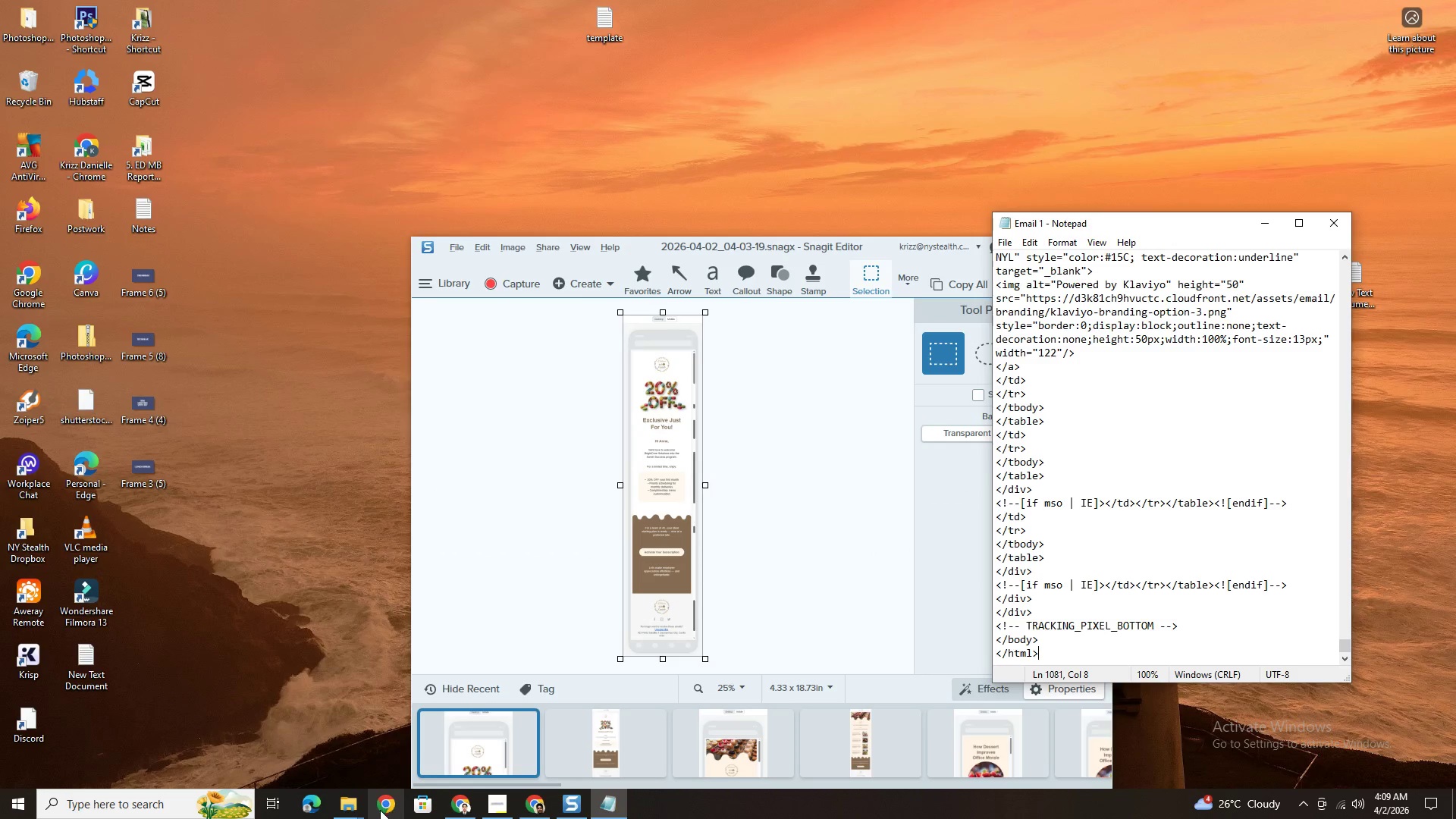 
left_click([355, 808])
 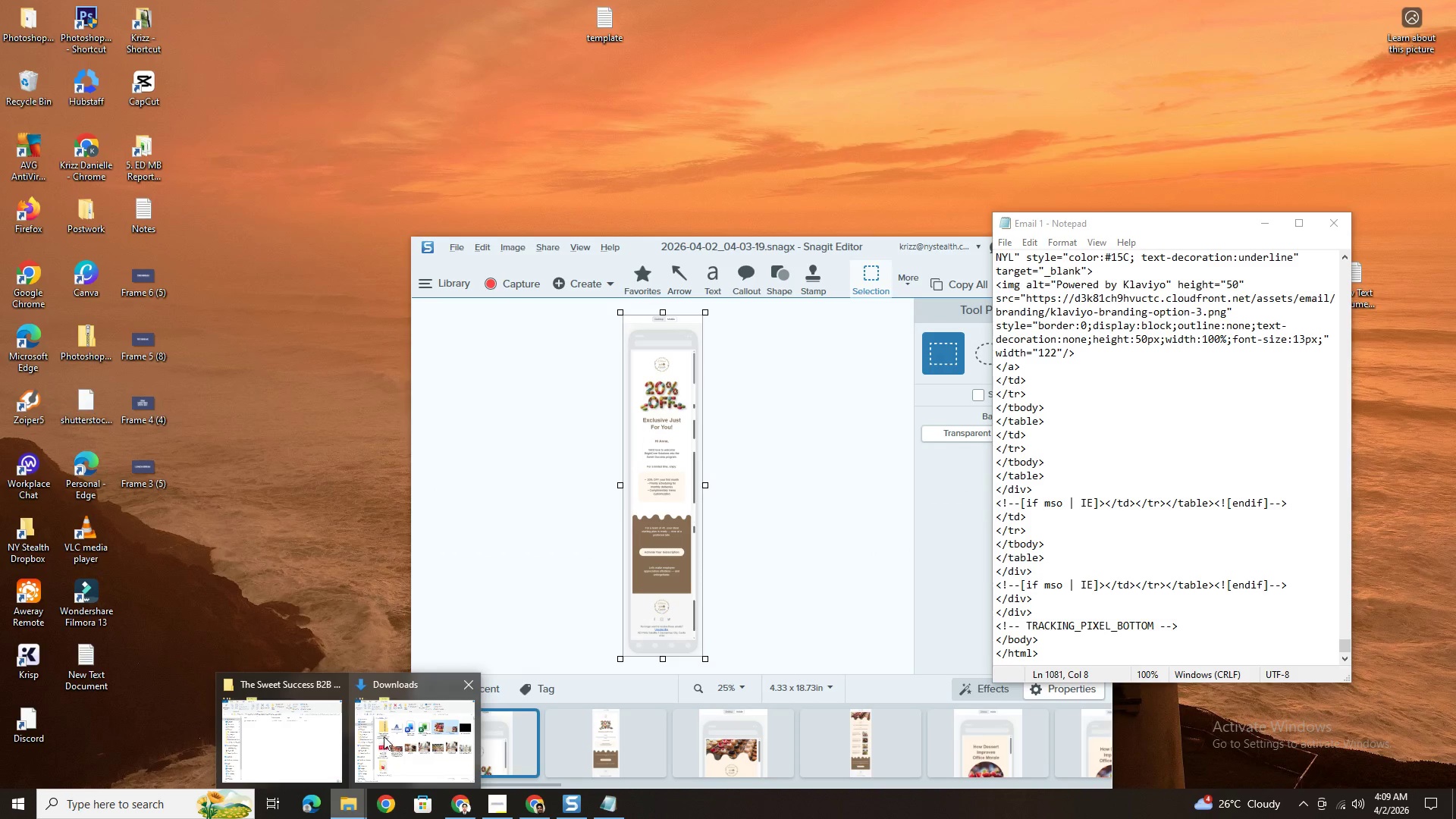 
left_click([294, 723])
 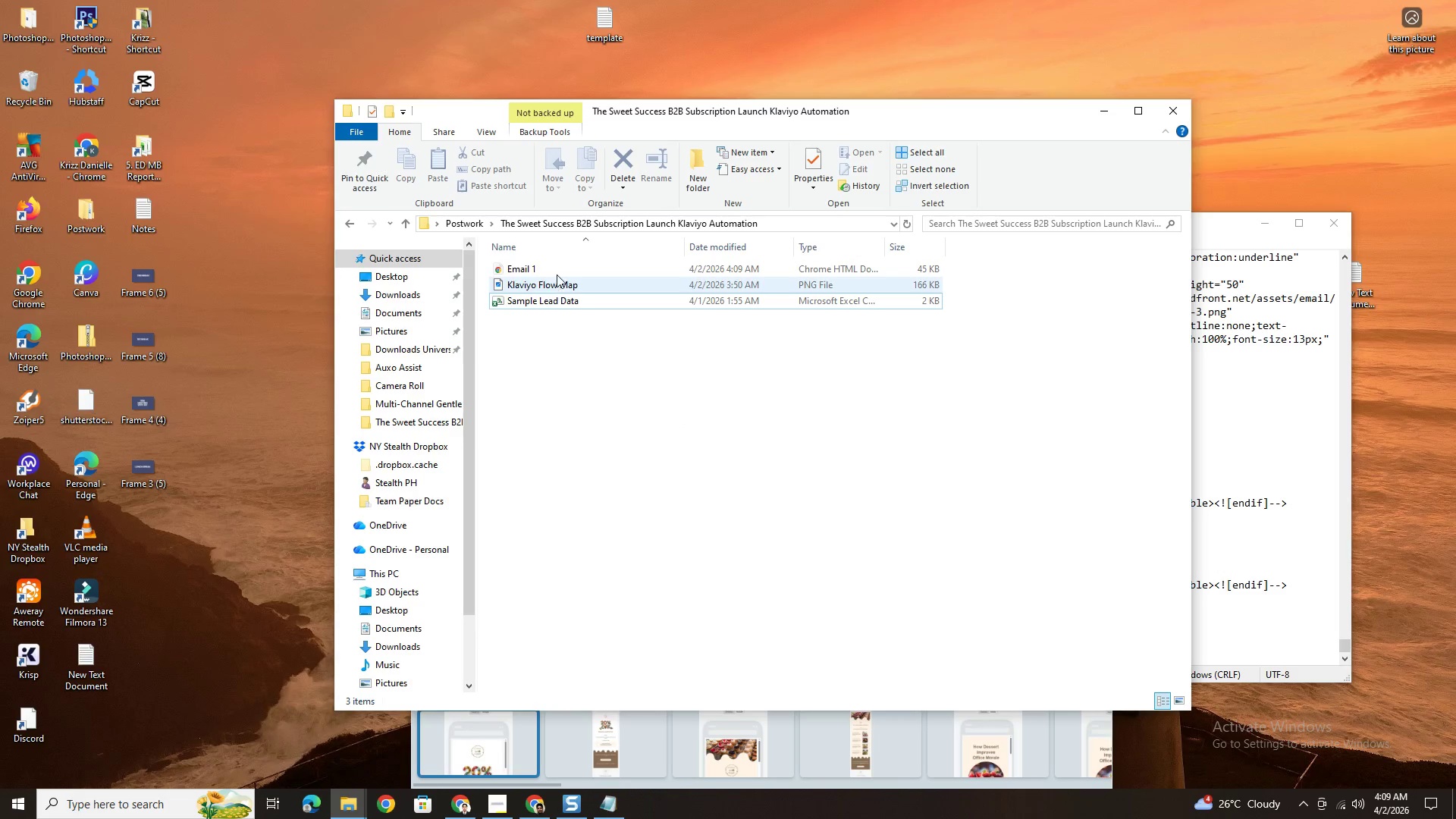 
double_click([557, 270])
 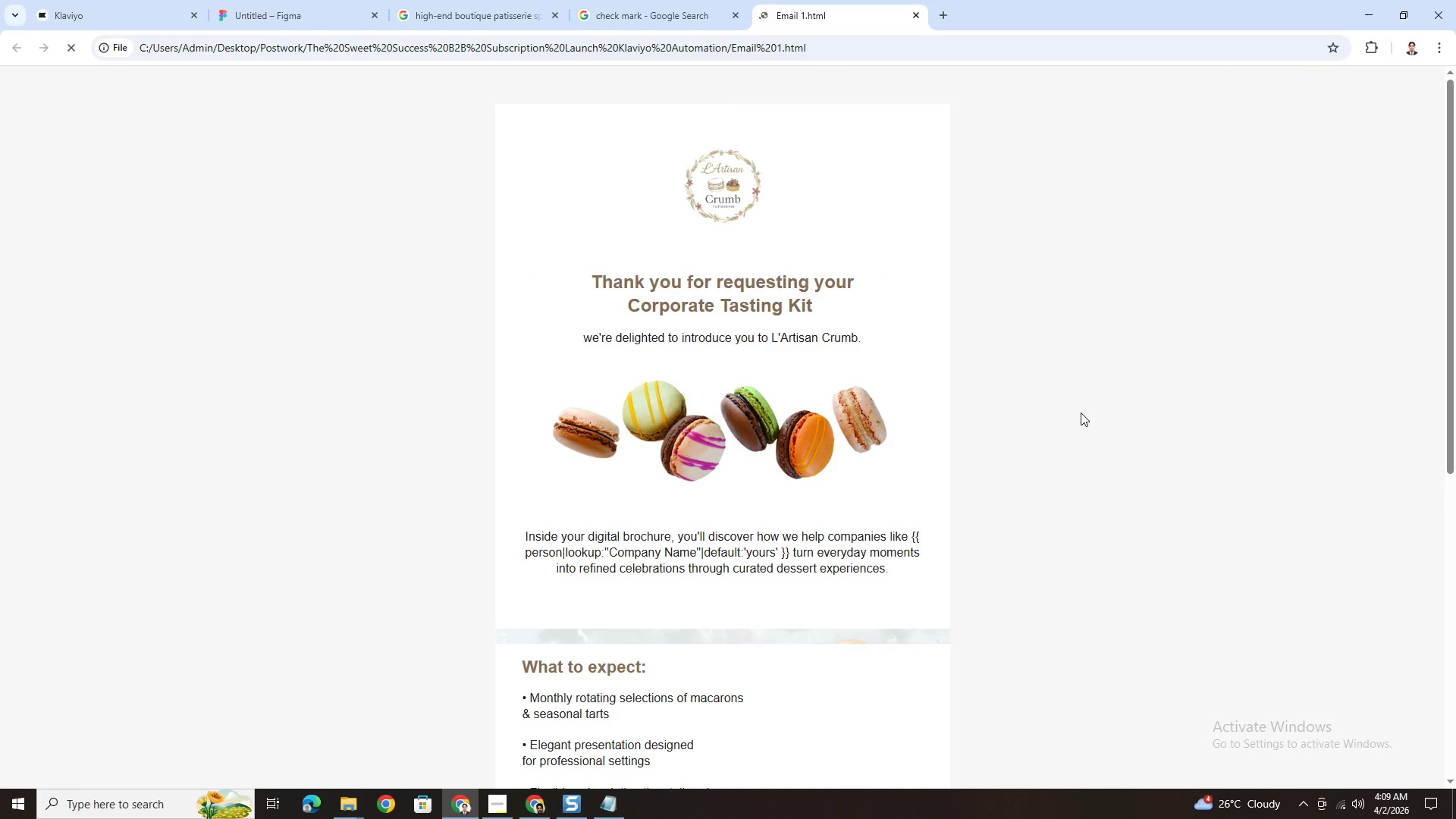 
scroll: coordinate [1085, 413], scroll_direction: down, amount: 9.0
 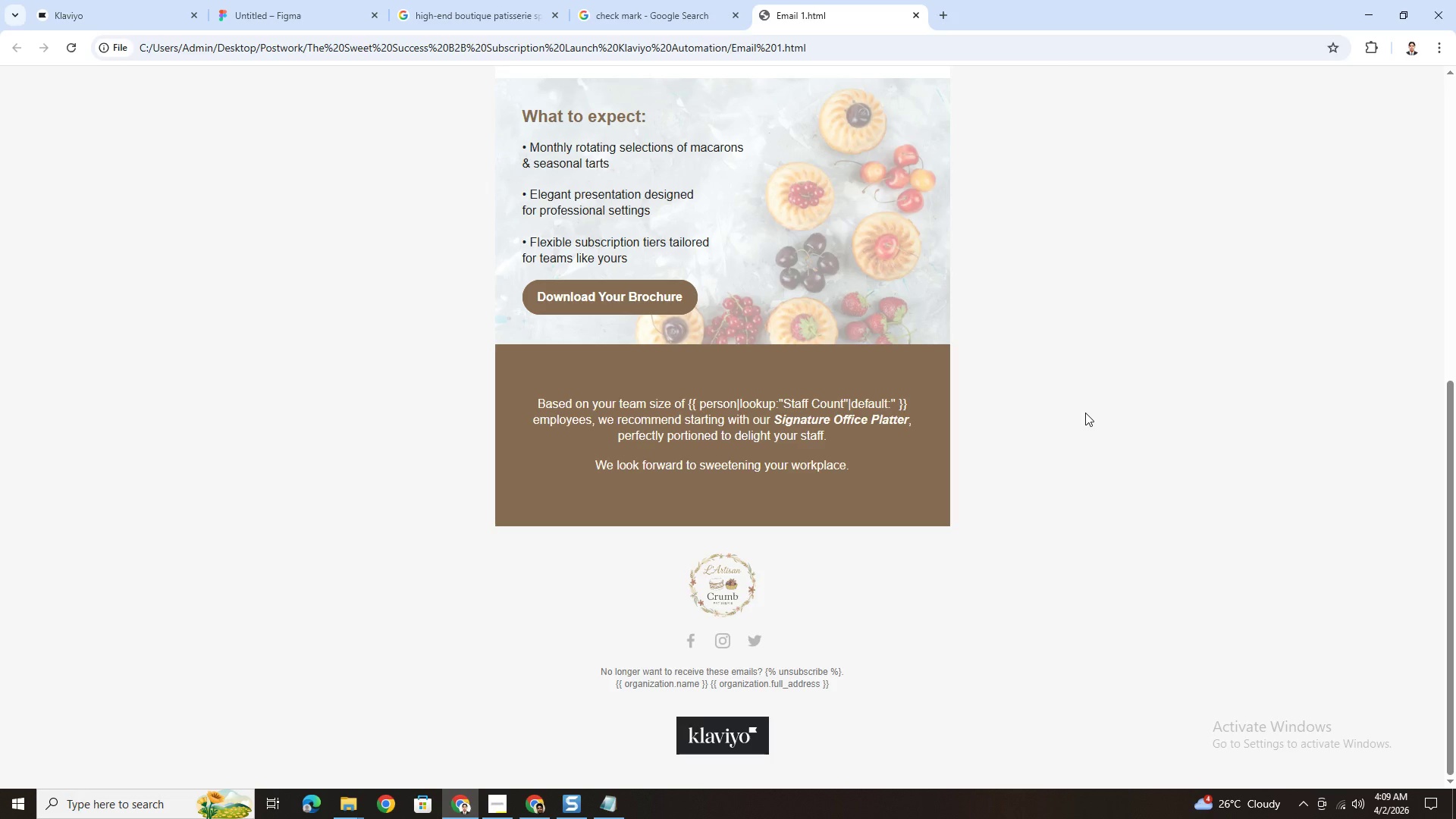 
scroll: coordinate [1085, 413], scroll_direction: up, amount: 6.0
 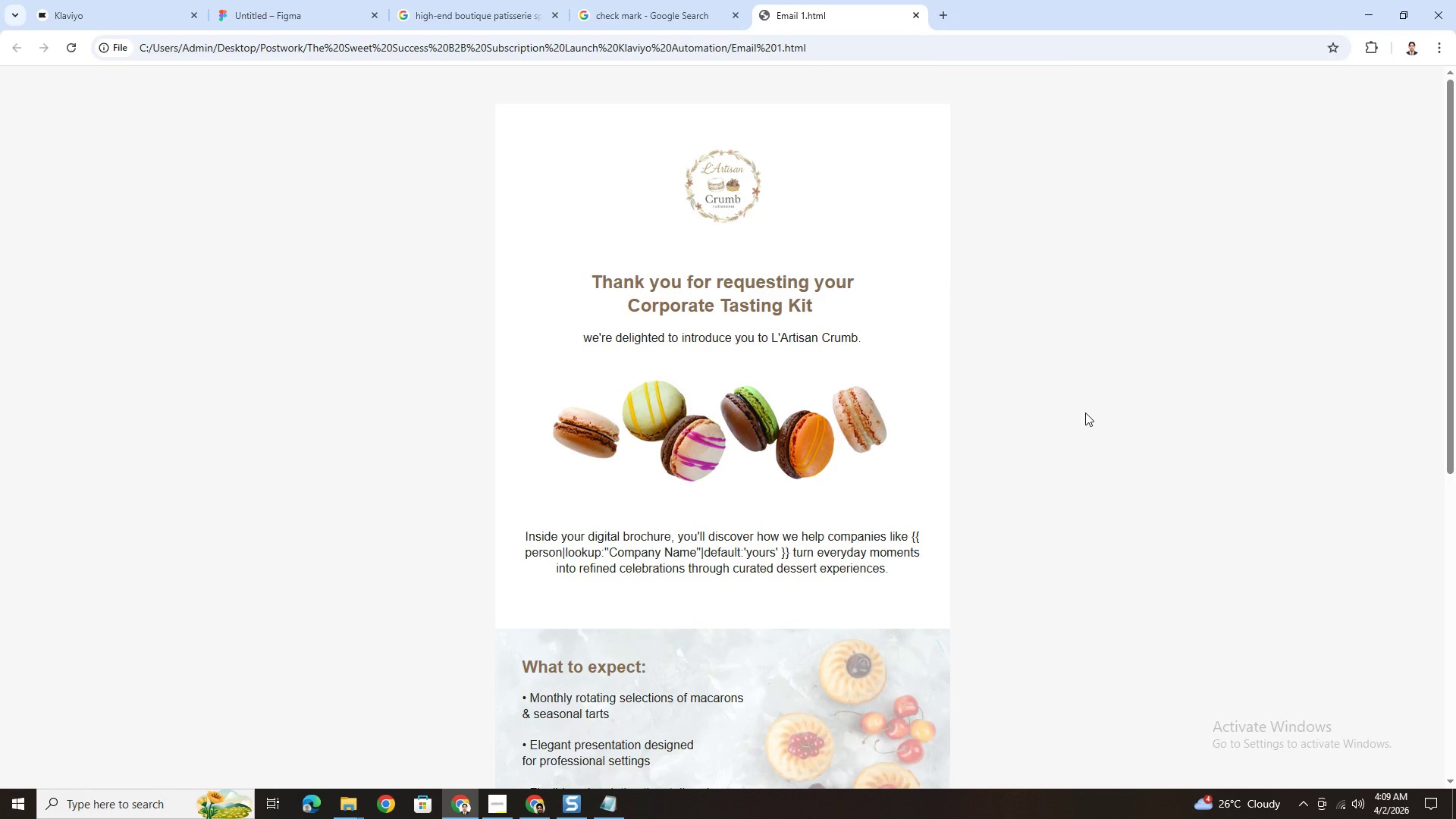 
scroll: coordinate [1085, 413], scroll_direction: down, amount: 5.0
 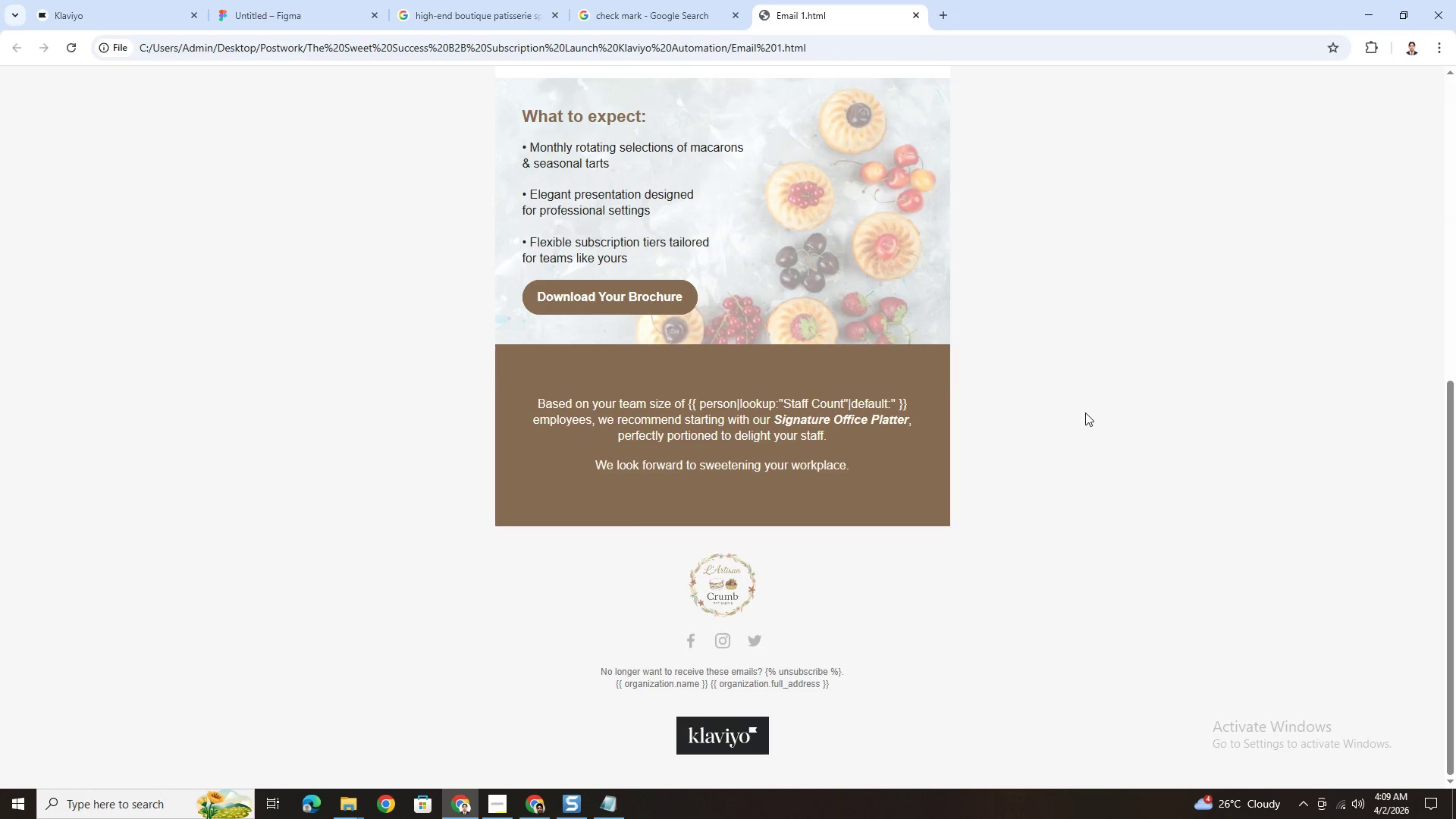 
scroll: coordinate [956, 344], scroll_direction: up, amount: 14.0
 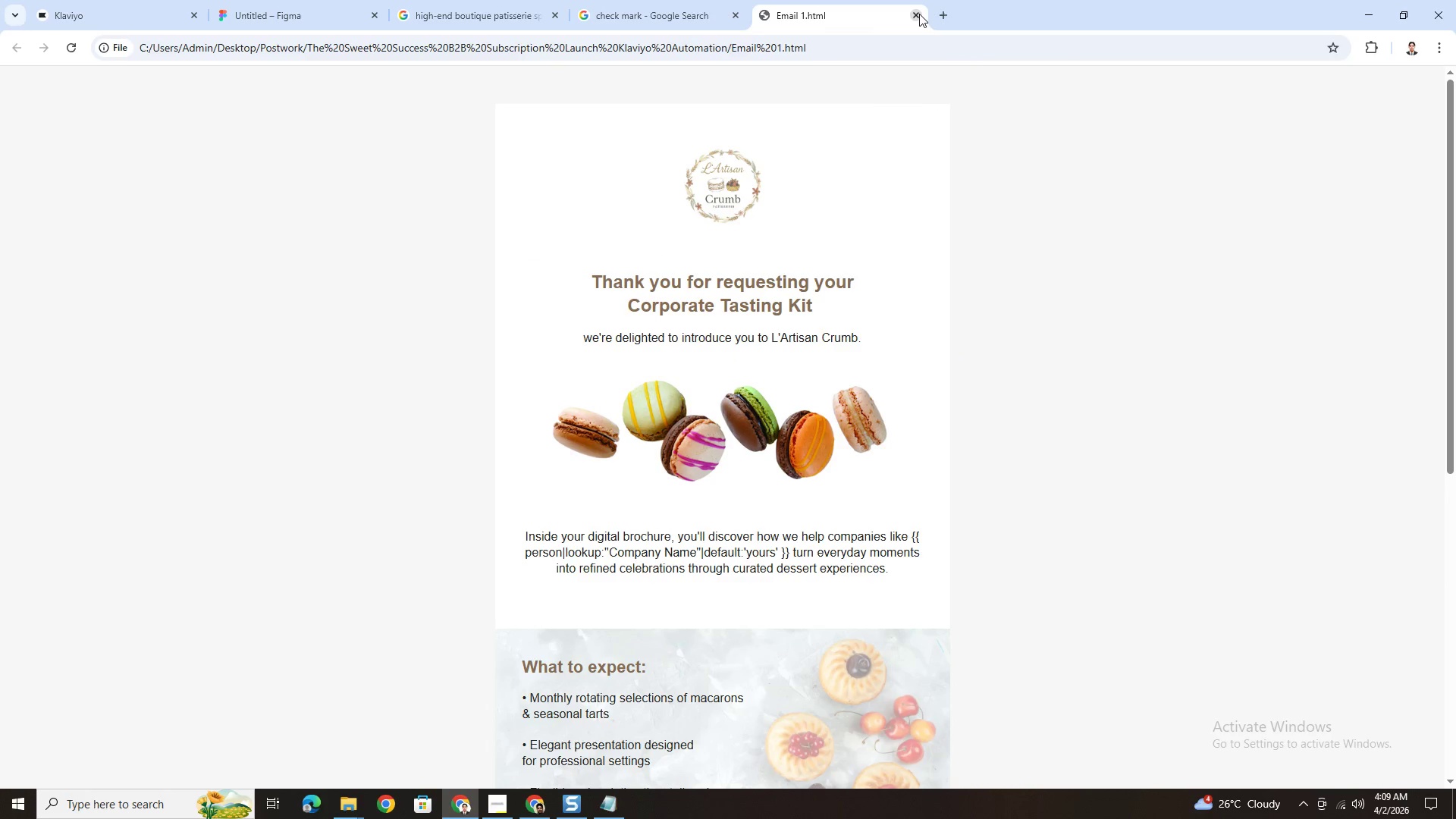 
left_click([919, 14])
 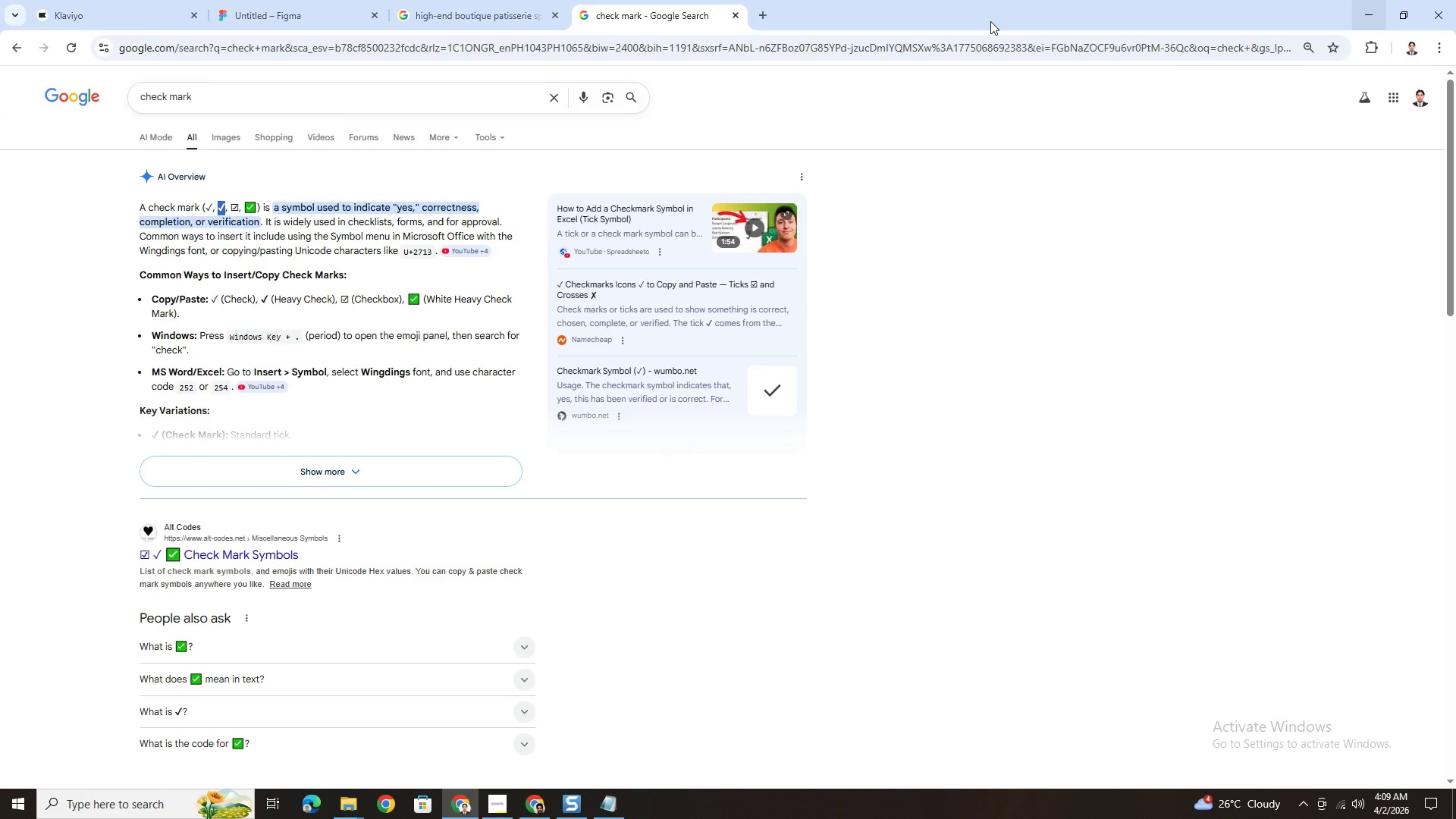 
left_click([116, 11])
 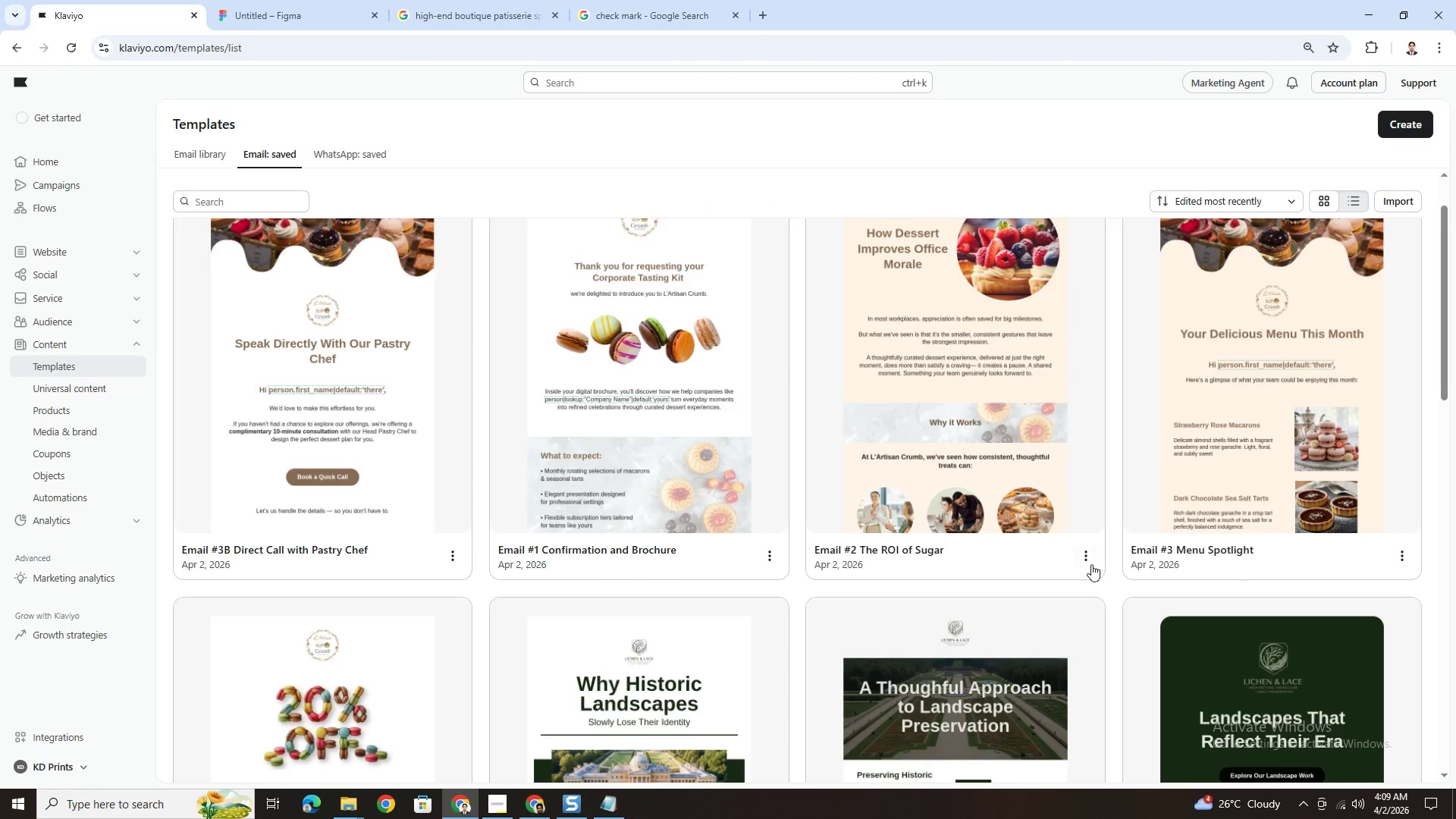 
left_click([1089, 560])
 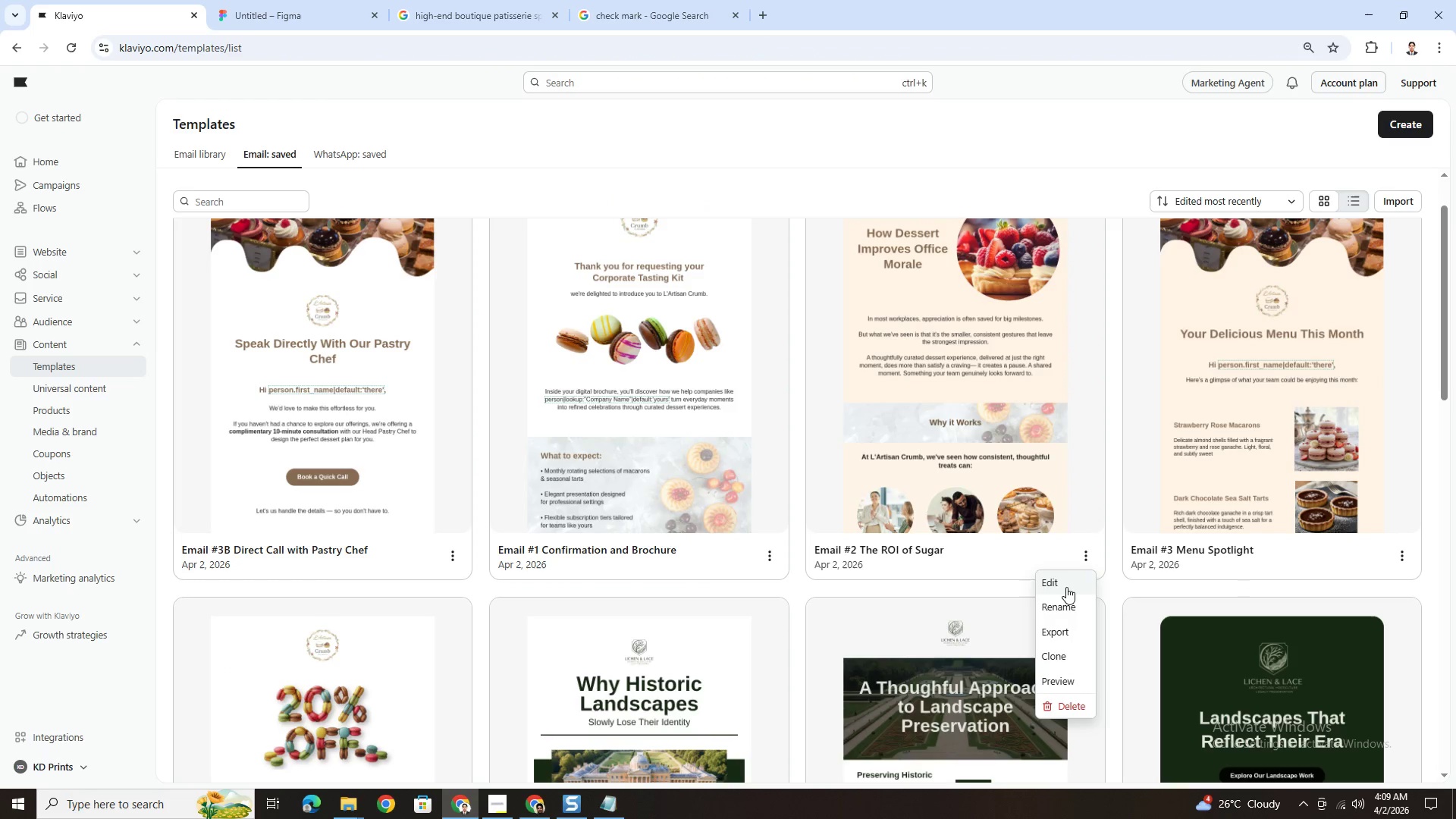 
wait(6.53)
 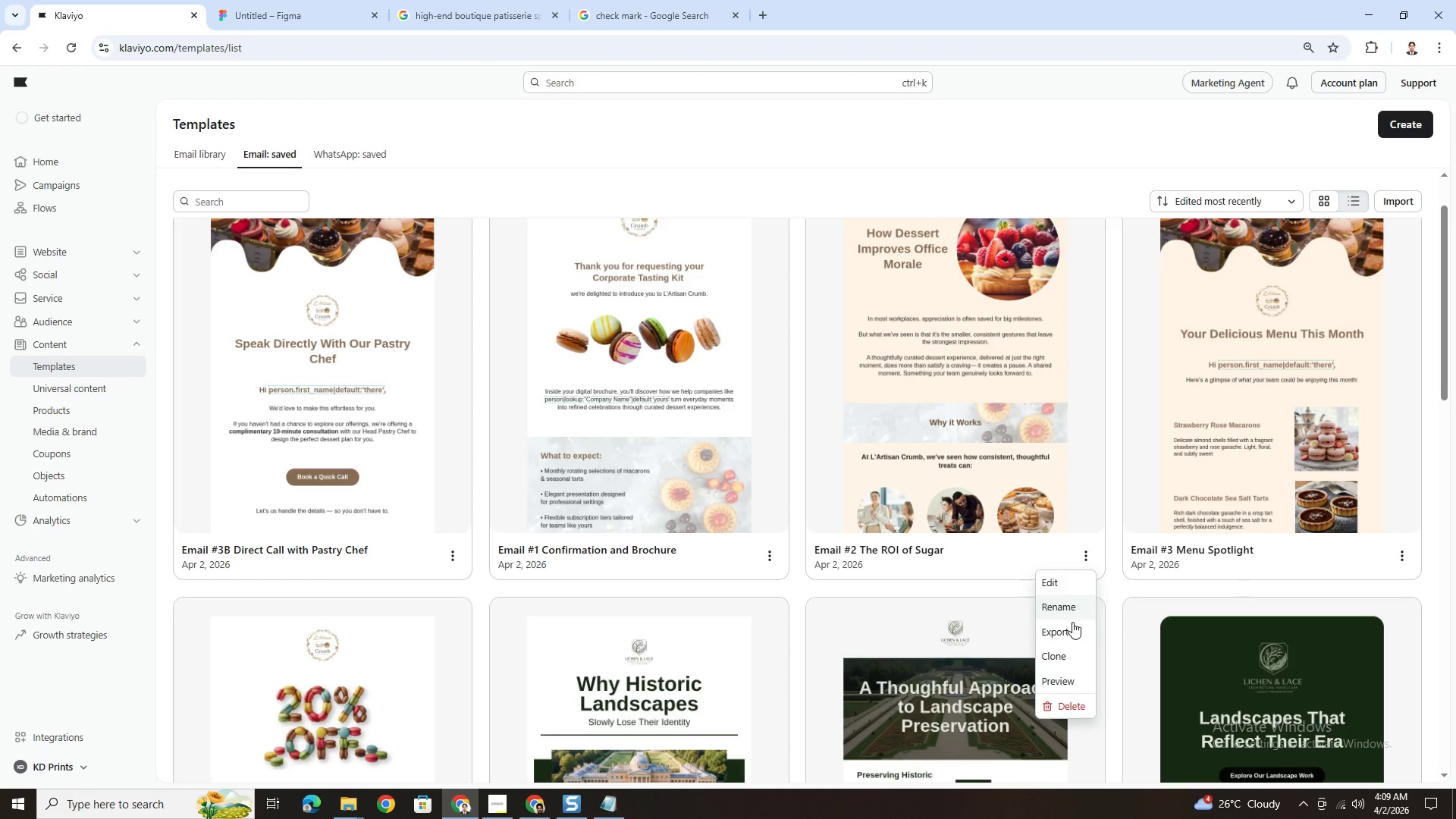 
left_click([1065, 632])
 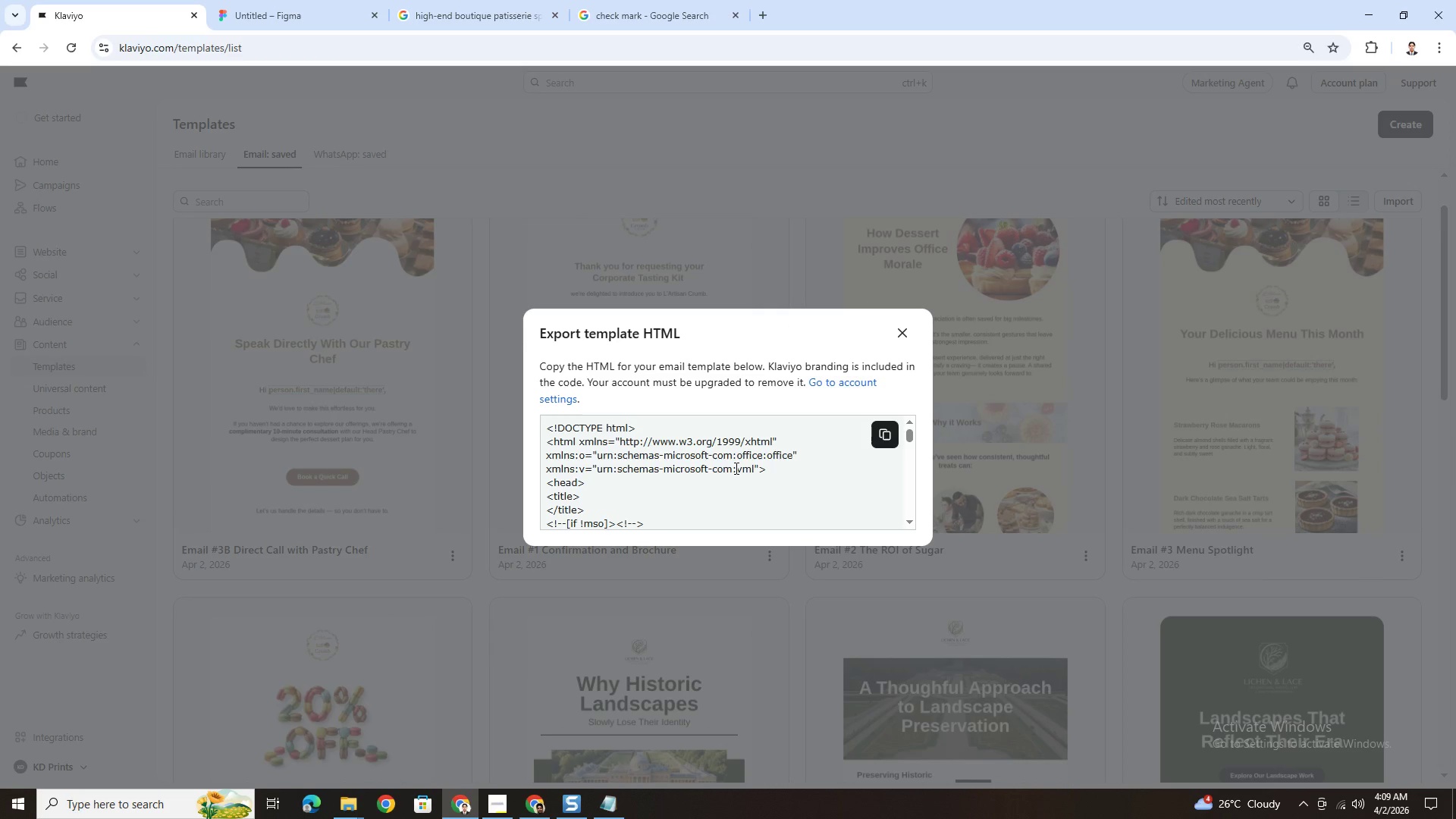 
left_click([879, 438])
 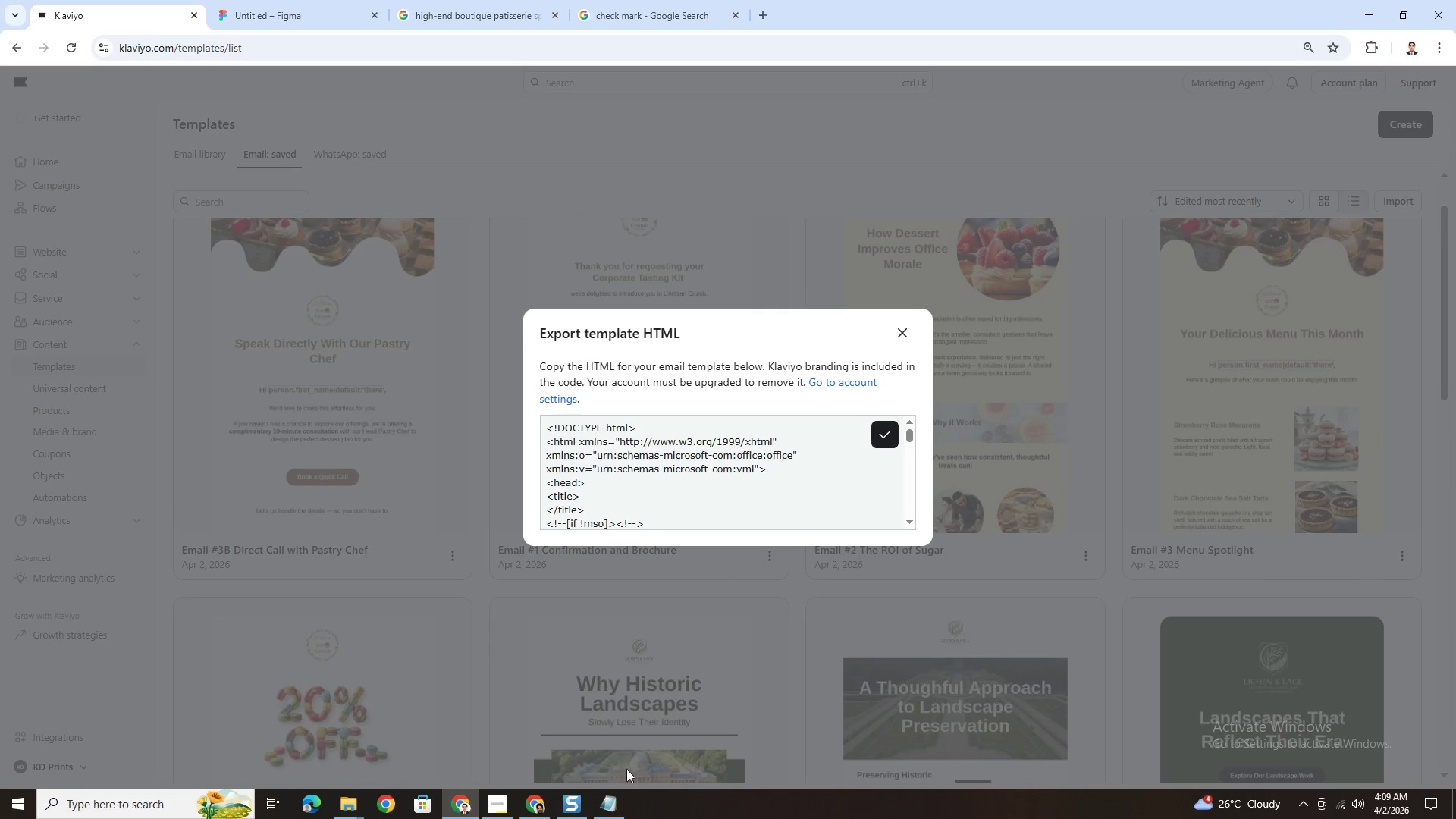 
left_click([612, 808])
 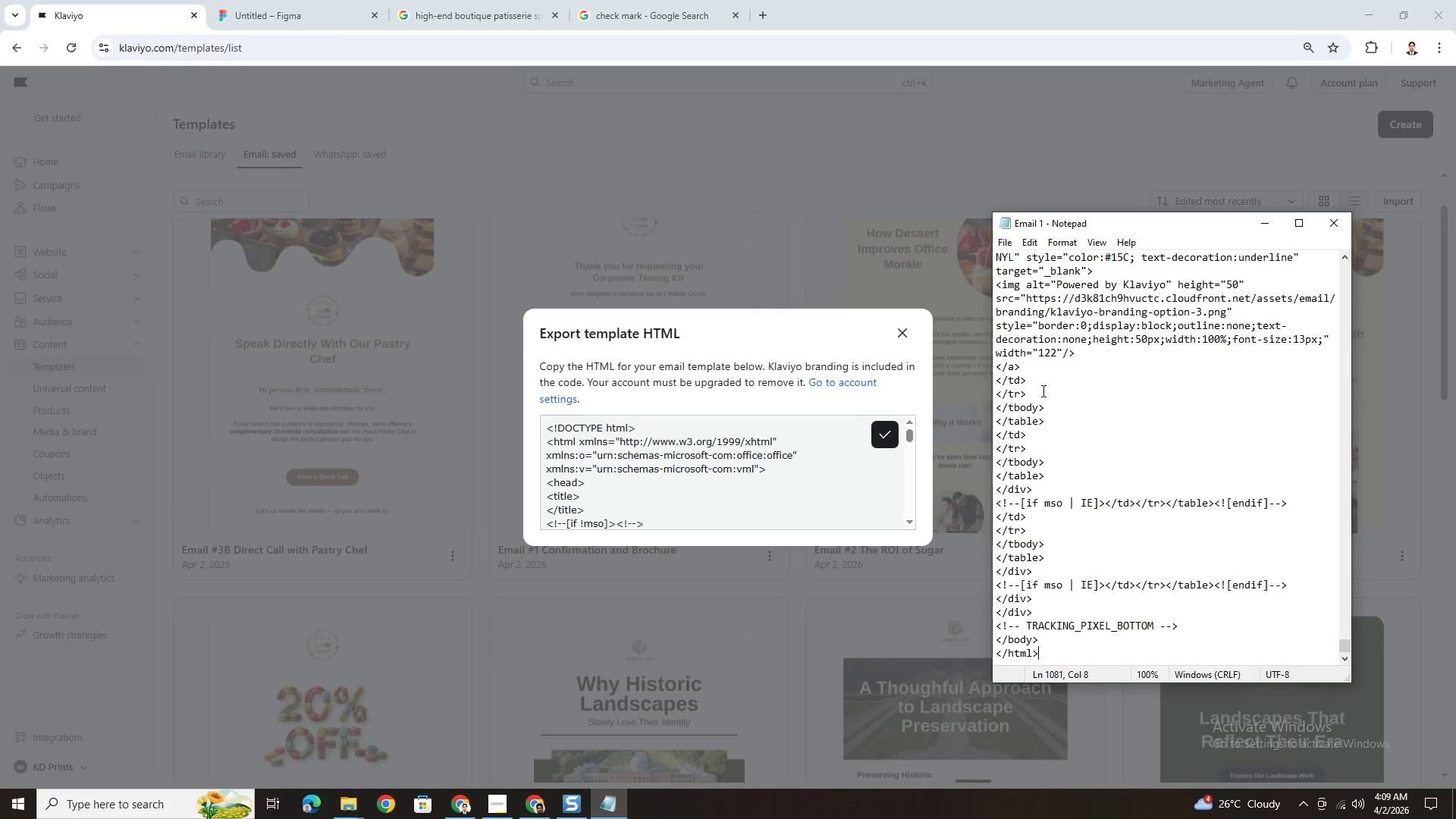 
left_click([1106, 362])
 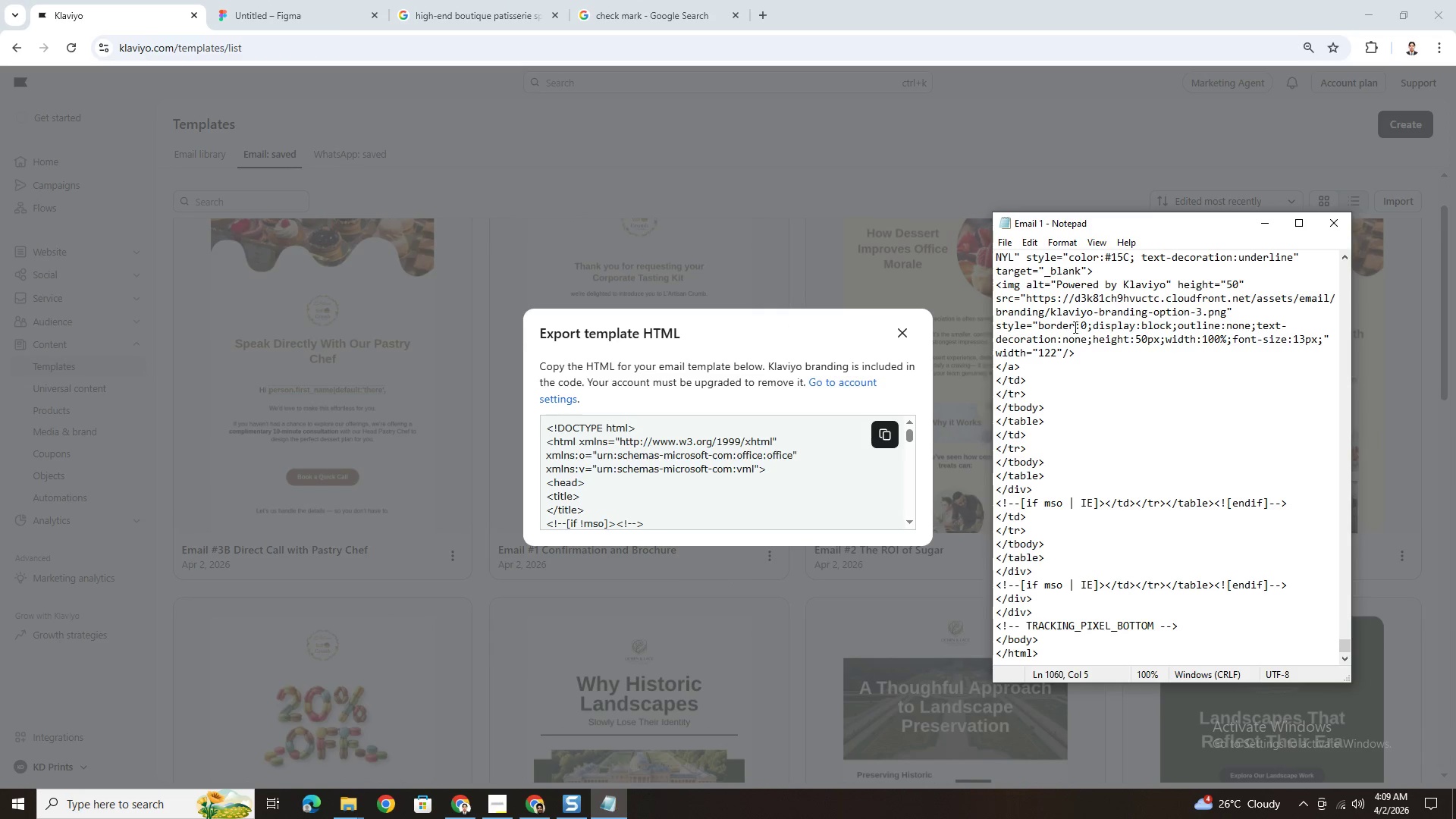 
key(Control+A)
 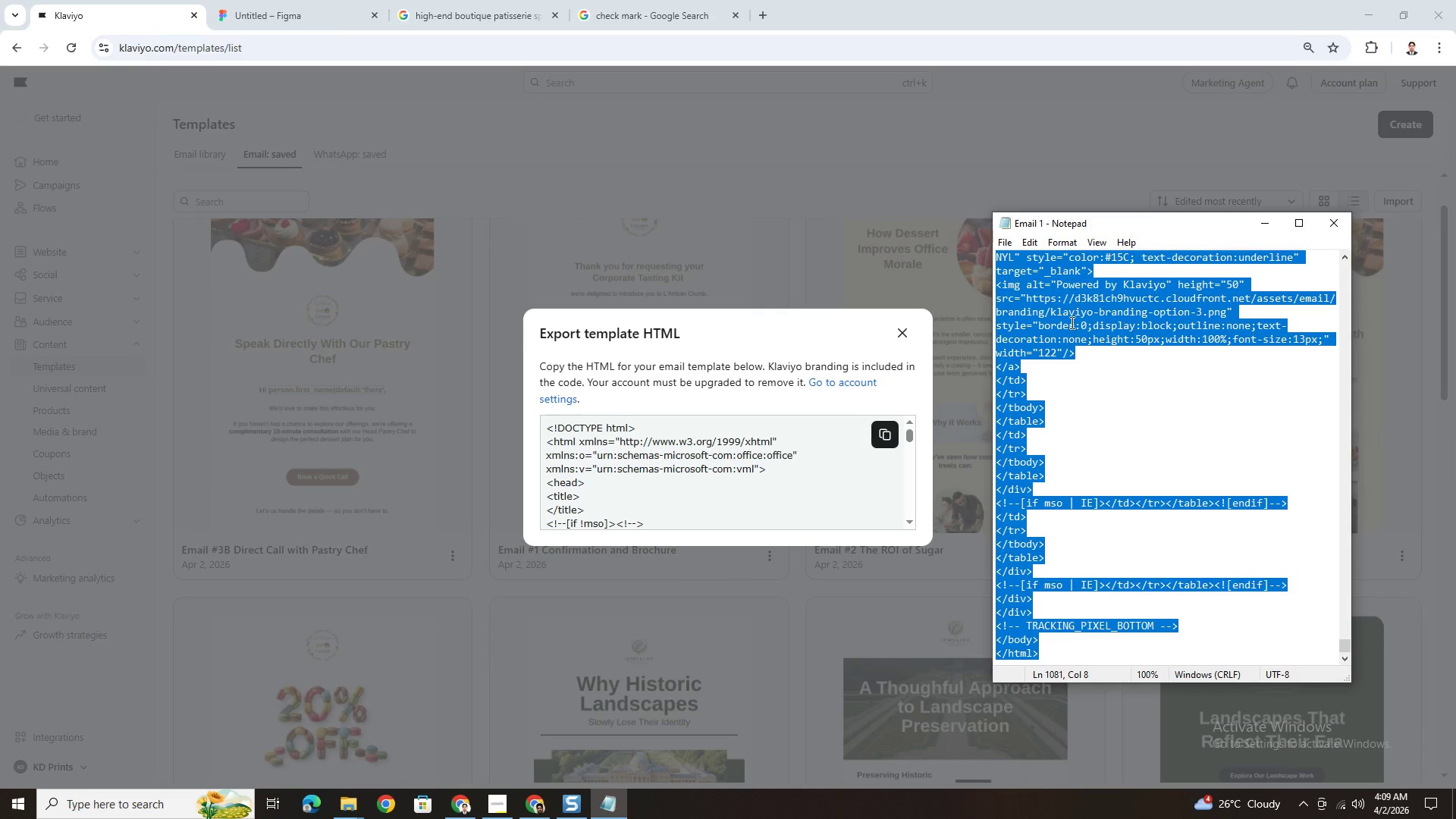 
key(Control+V)
 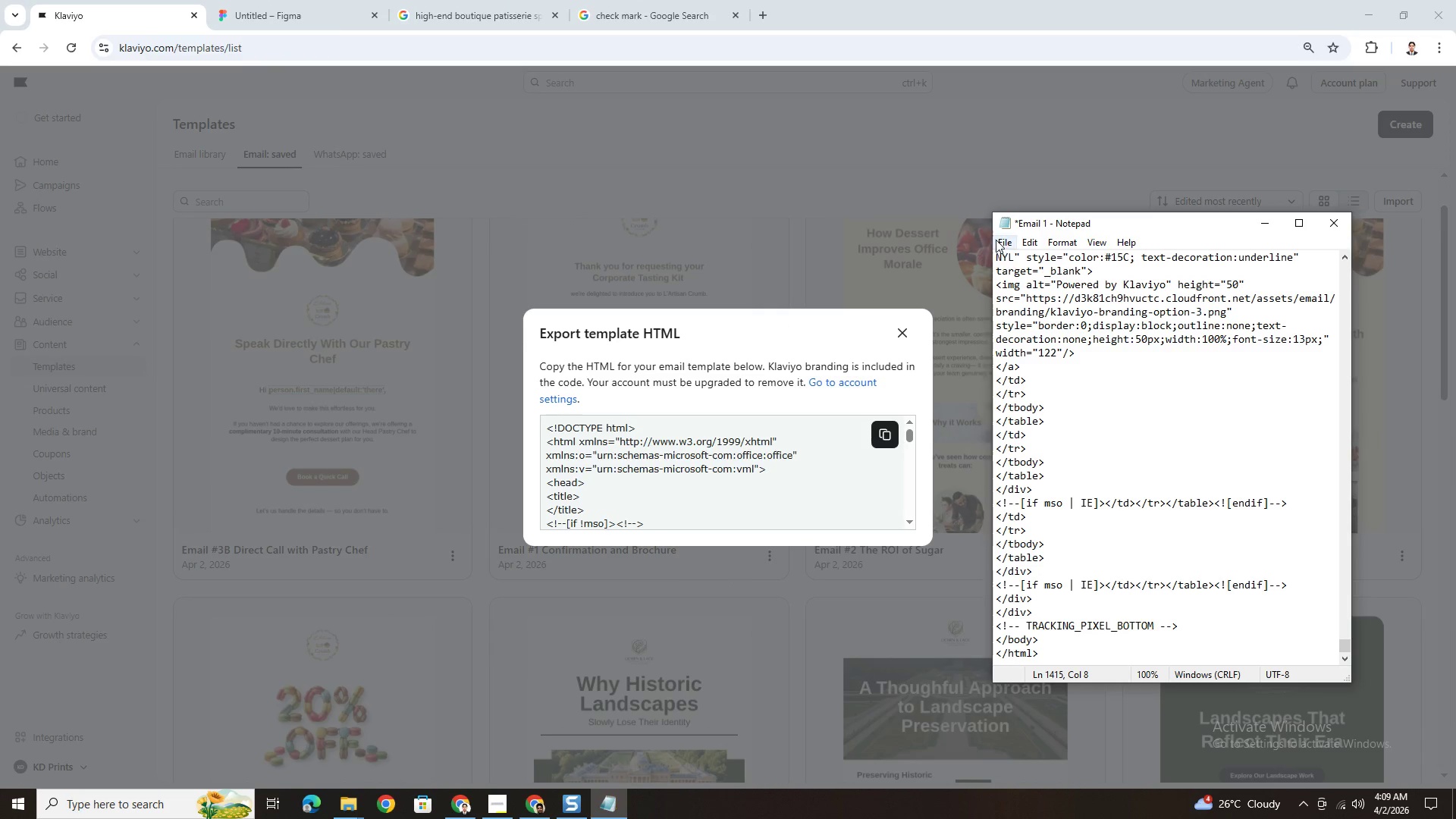 
left_click([1006, 240])
 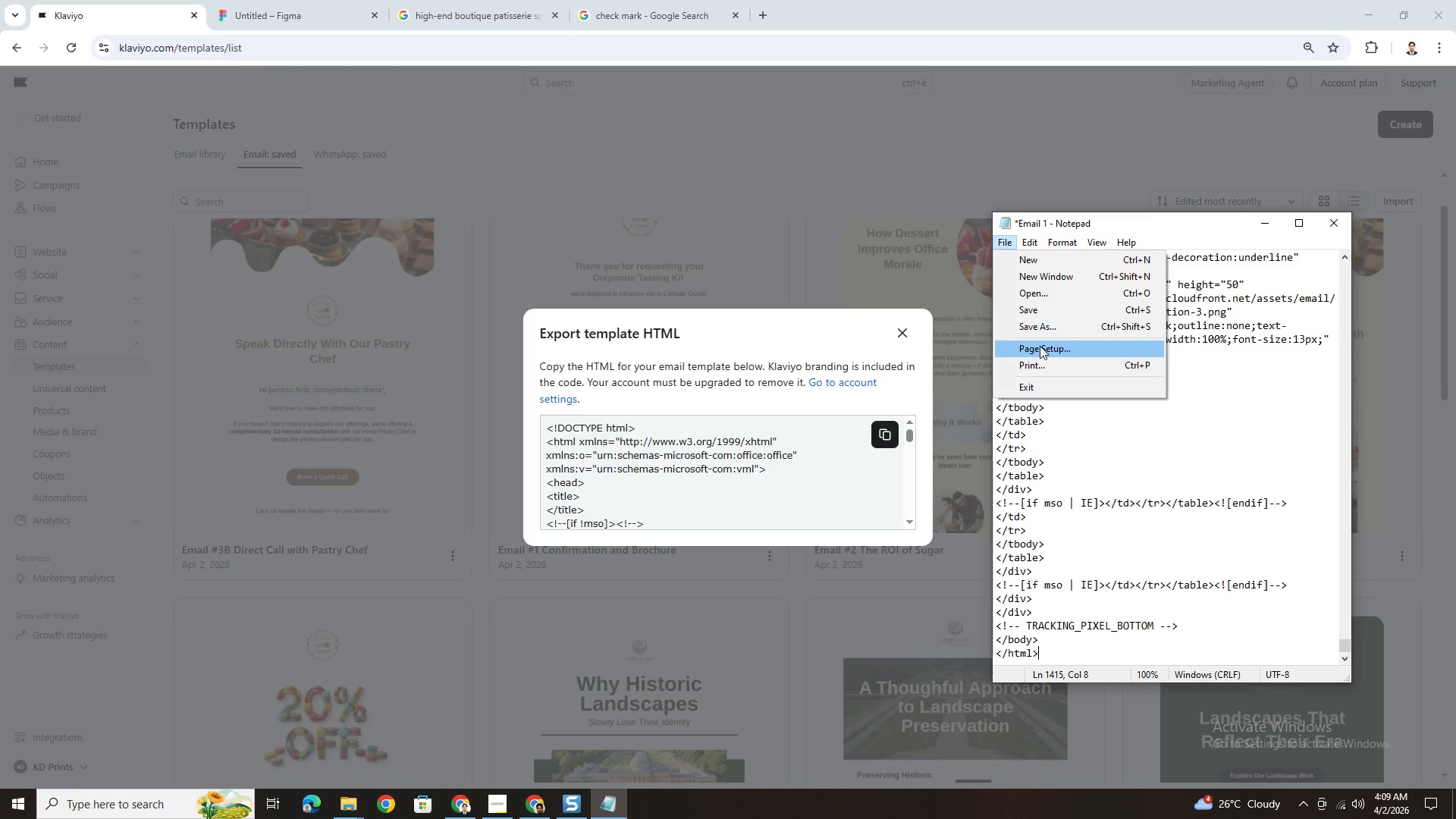 
left_click([1048, 327])
 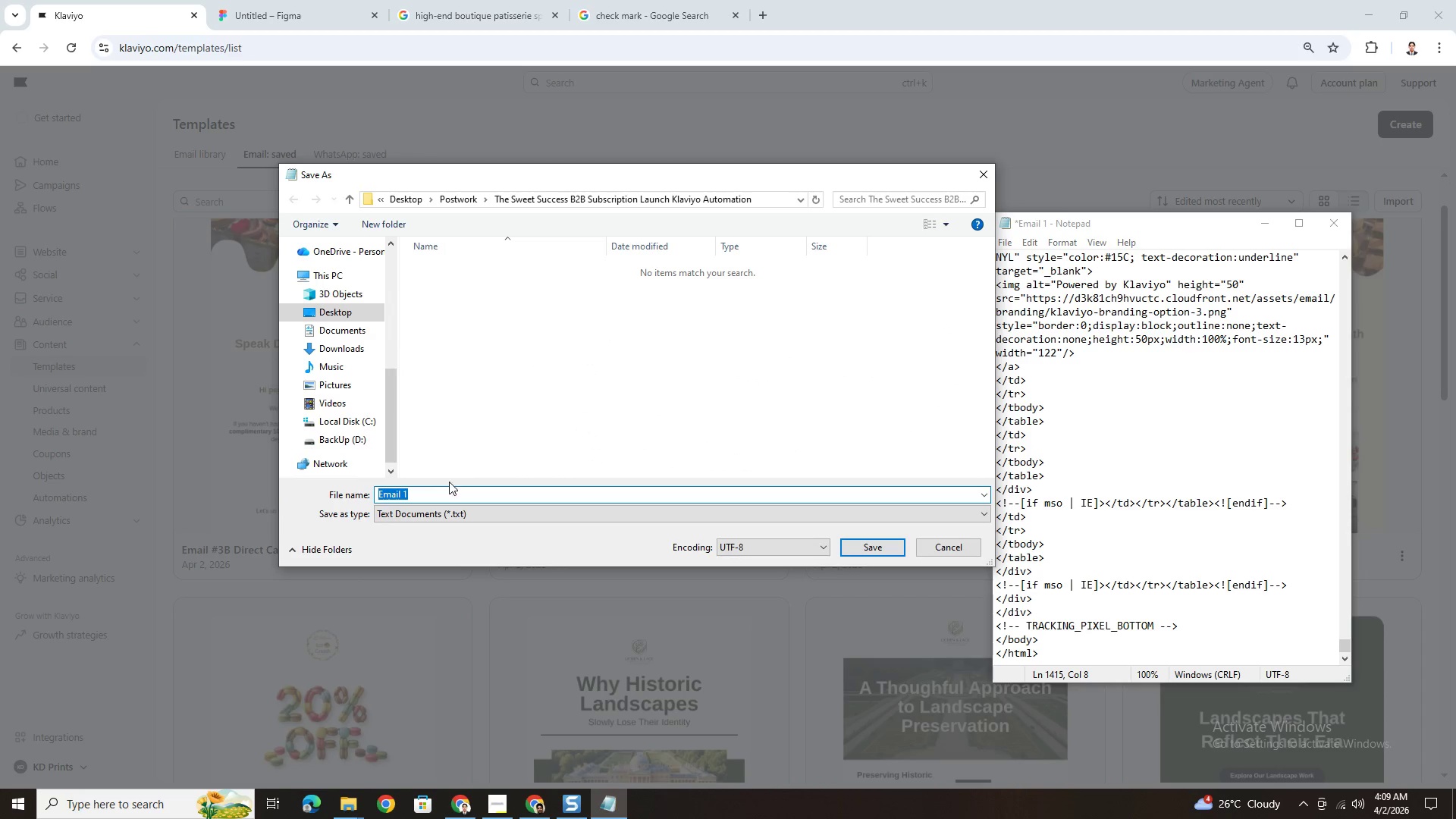 
left_click([445, 498])
 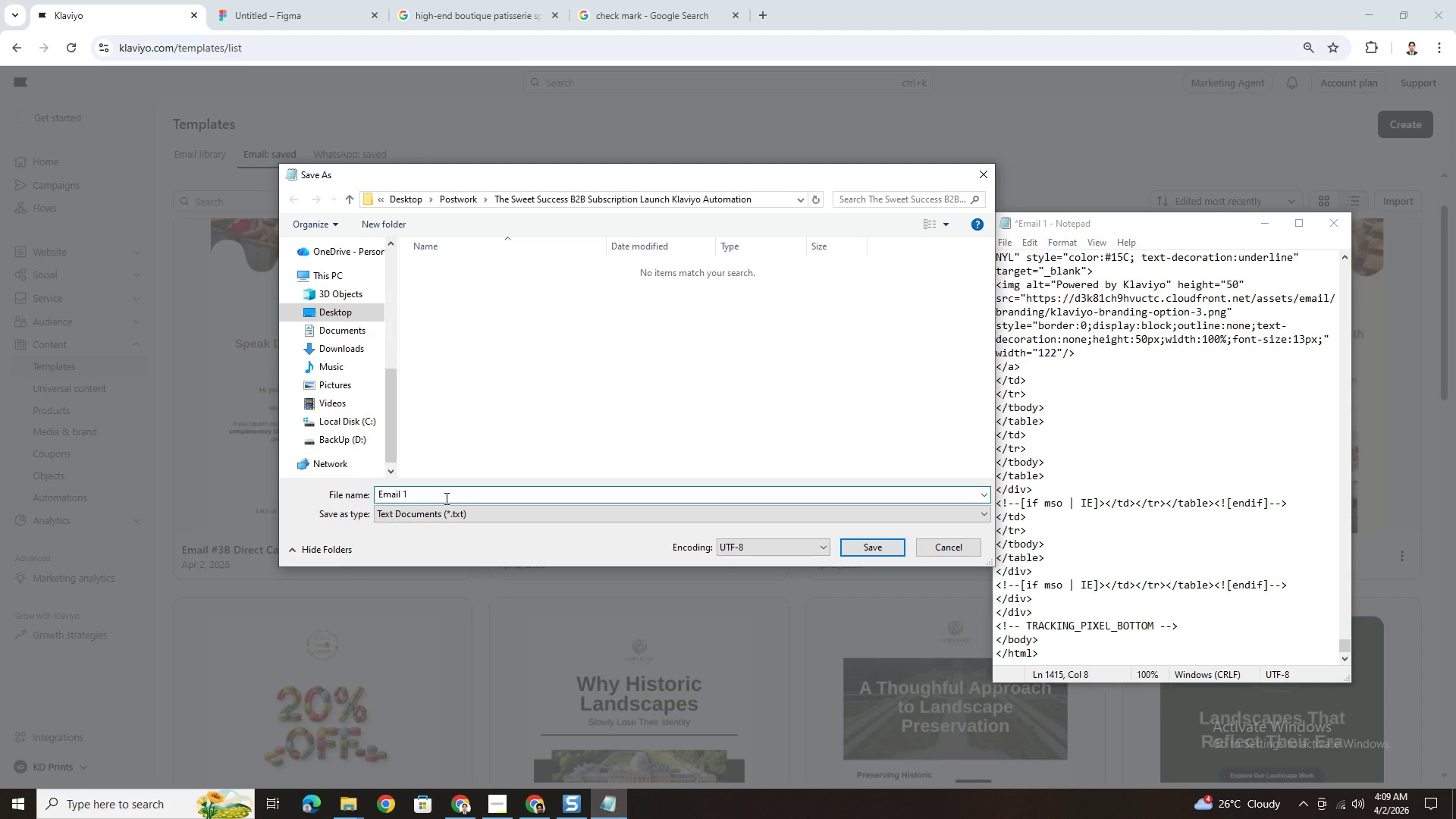 
key(Backspace)
type(2.html)
 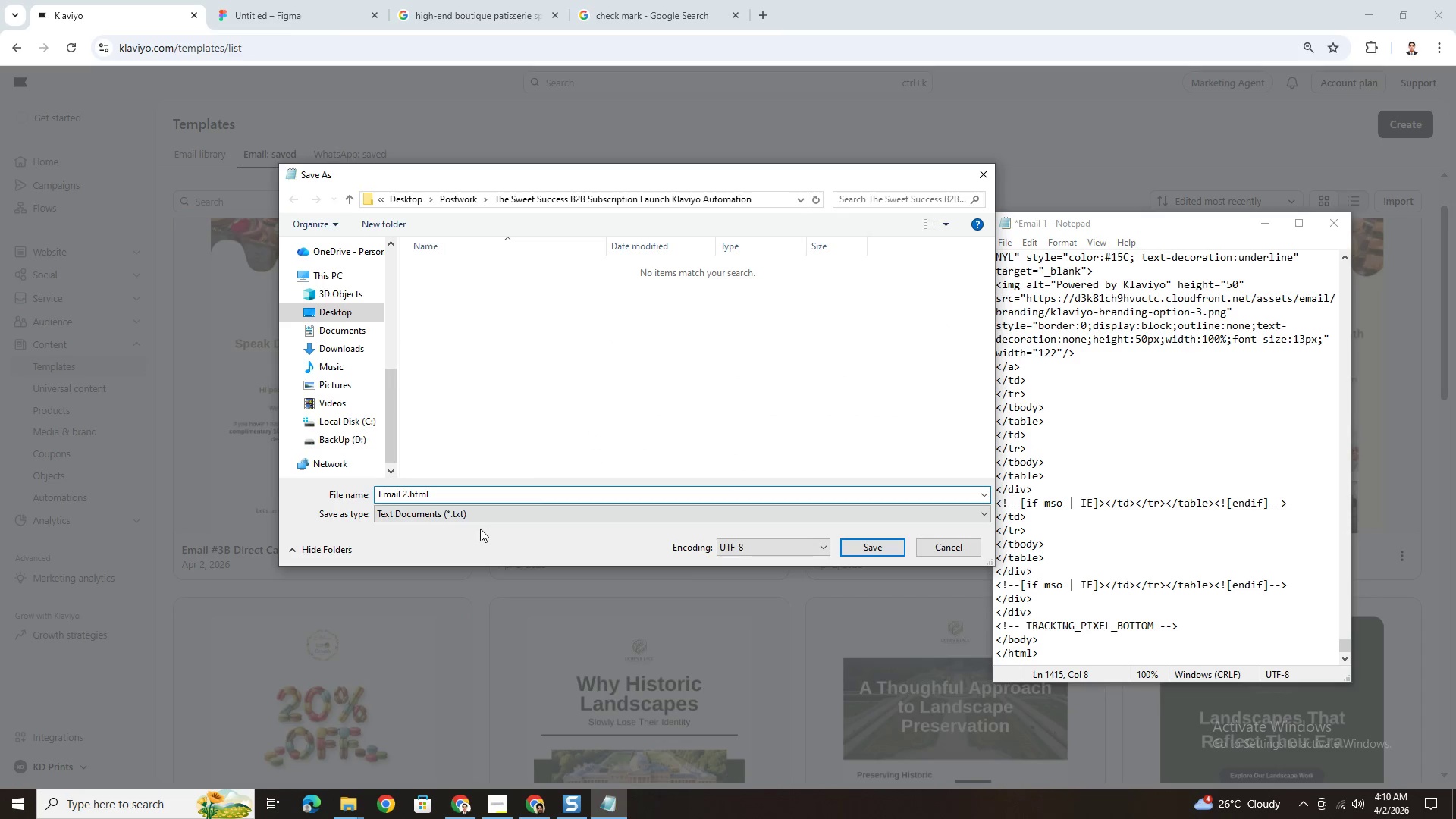 
left_click([512, 518])
 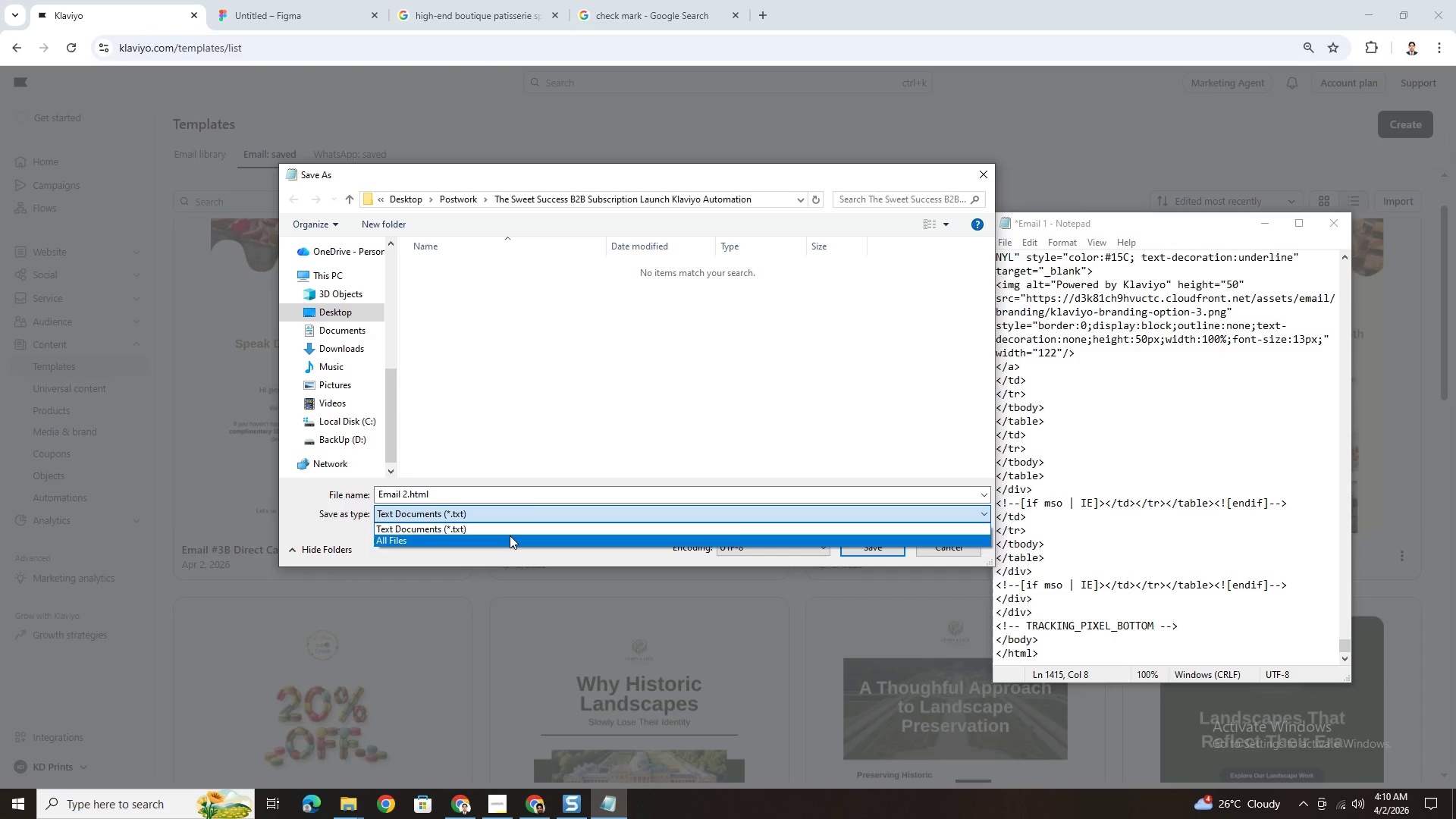 
left_click([510, 535])
 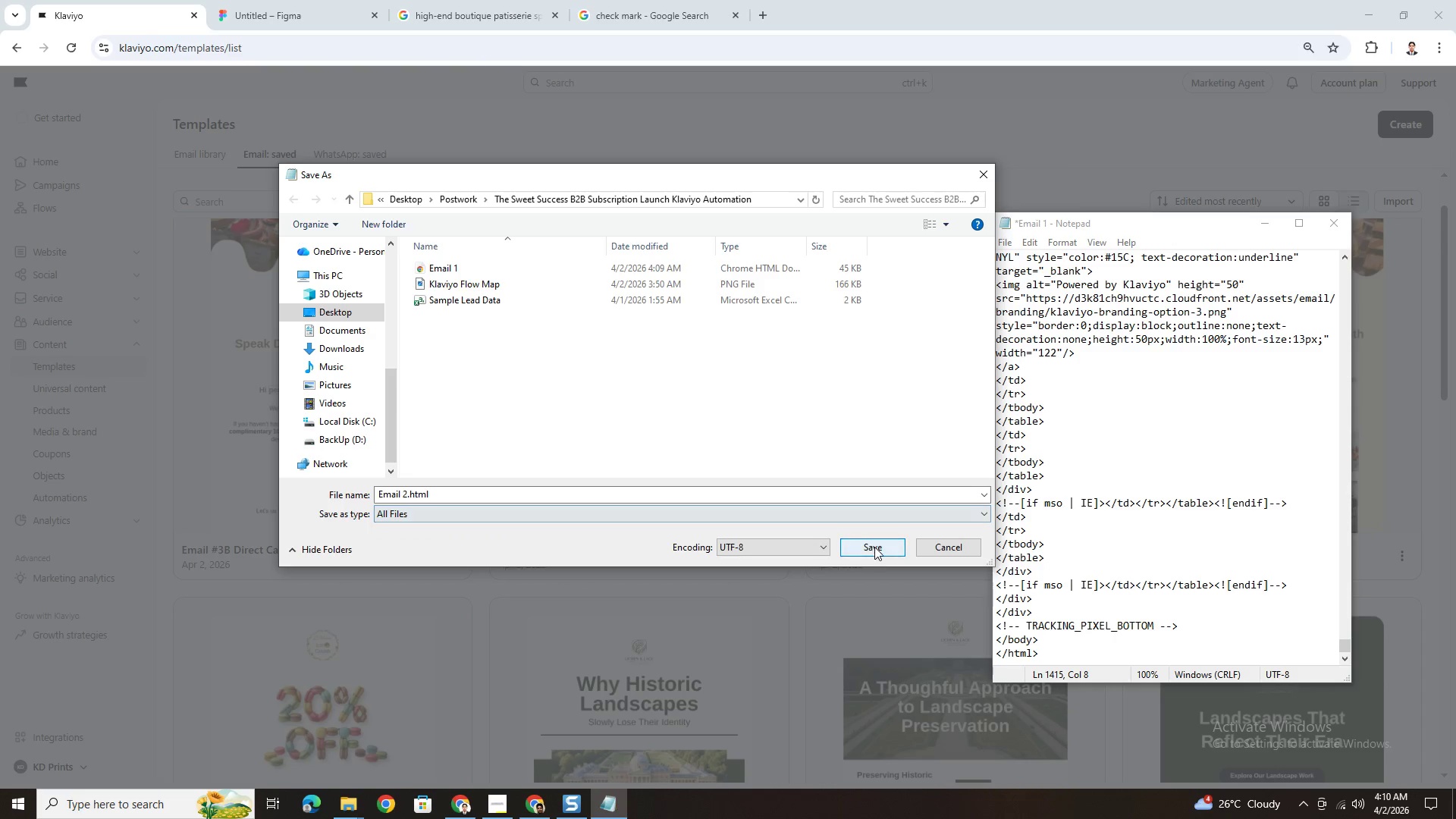 
left_click([874, 547])
 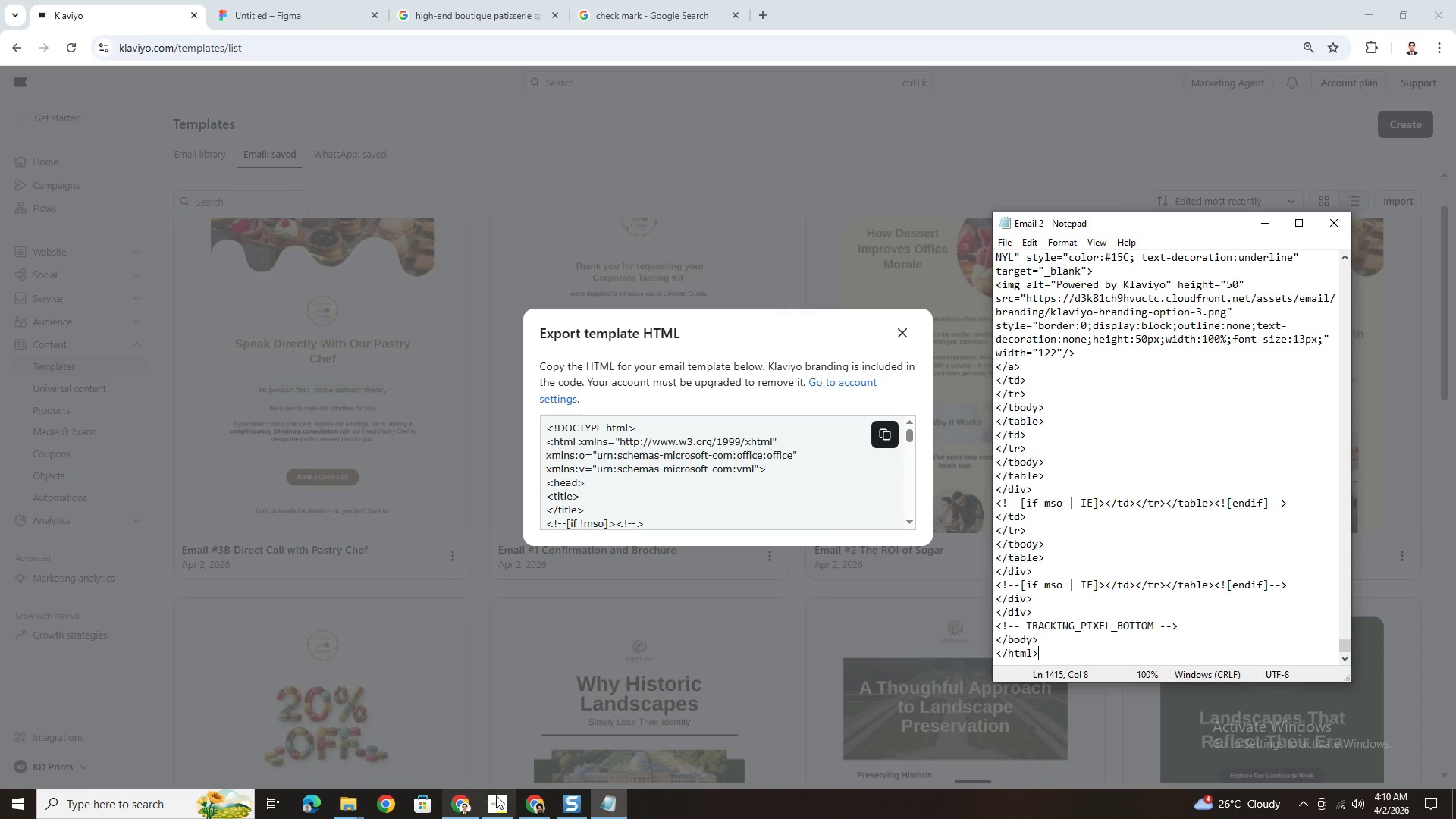 
left_click([350, 807])
 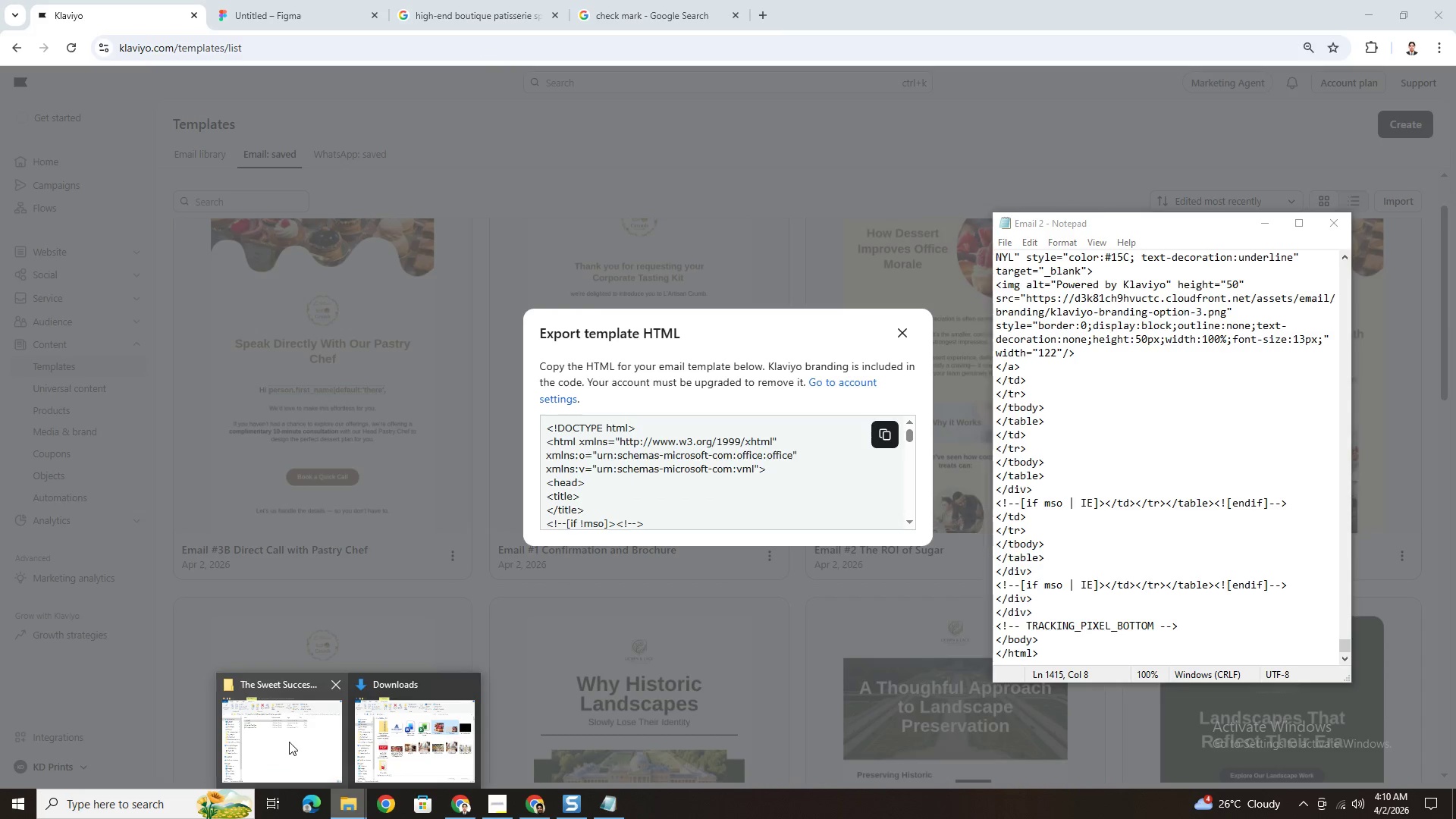 
left_click([290, 741])
 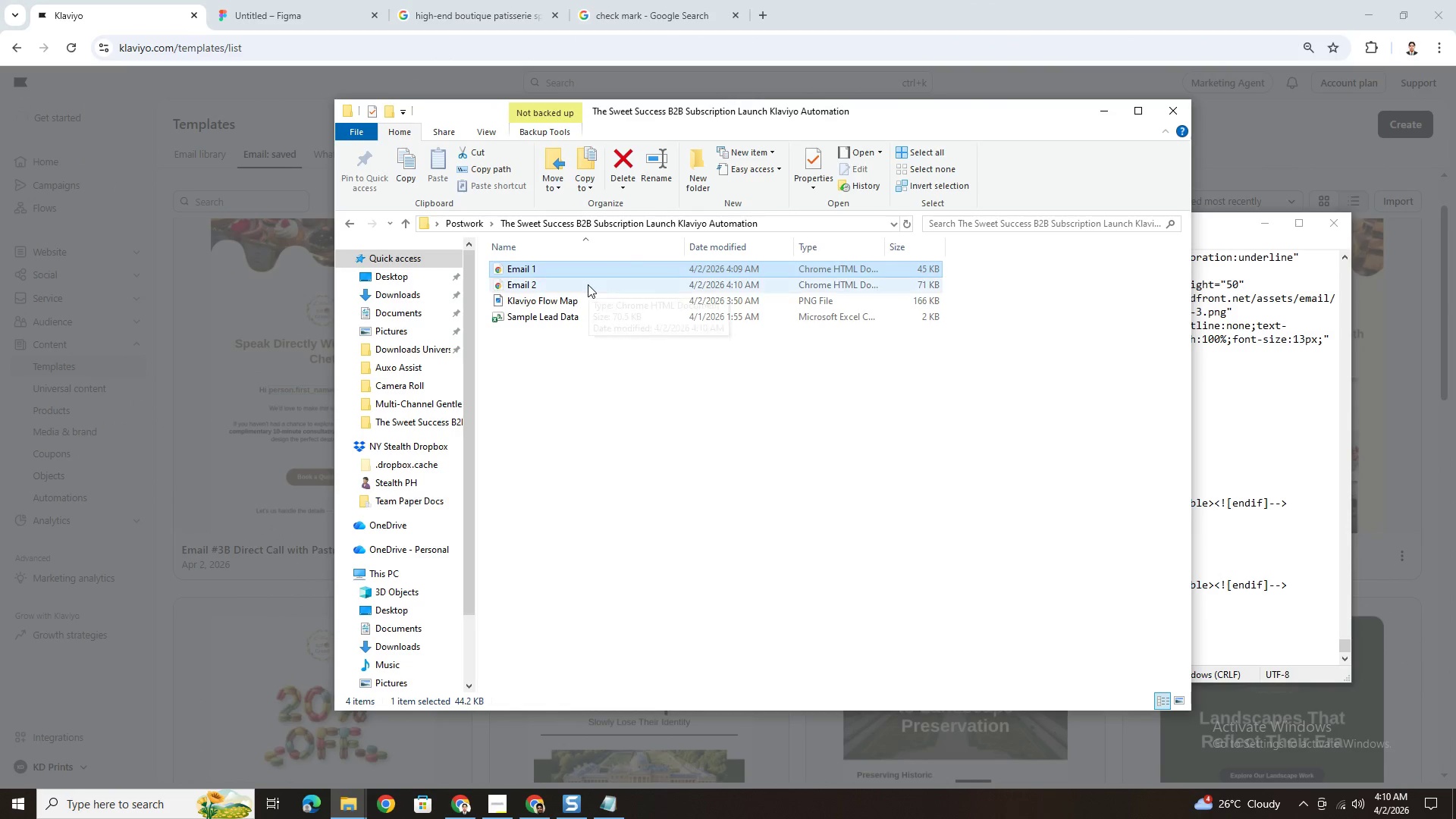 
double_click([588, 284])
 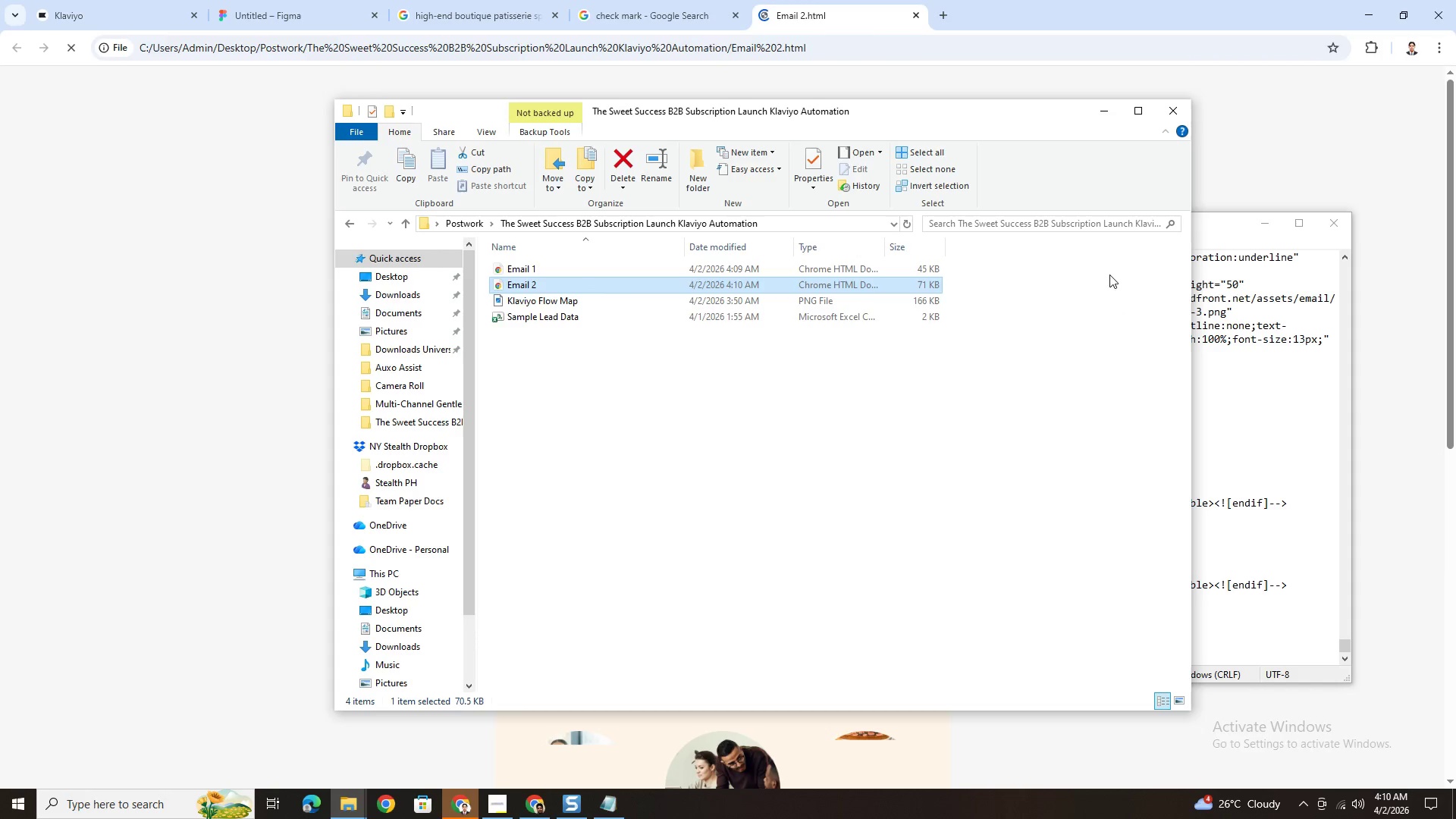 
left_click([1283, 143])
 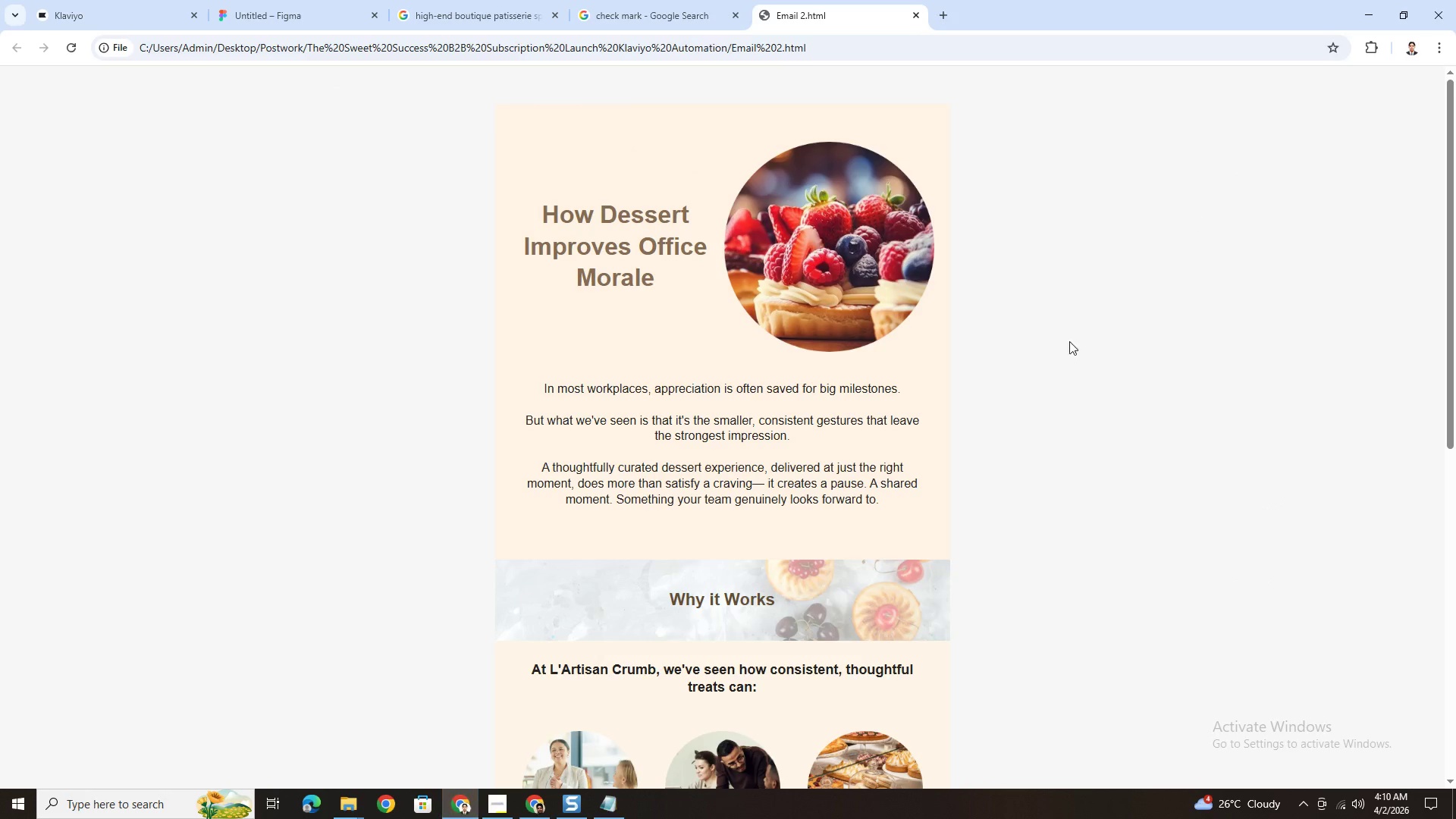 
scroll: coordinate [1059, 395], scroll_direction: down, amount: 8.0
 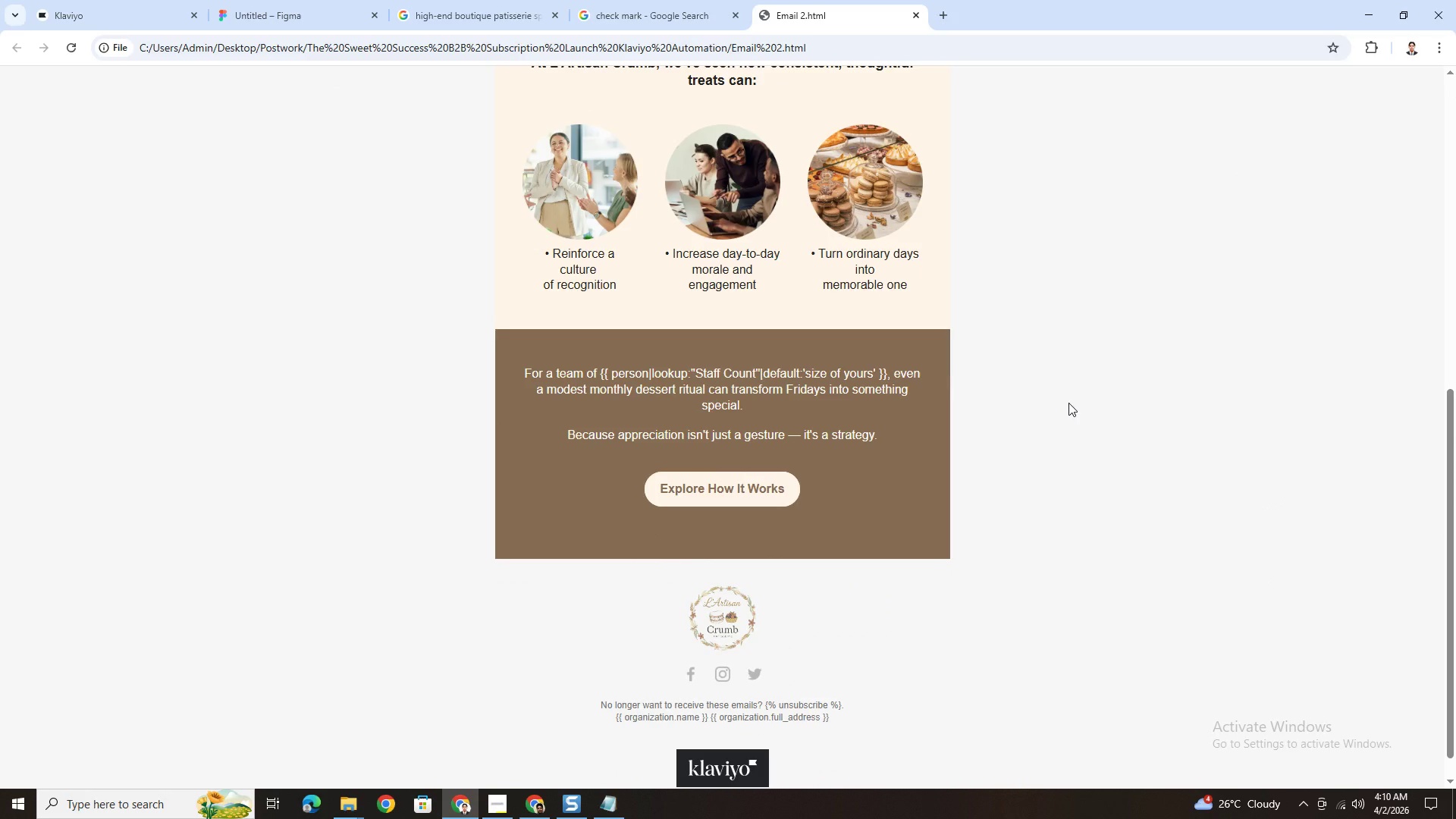 
scroll: coordinate [1069, 403], scroll_direction: up, amount: 12.0
 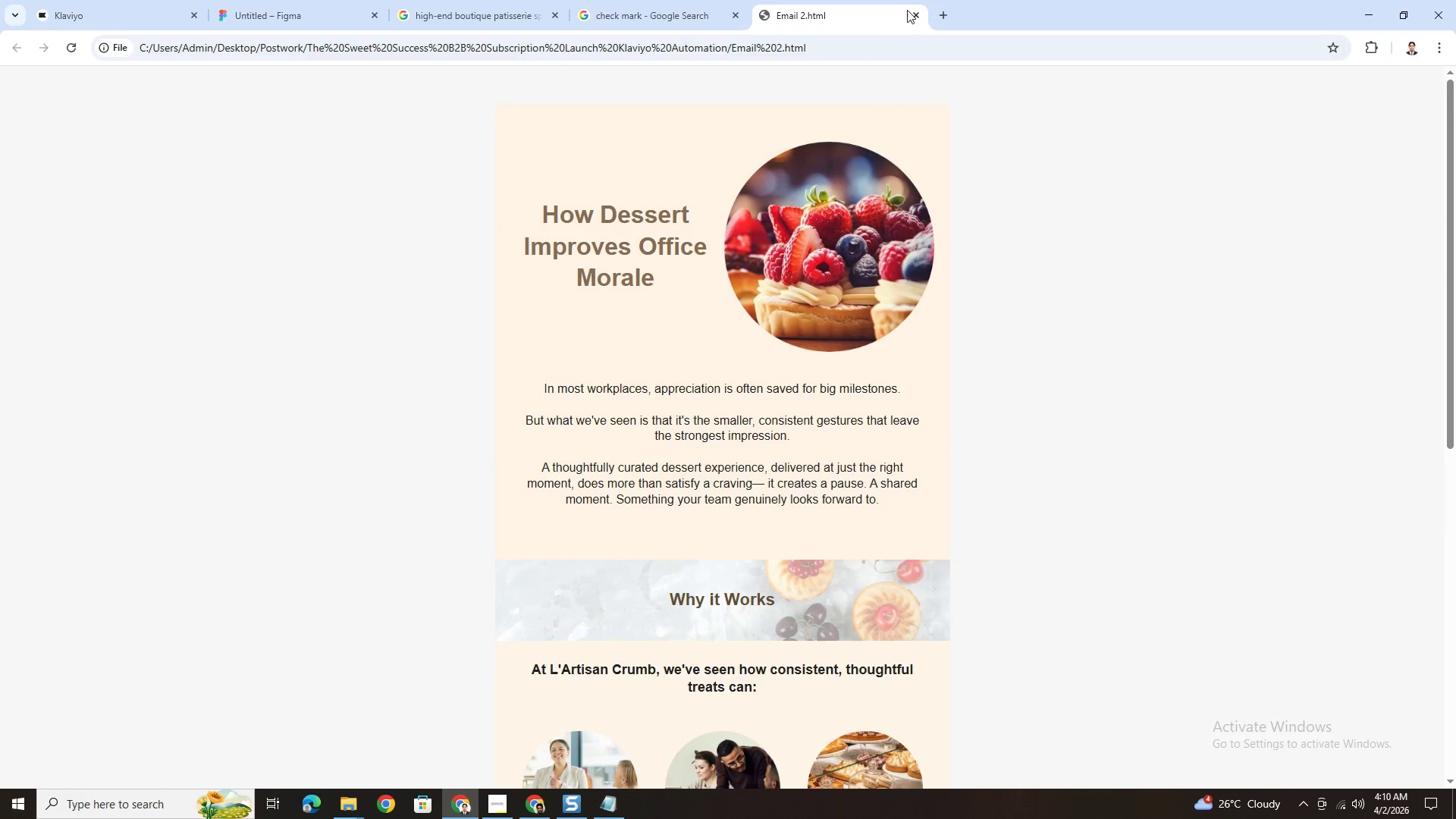 
left_click([915, 11])
 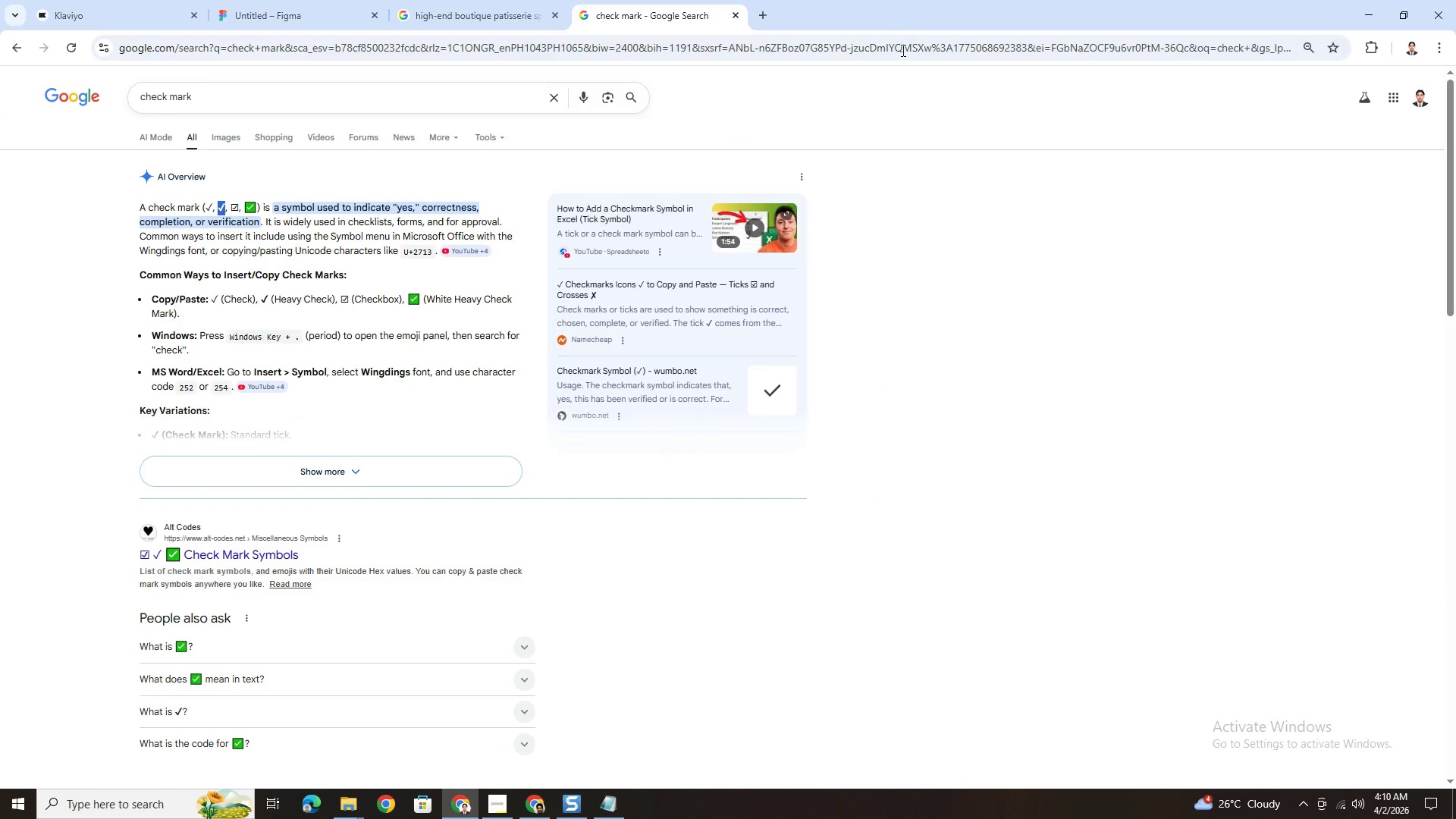 
key(Alt+AltLeft)
 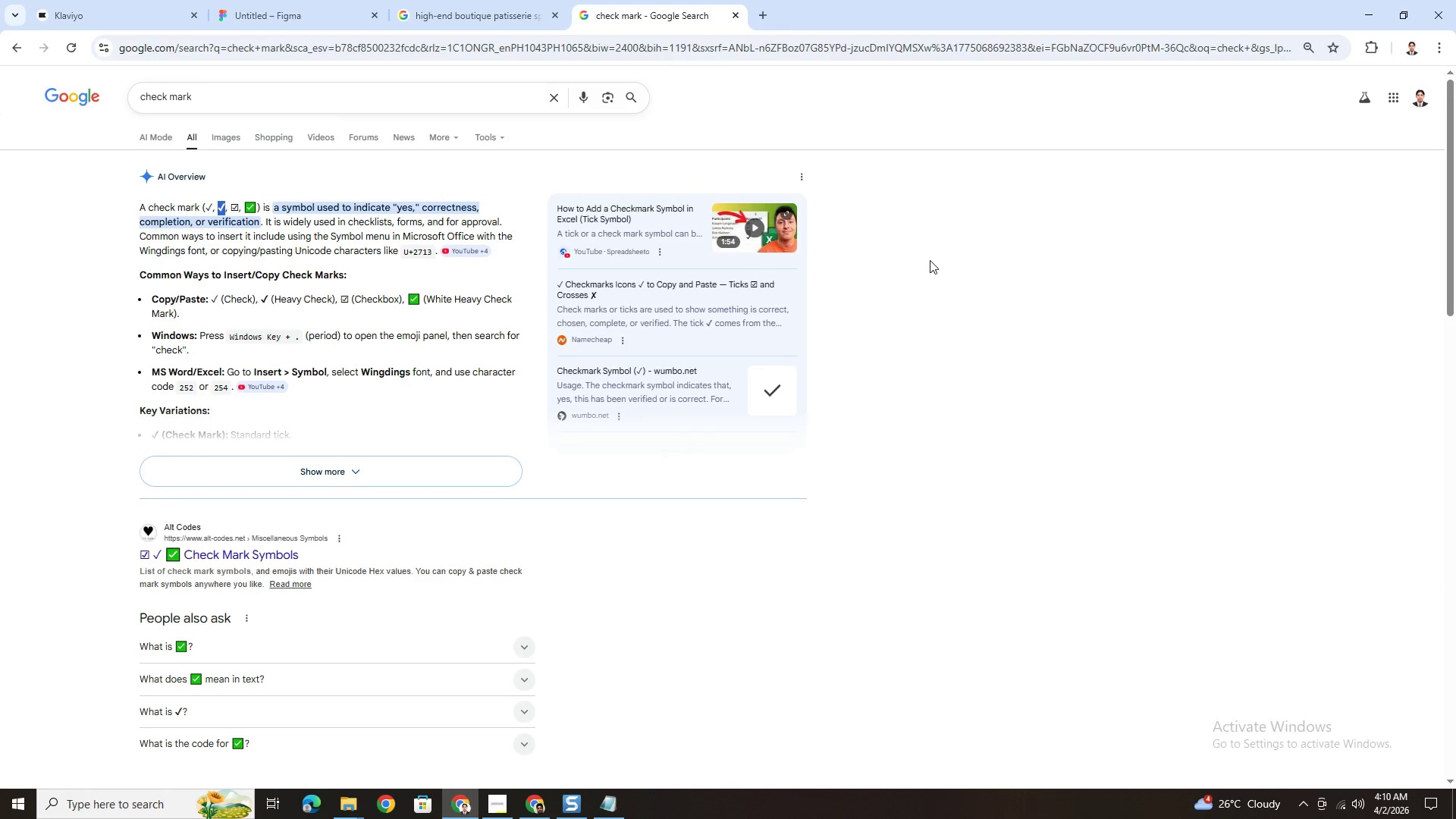 
key(Alt+Tab)
 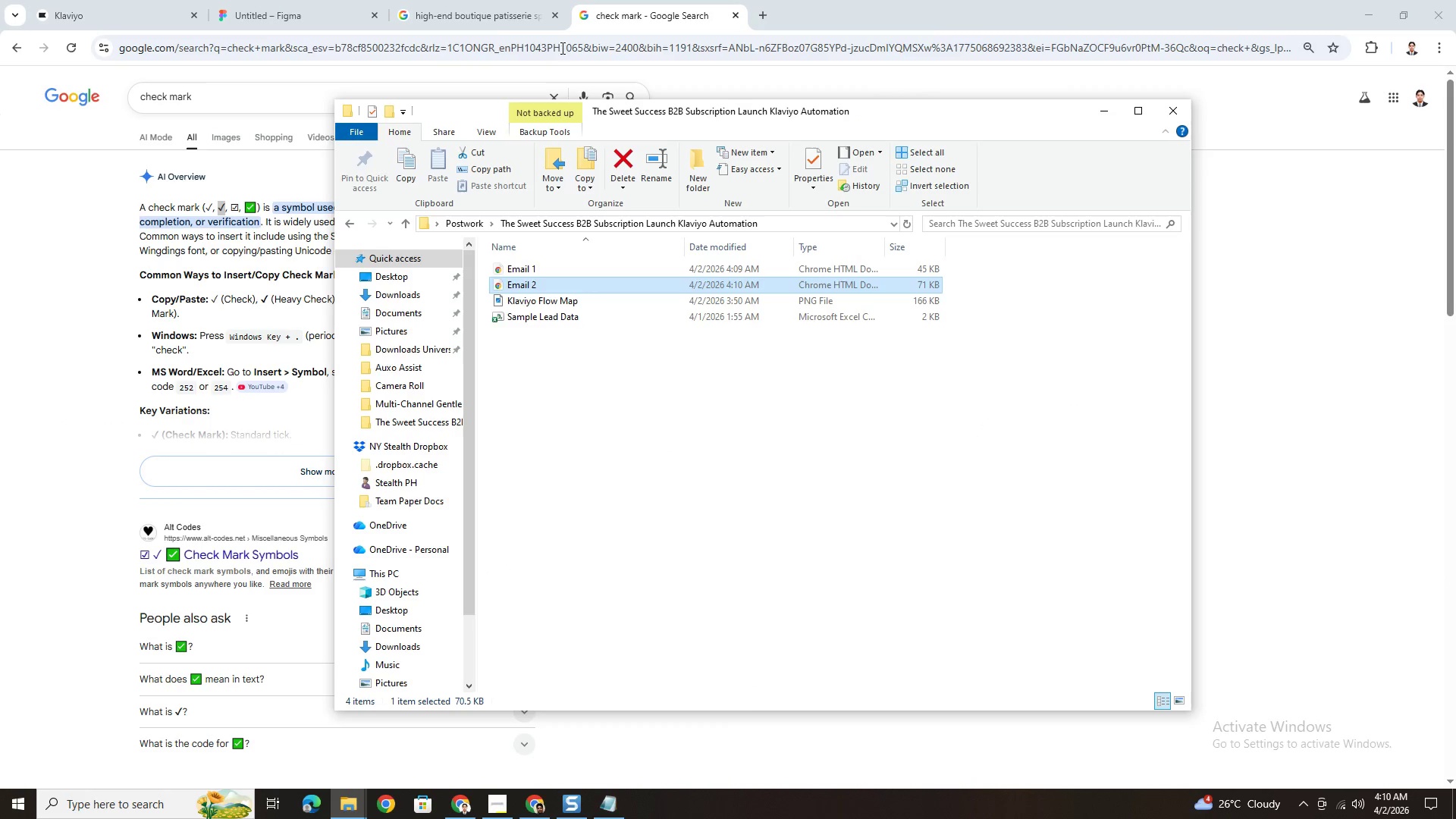 
left_click([96, 11])
 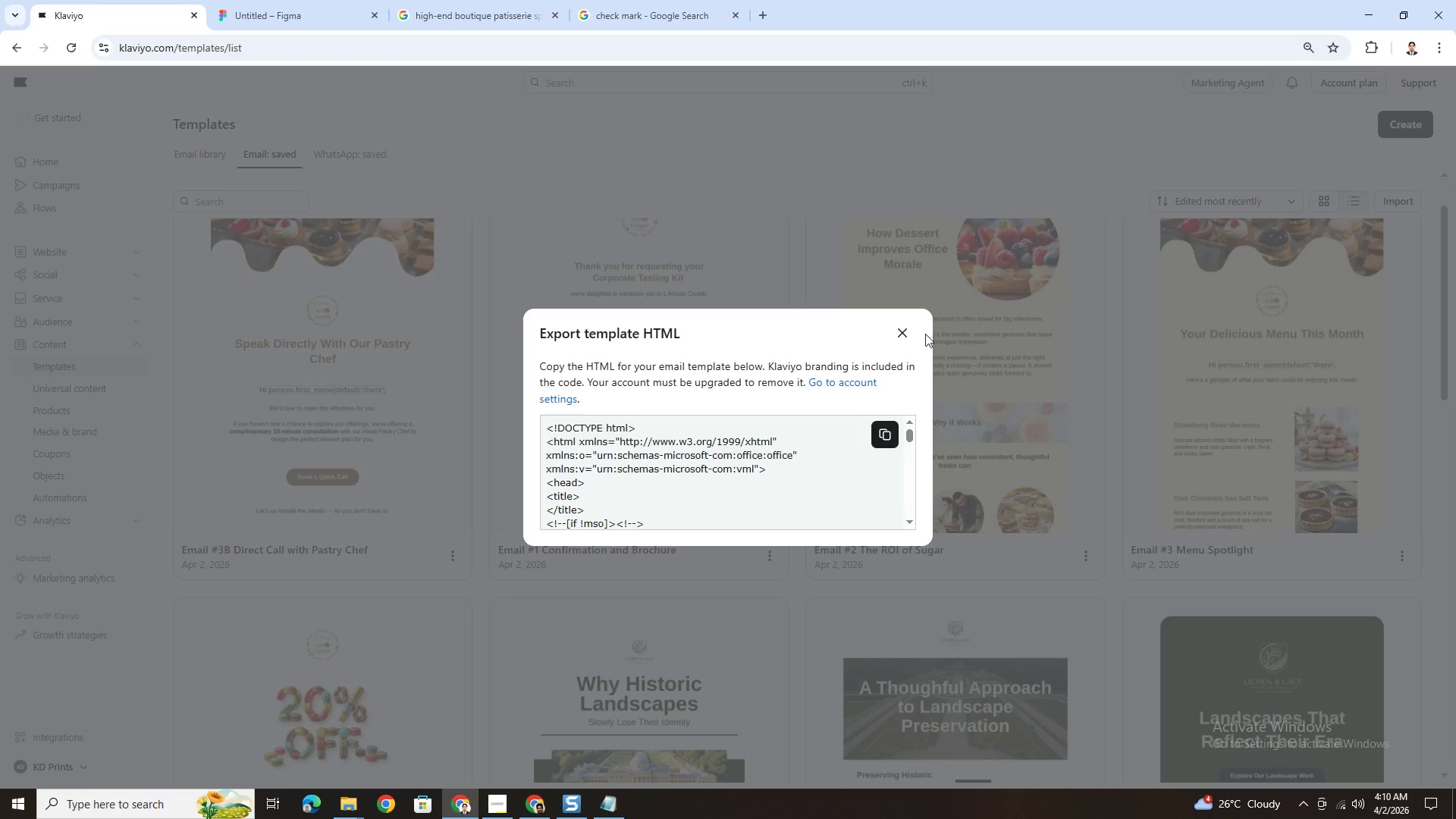 
left_click([909, 331])
 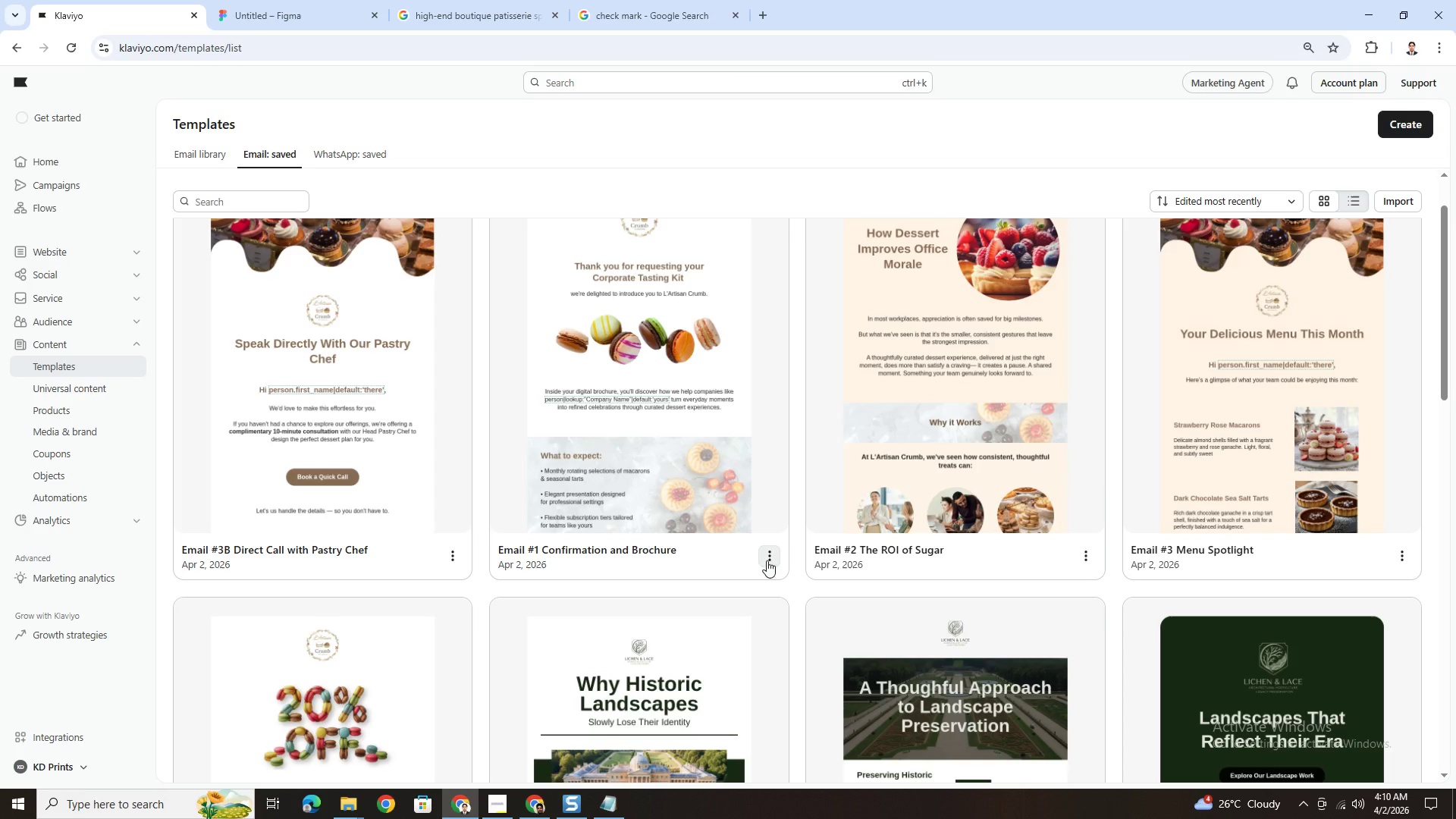 
left_click([776, 551])
 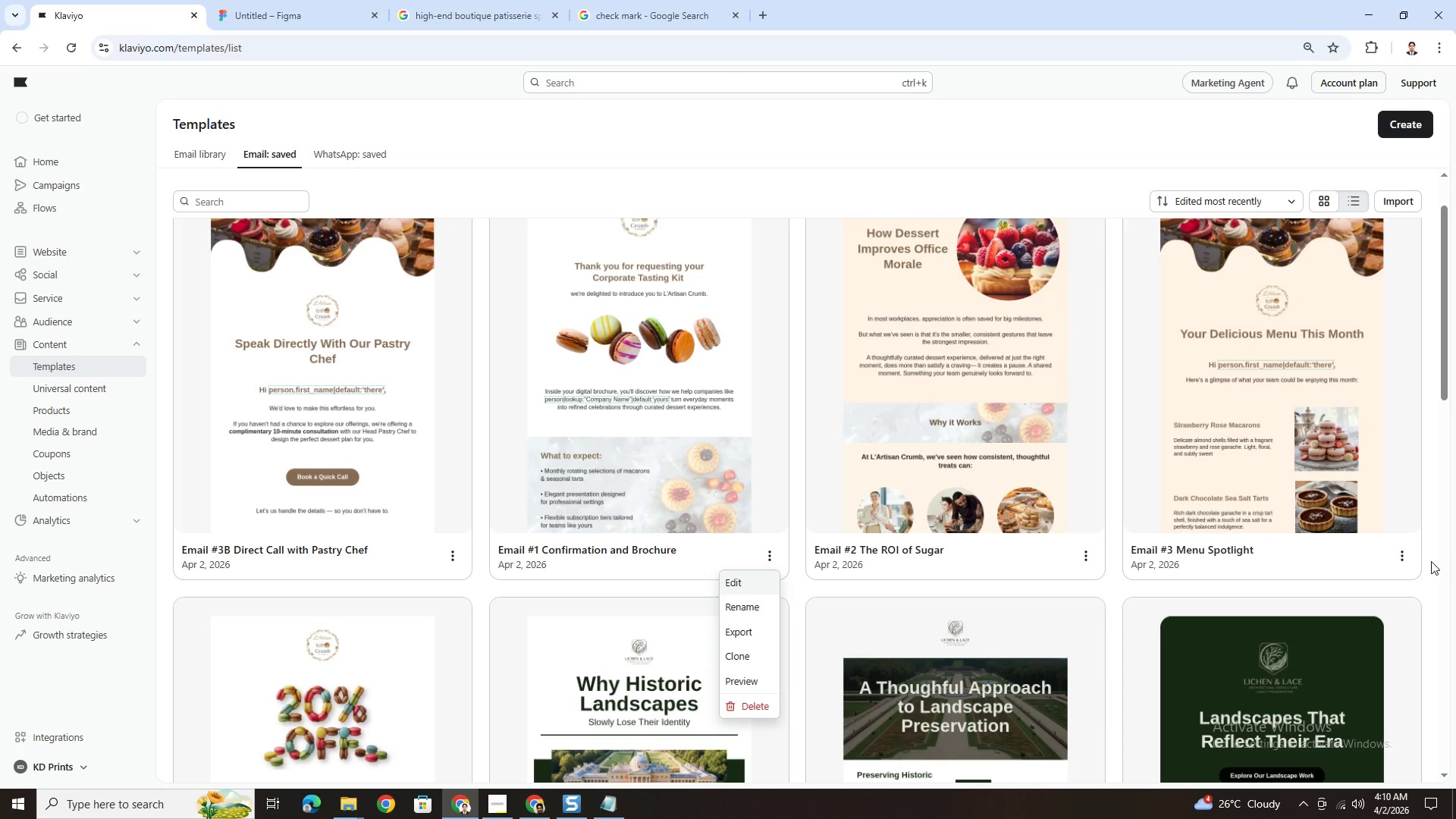 
left_click([1402, 557])
 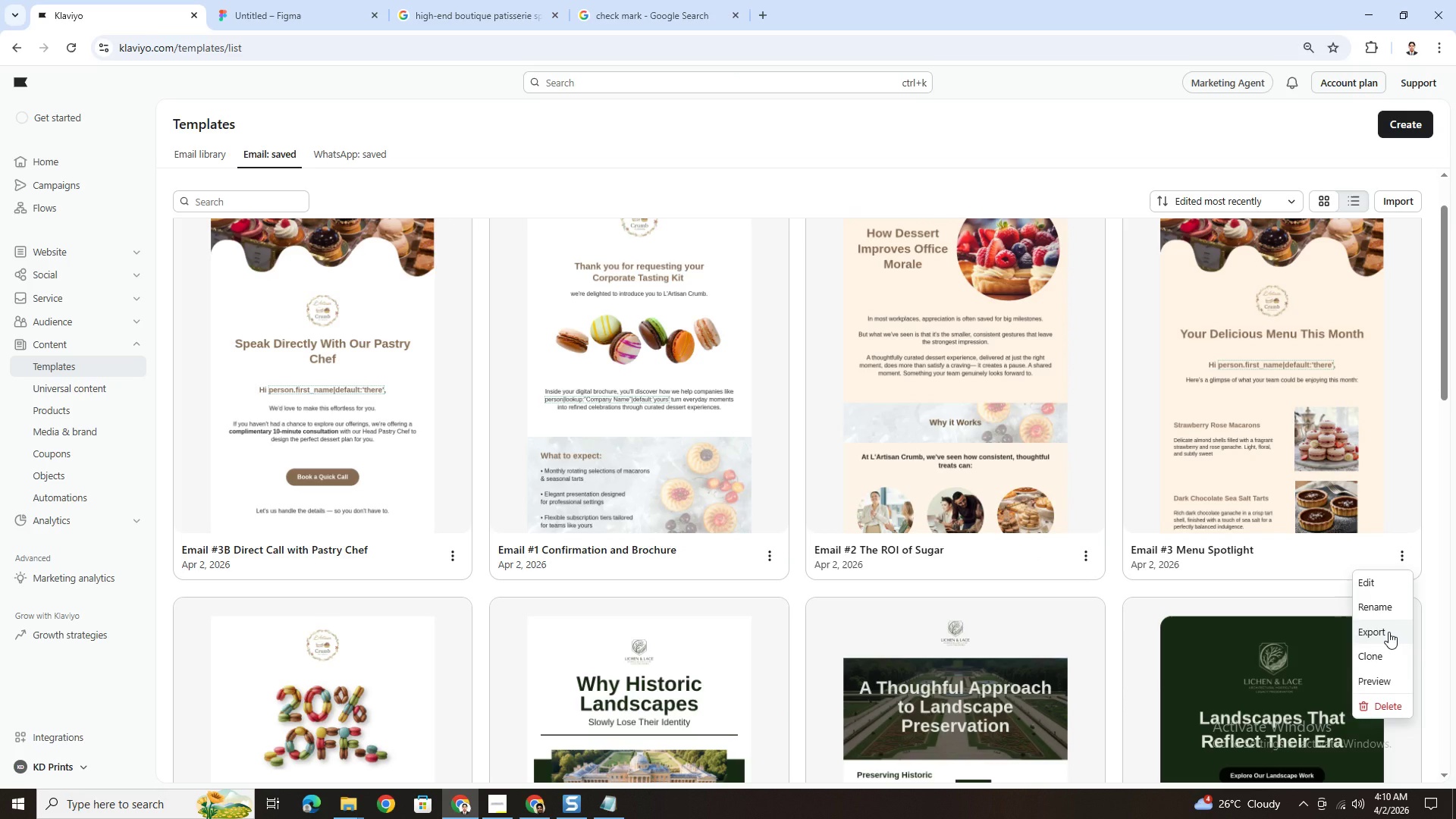 
left_click([1389, 632])
 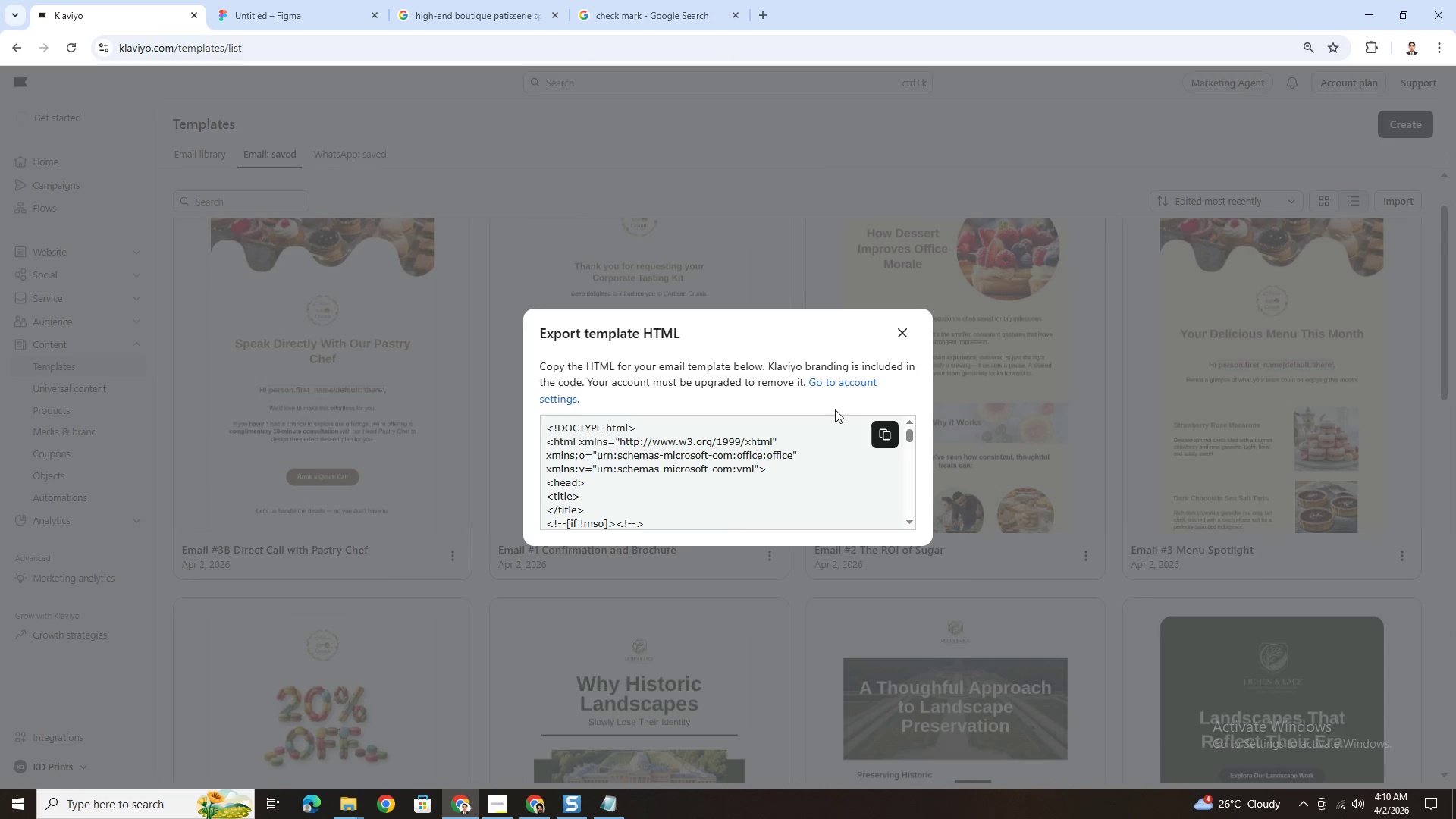 
left_click([881, 431])
 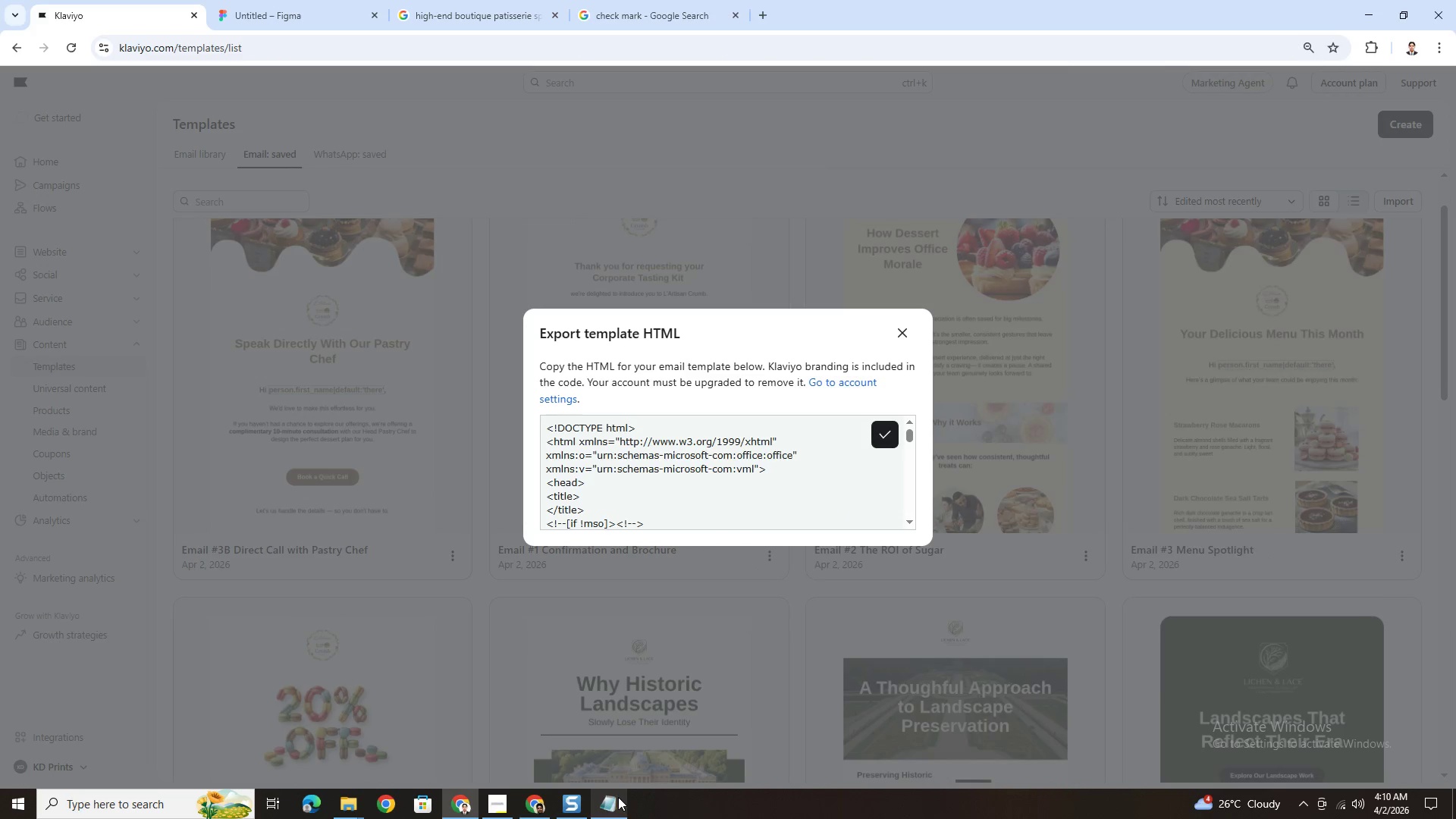 
key(Control+ControlLeft)
 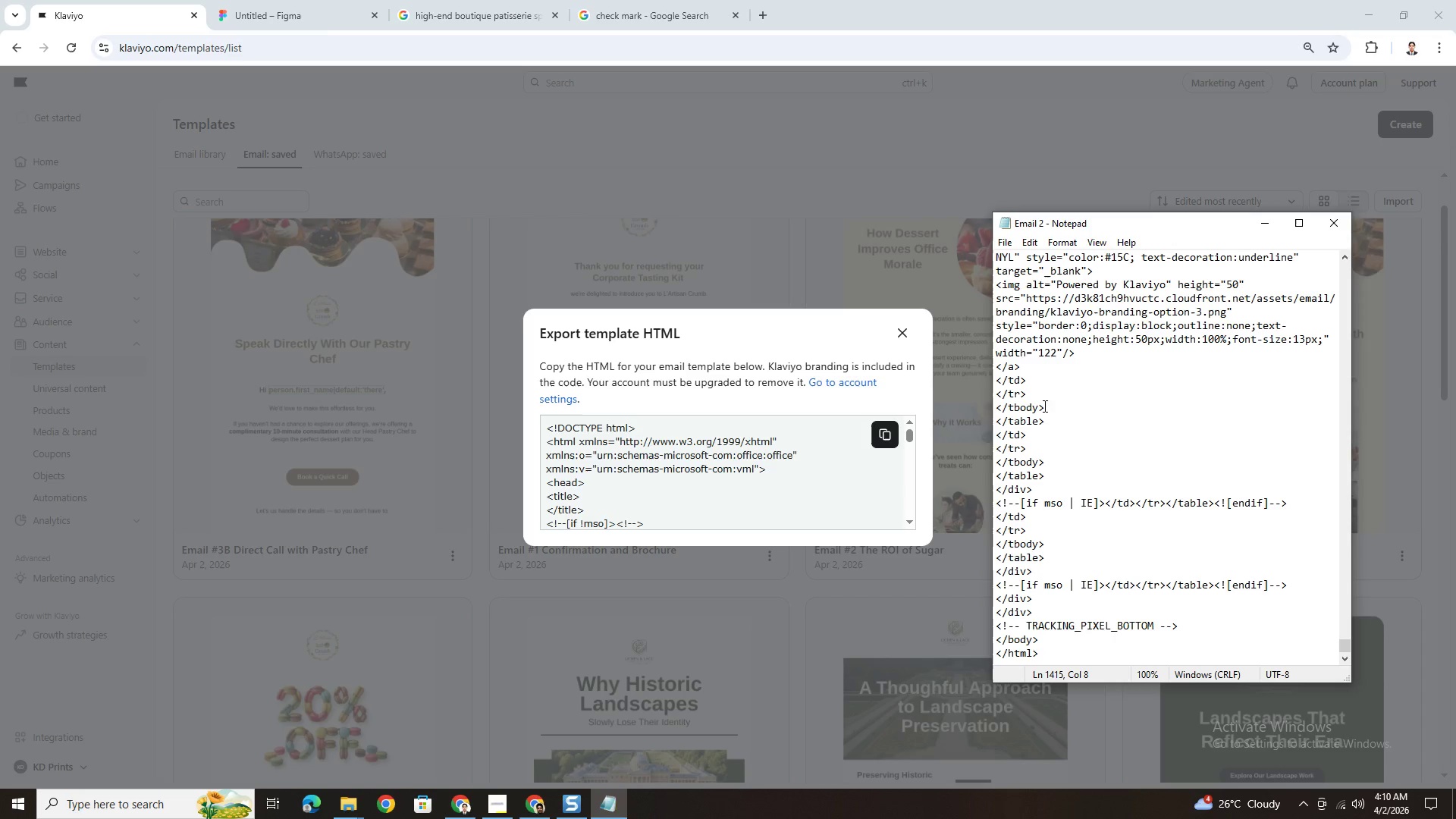 
left_click([1053, 401])
 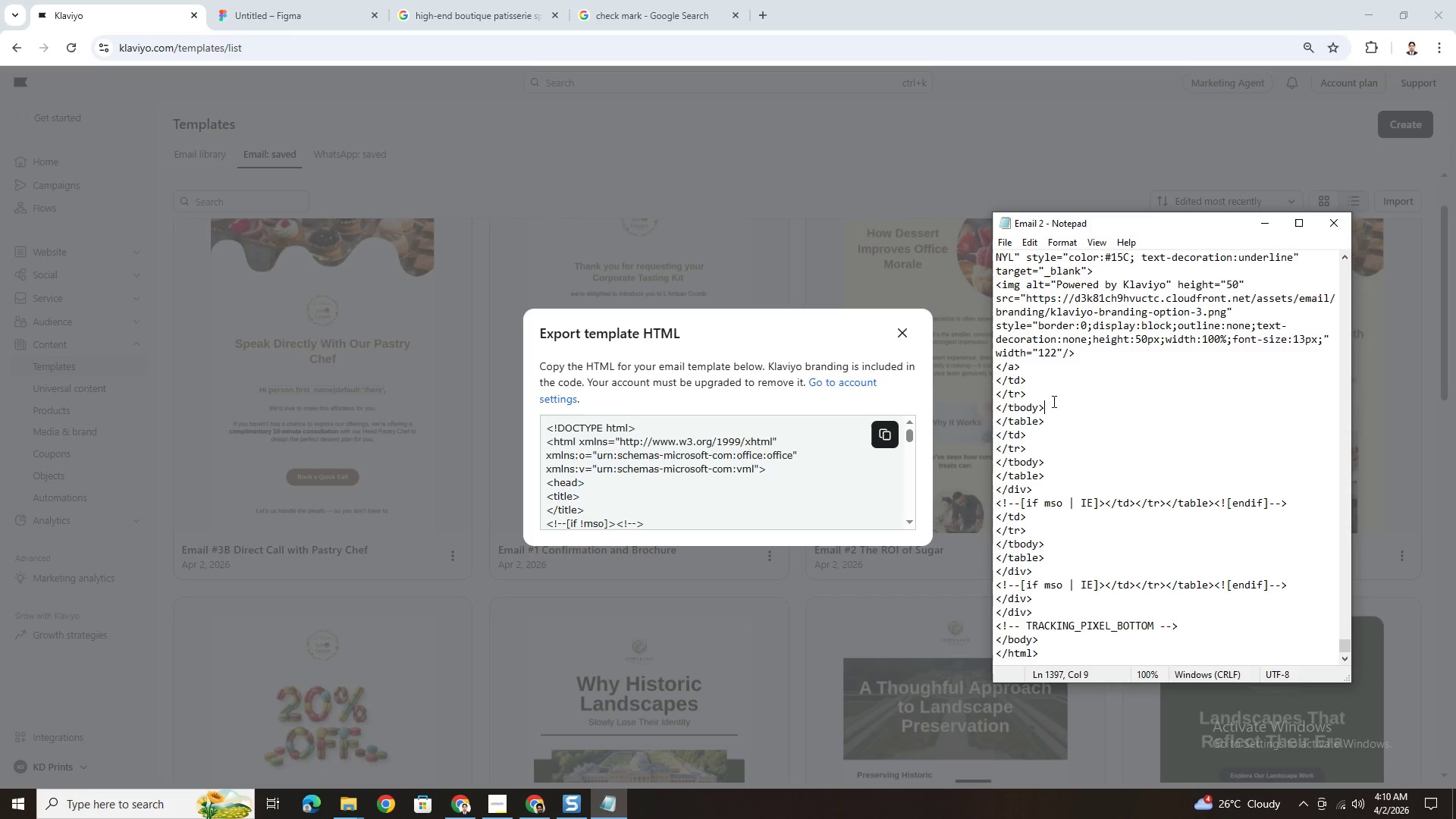 
key(Control+A)
 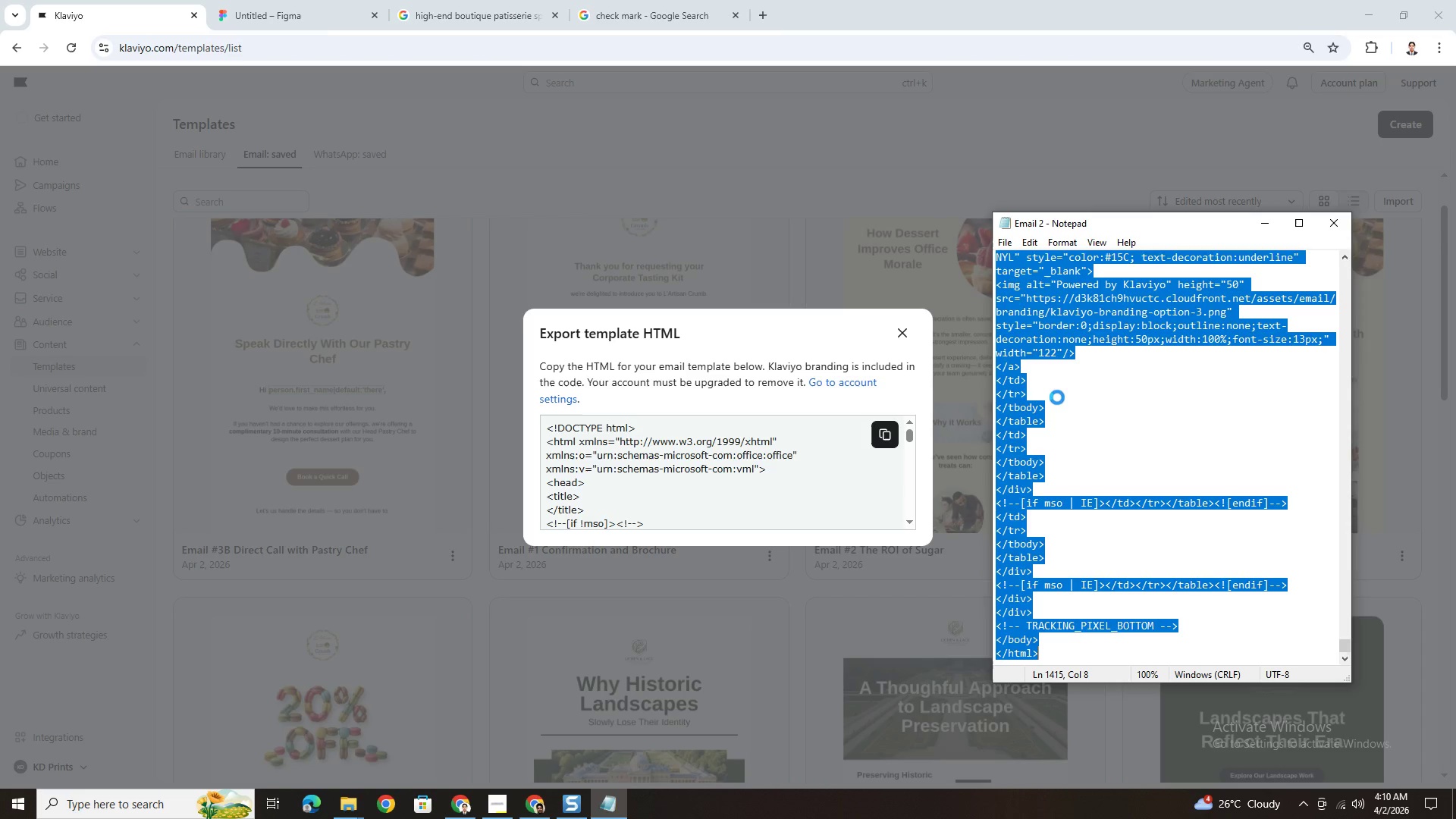 
key(Control+V)
 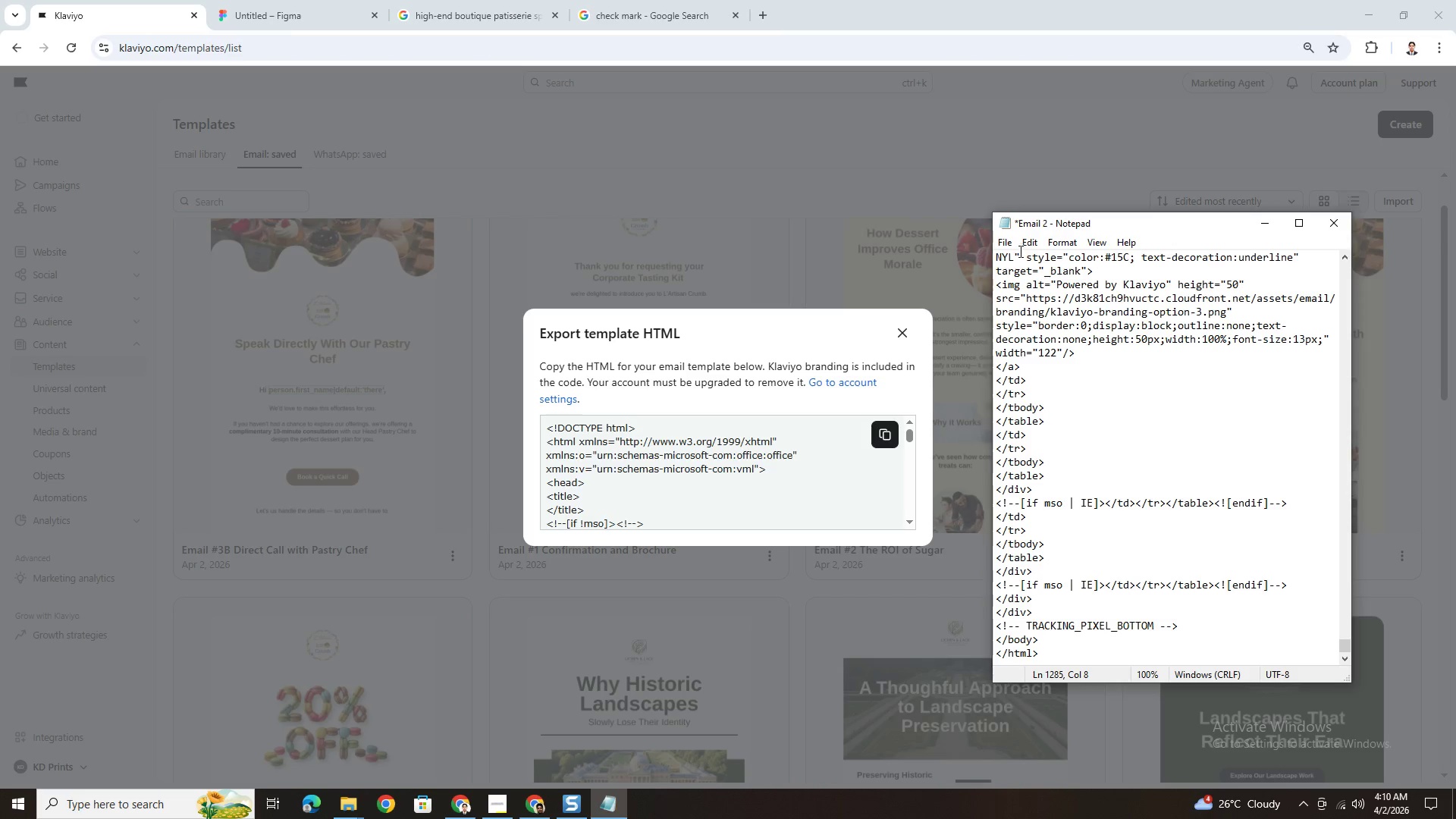 
left_click([1009, 244])
 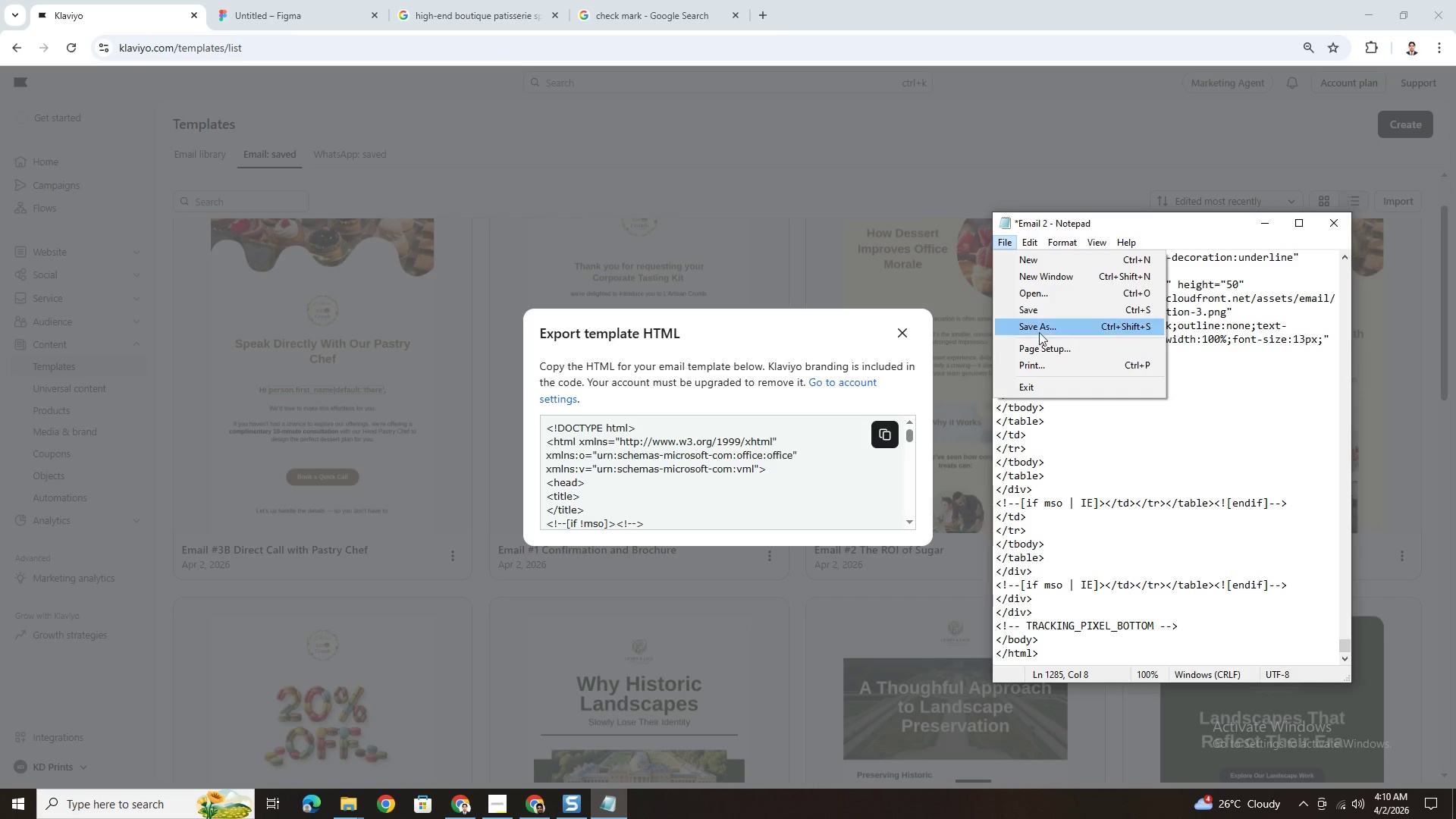 
left_click([1039, 329])
 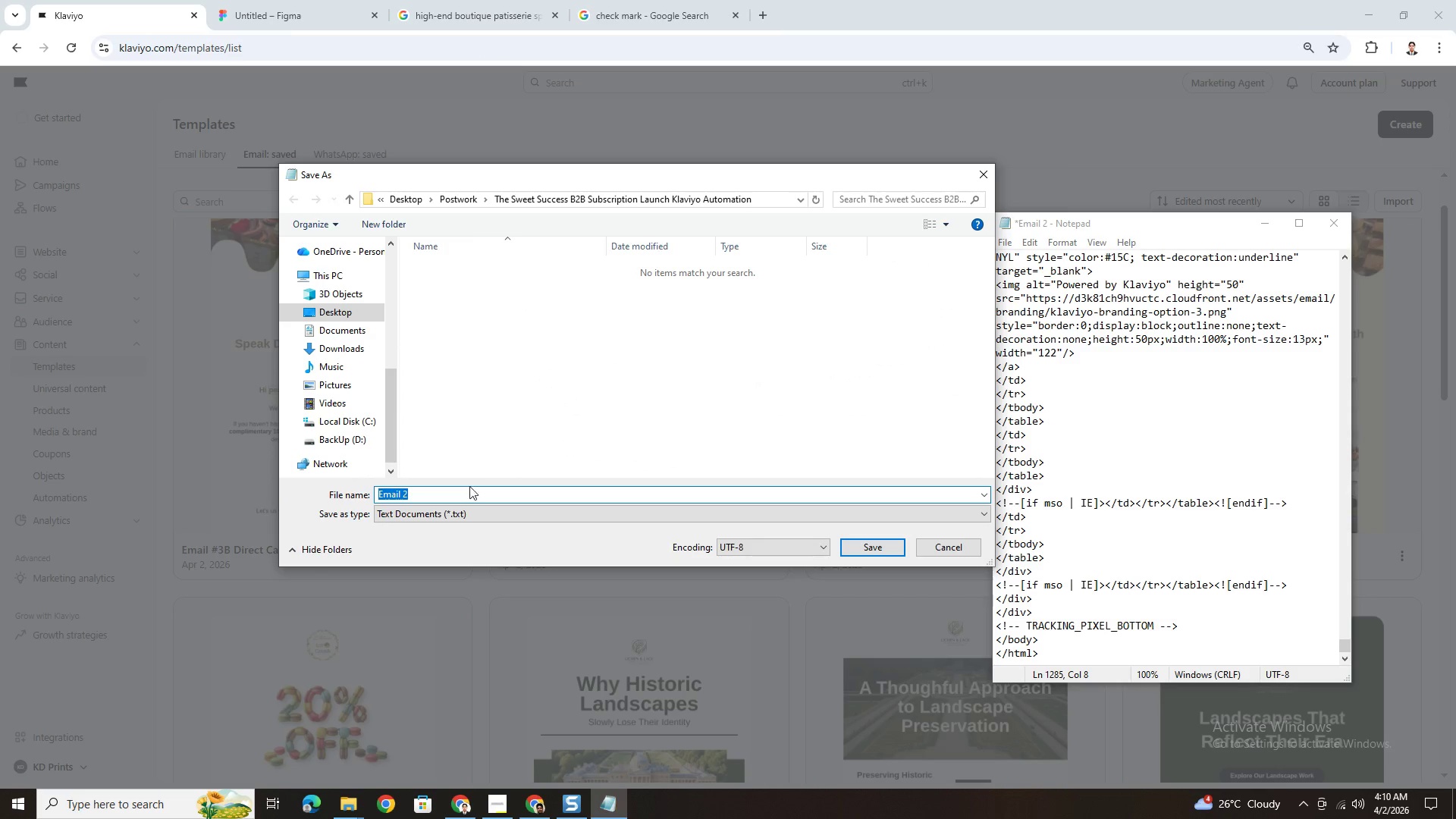 
double_click([469, 491])
 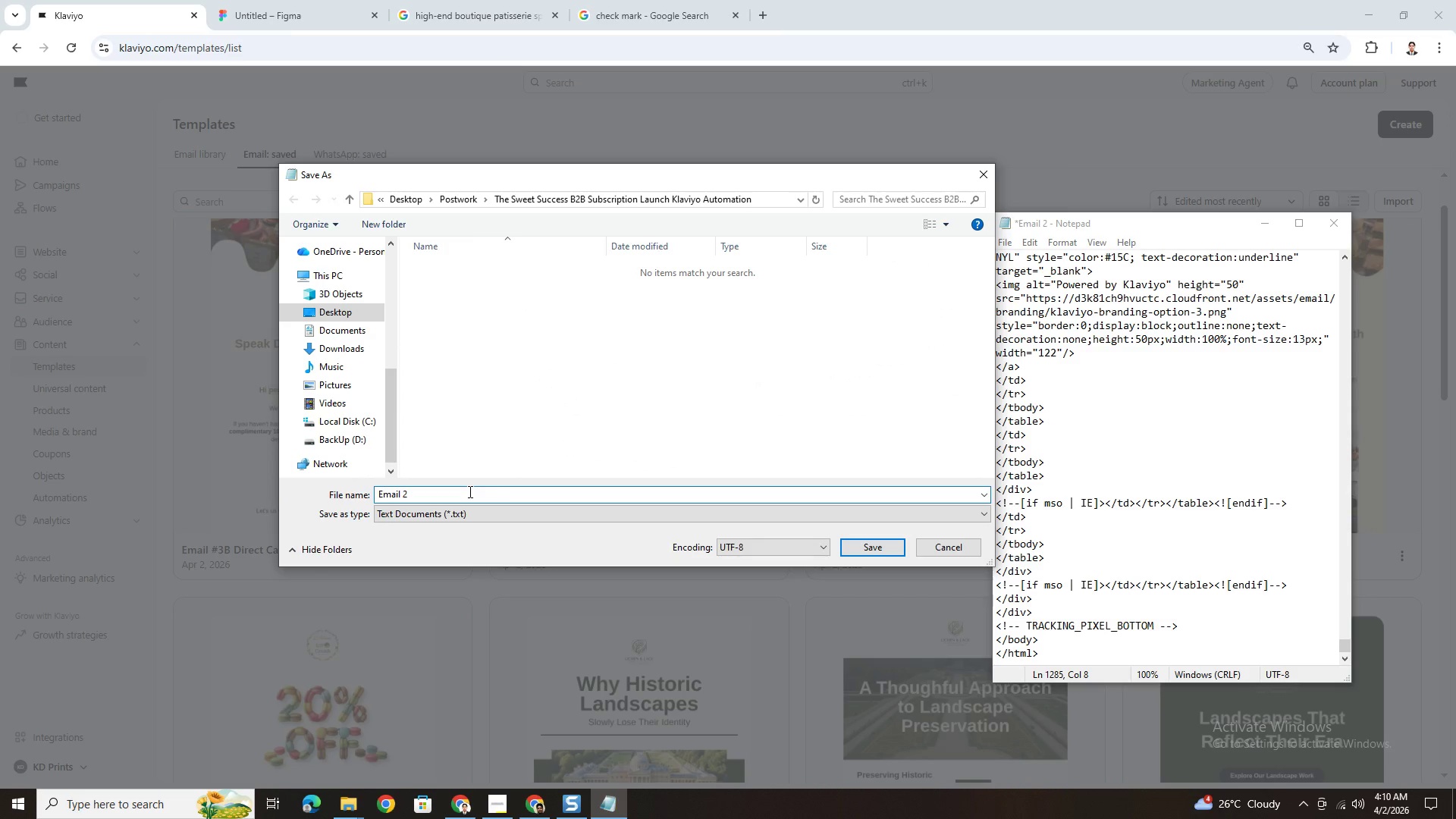 
key(Backspace)
type(3.html)
 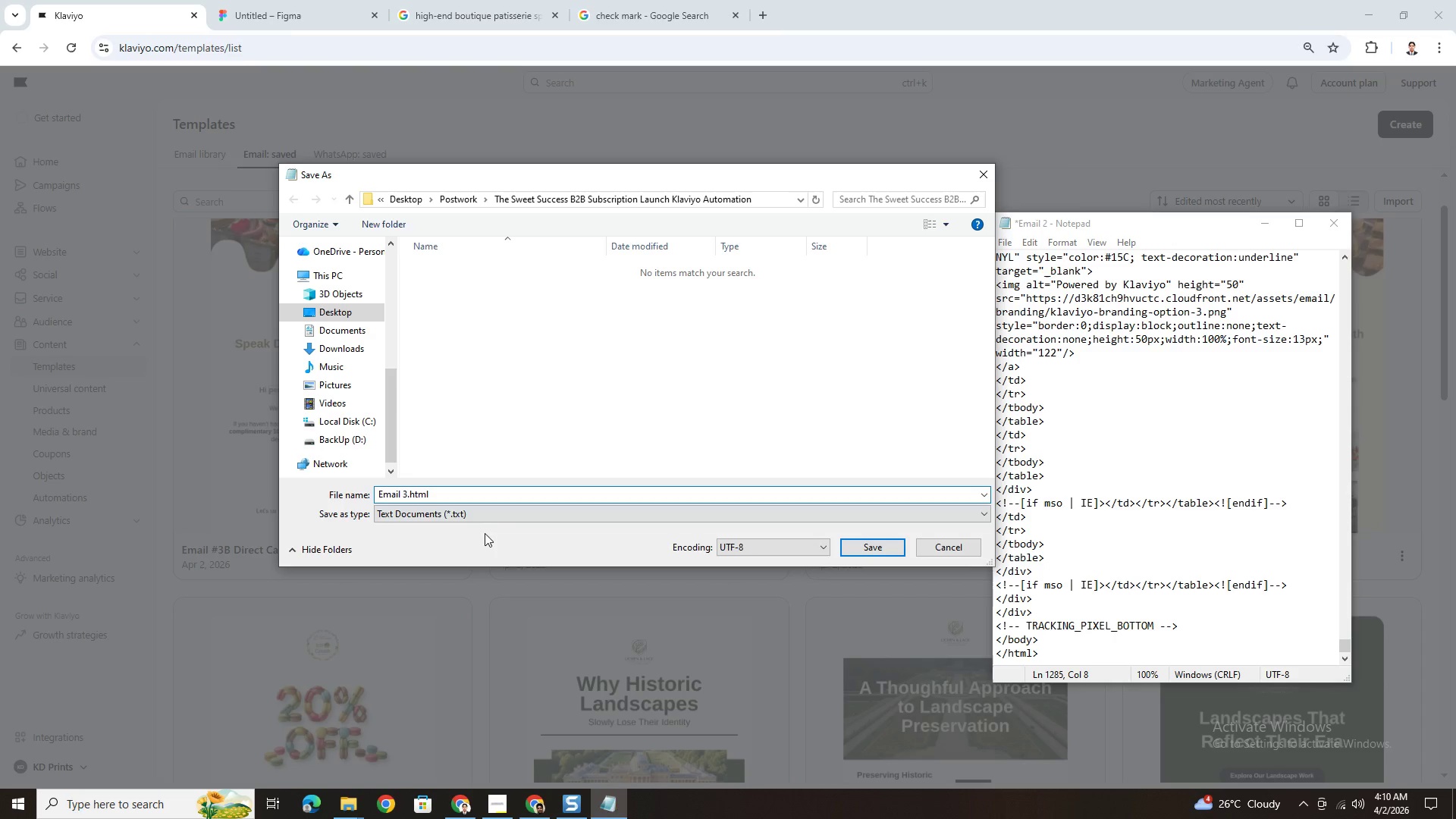 
left_click([517, 507])
 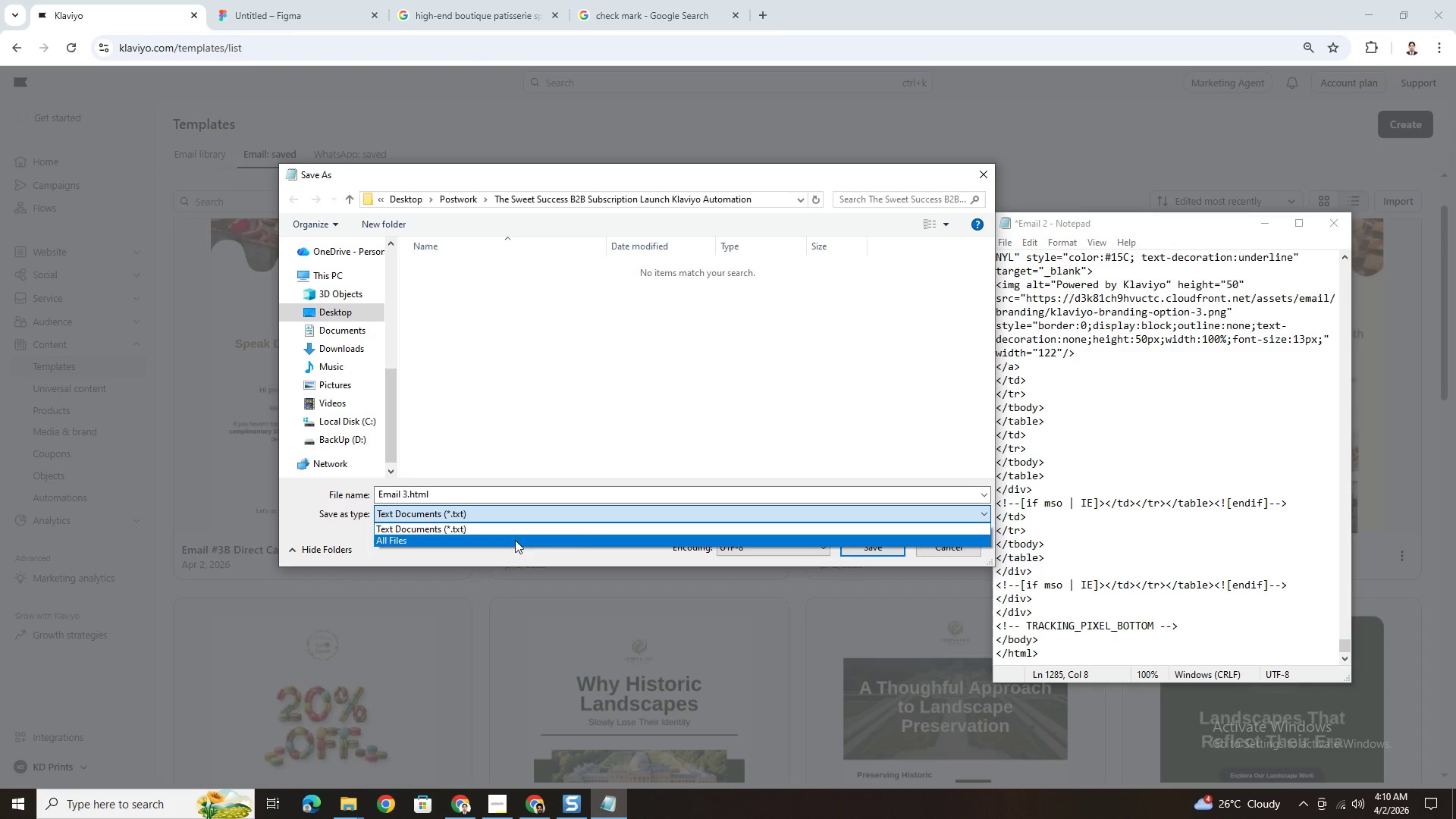 
left_click([515, 541])
 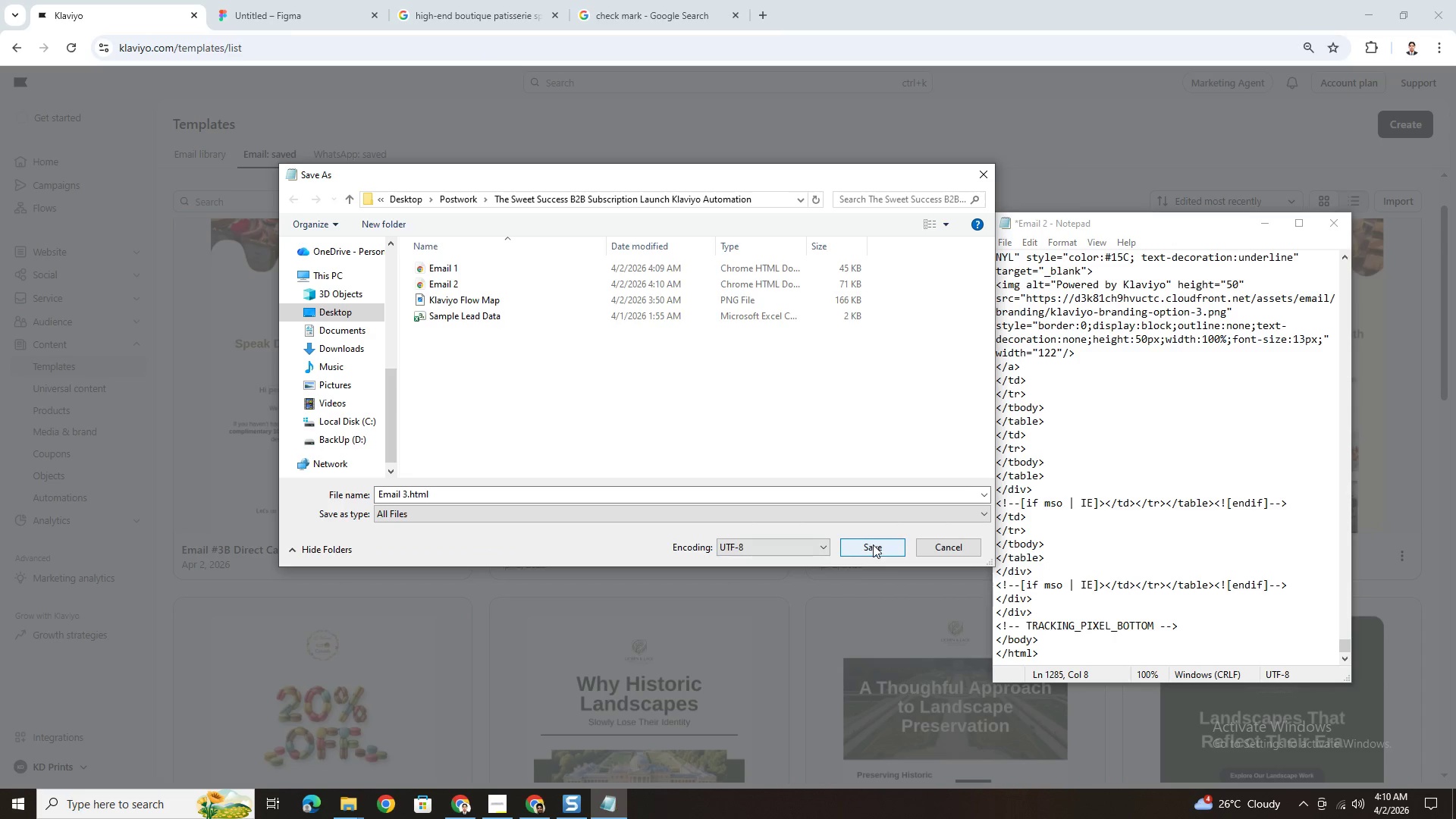 
left_click([874, 544])
 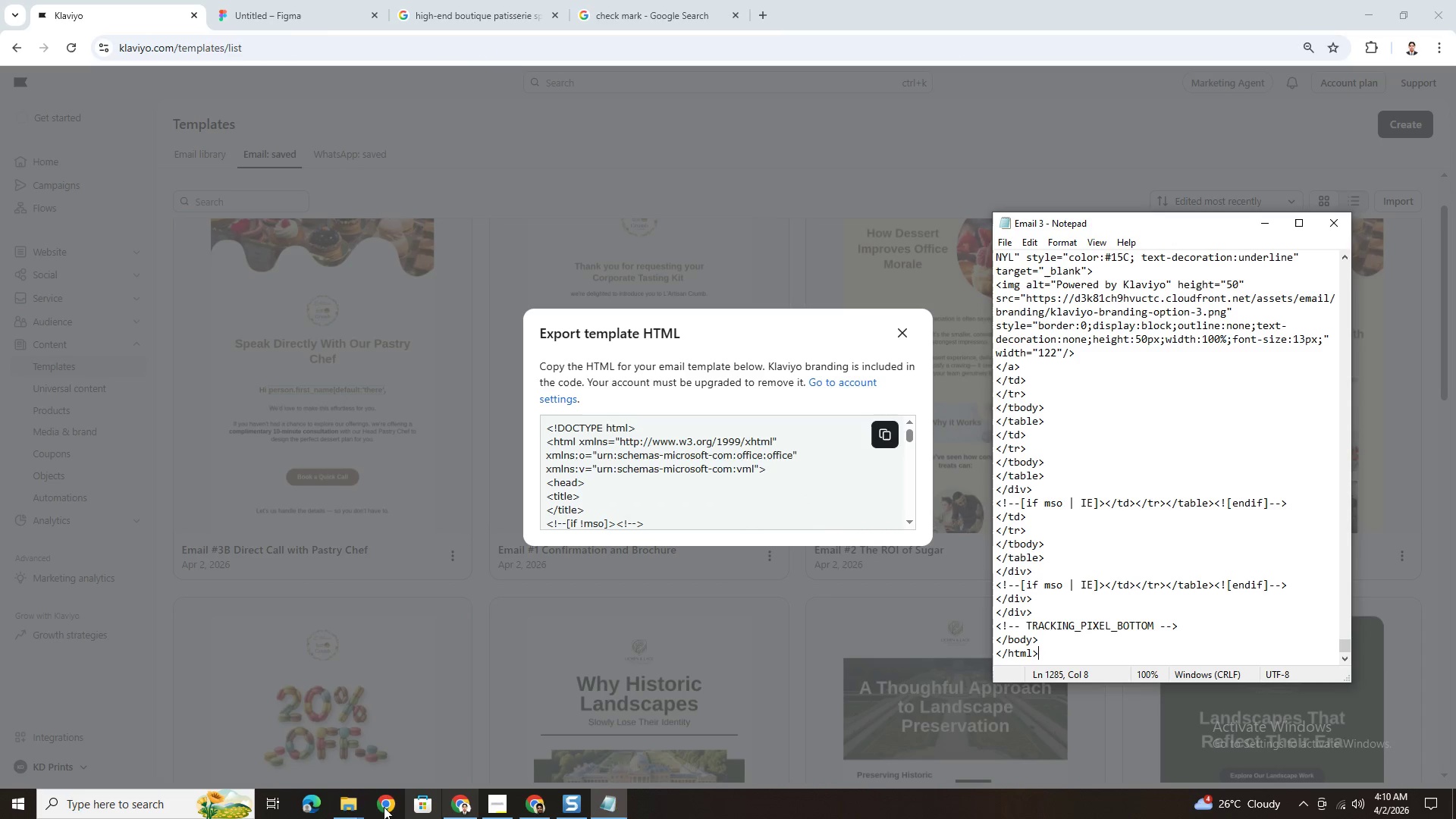 
left_click([352, 804])
 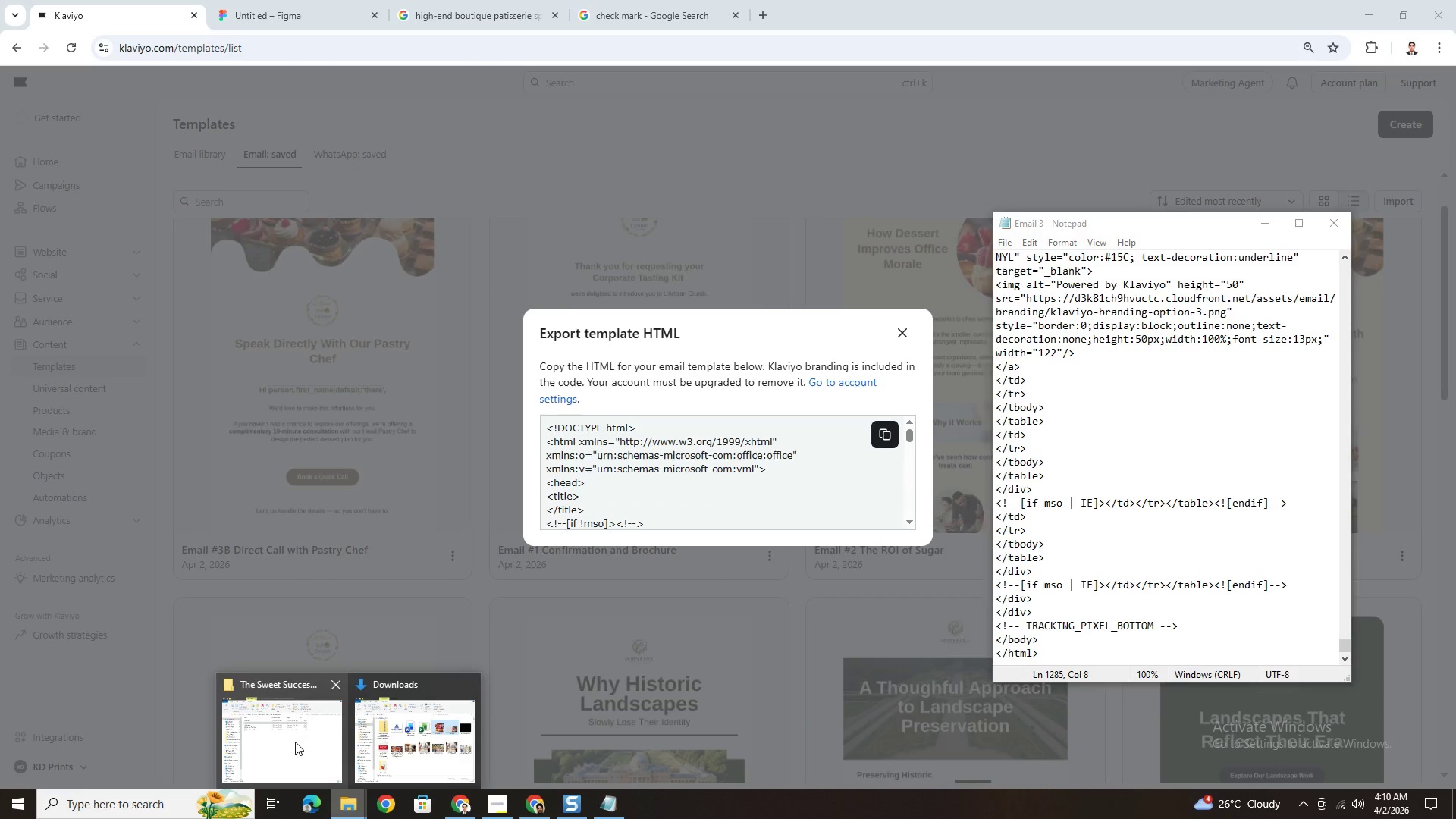 
left_click([295, 742])
 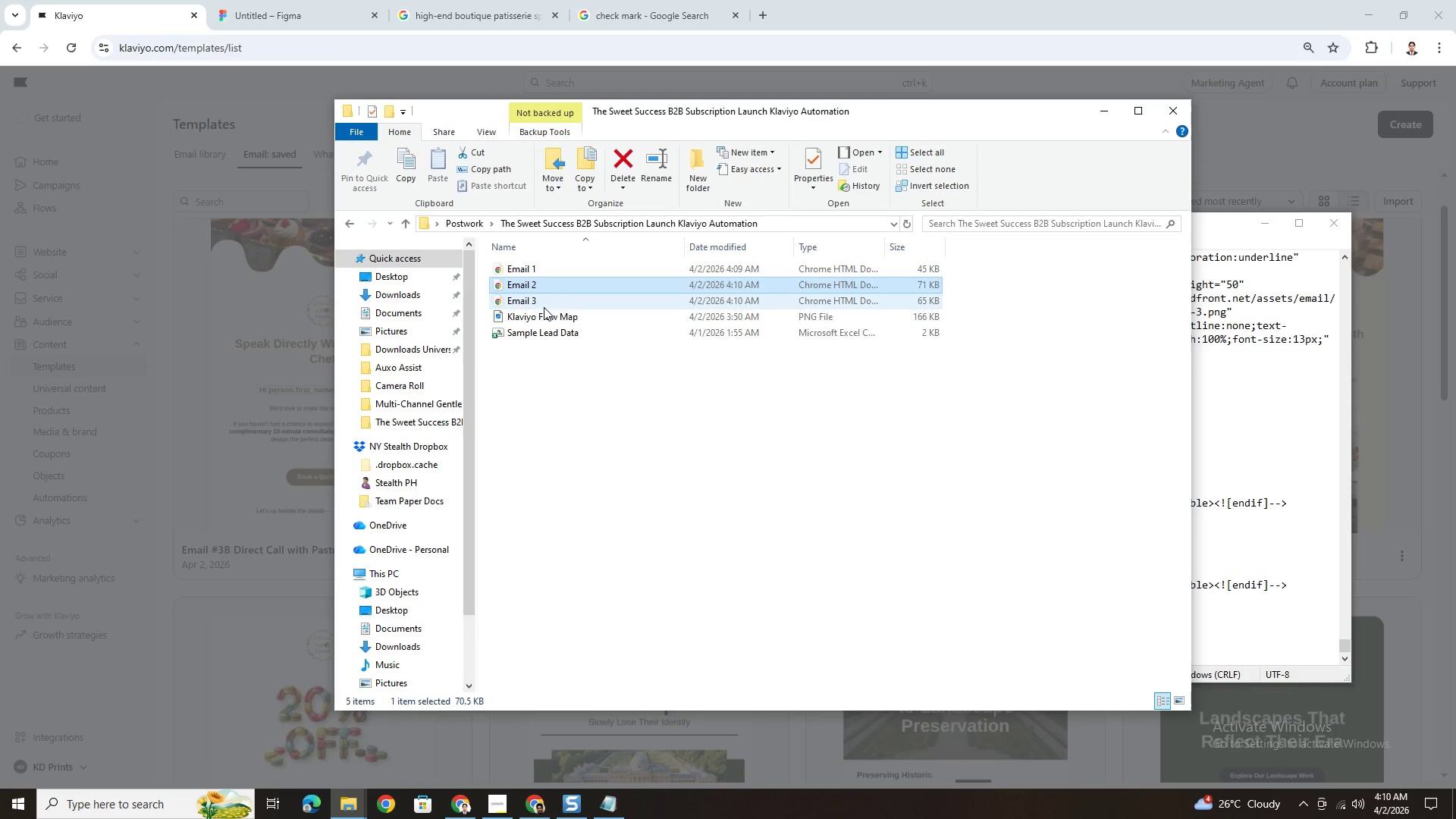 
double_click([545, 304])
 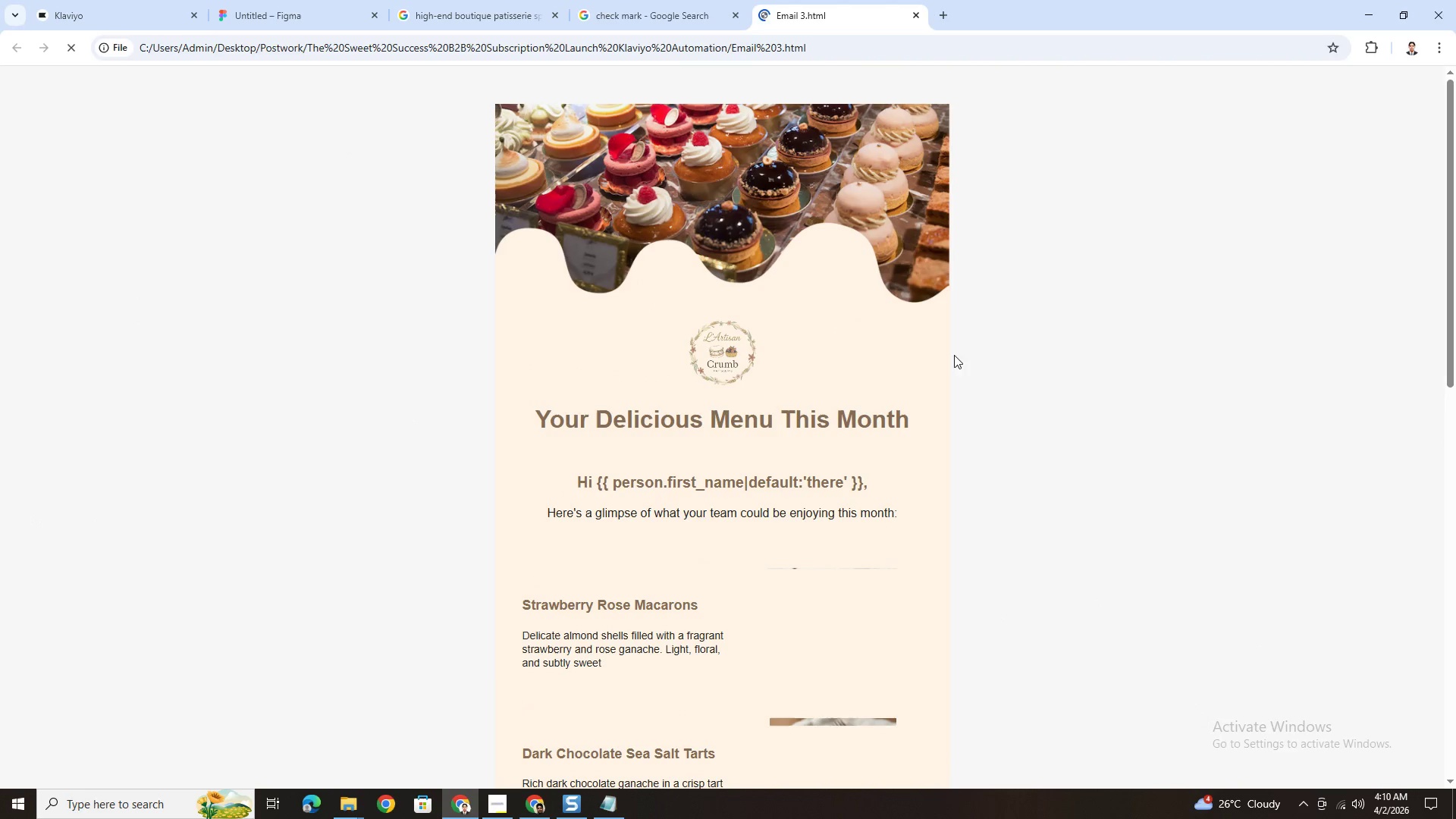 
scroll: coordinate [1029, 329], scroll_direction: down, amount: 7.0
 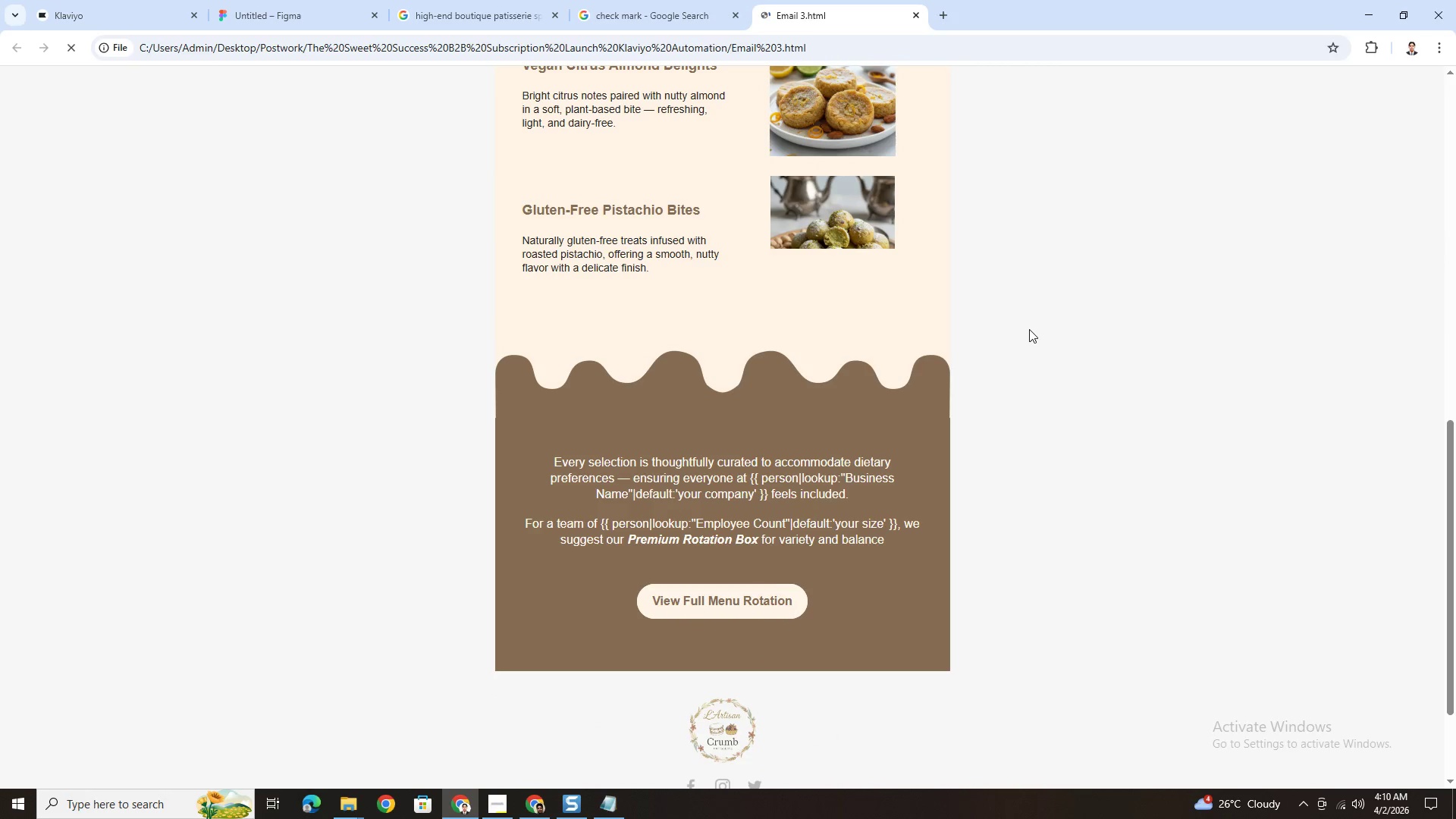 
scroll: coordinate [1032, 329], scroll_direction: up, amount: 13.0
 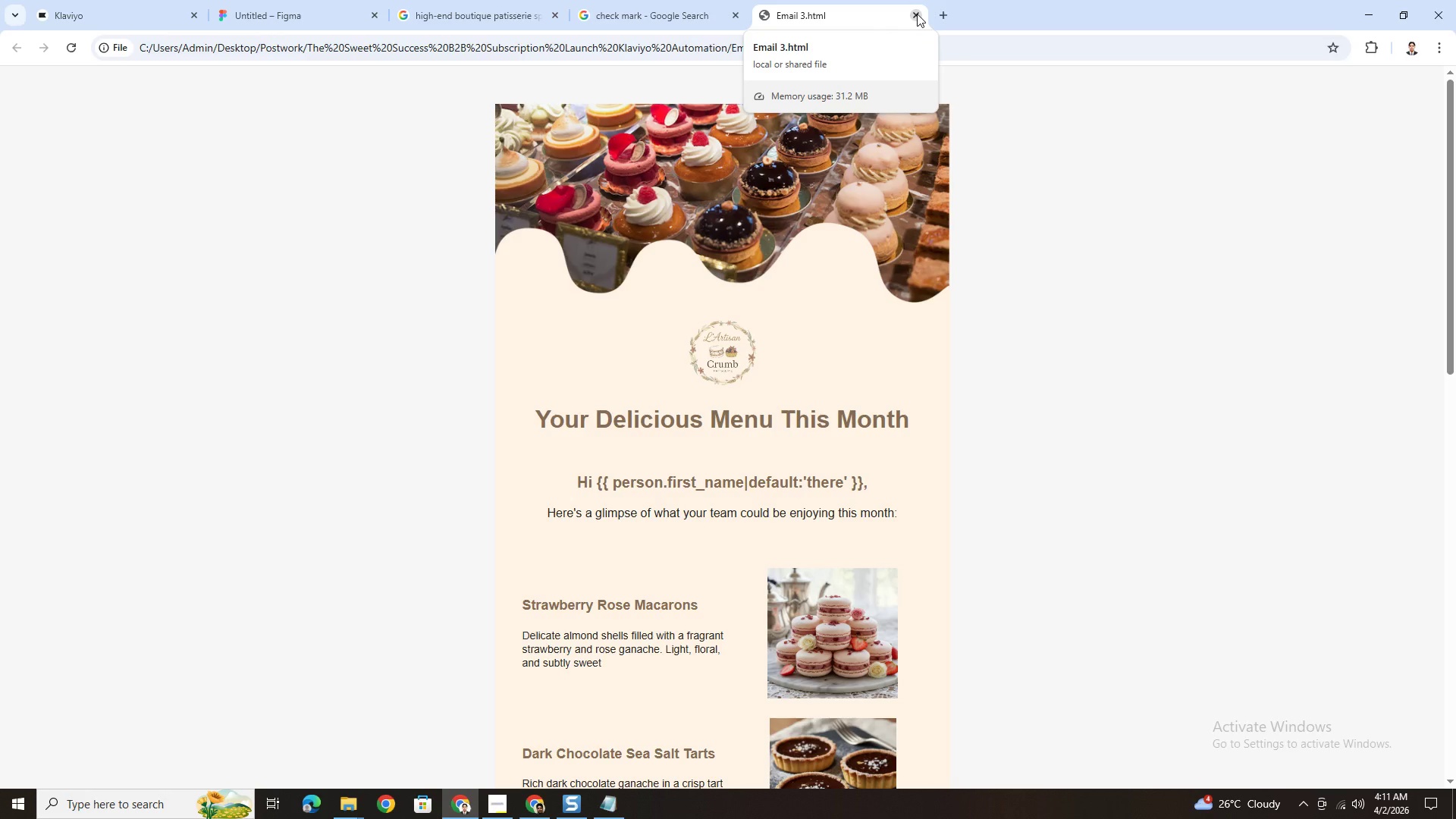 
left_click([917, 14])
 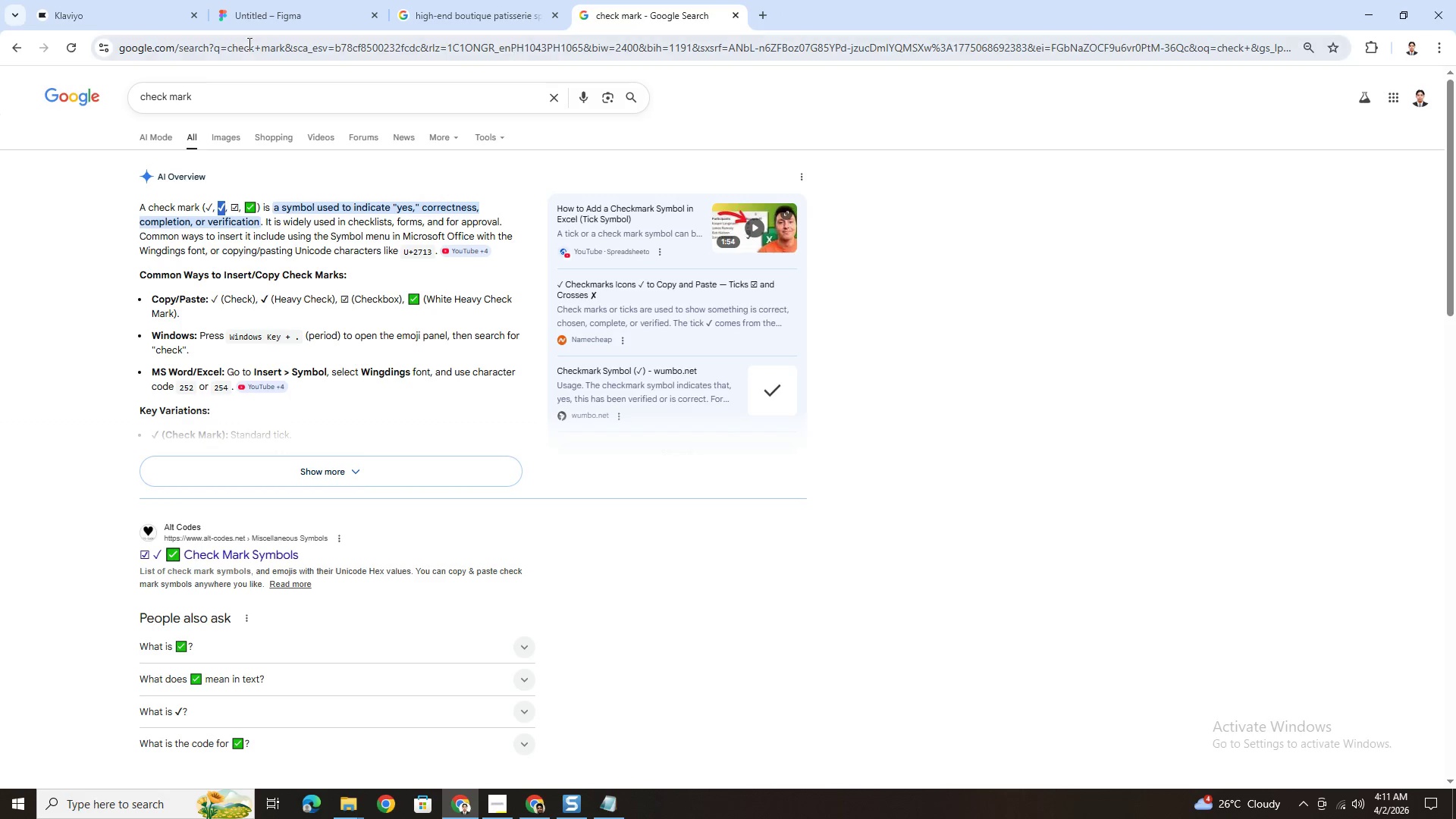 
left_click([98, 13])
 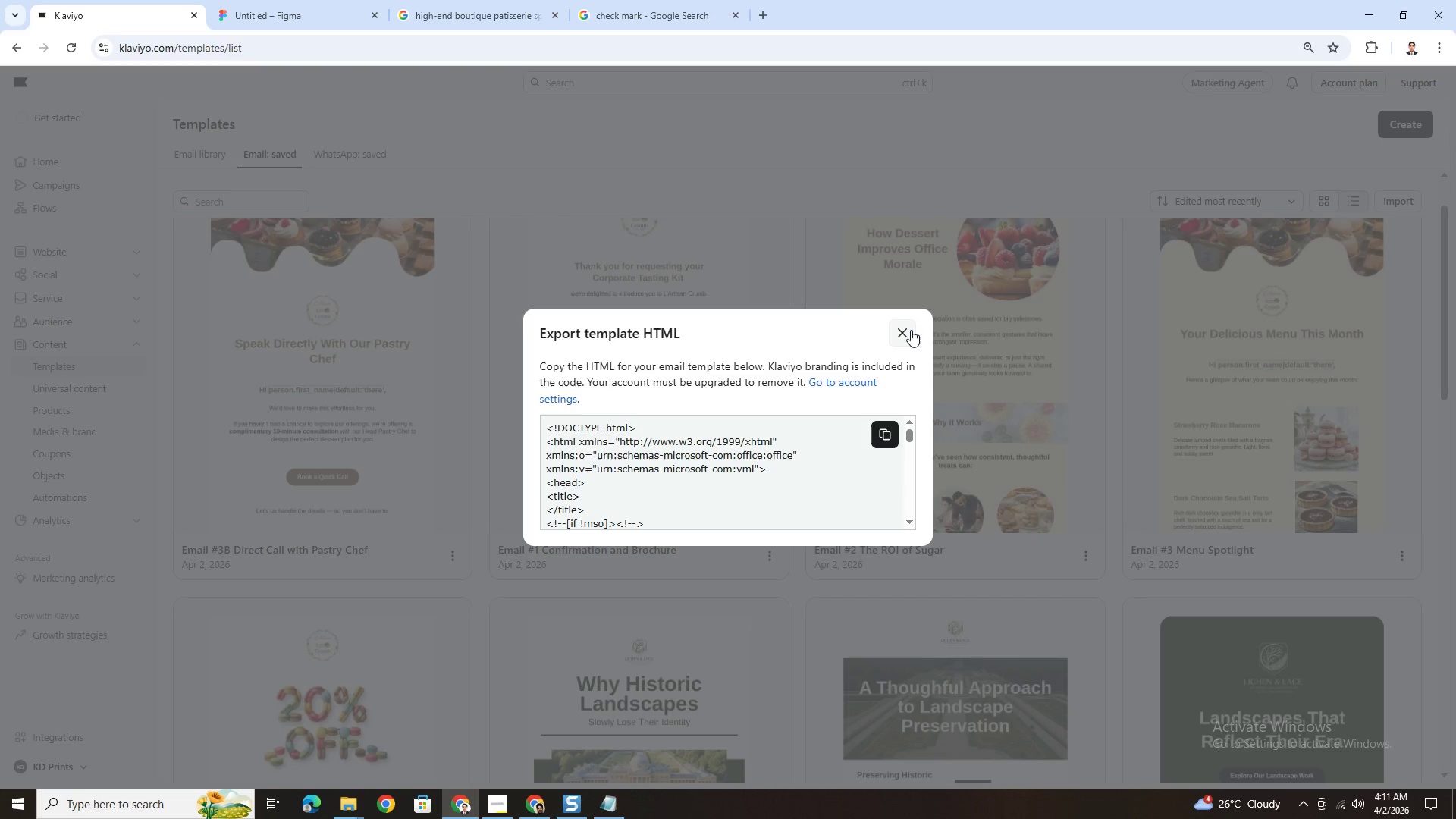 
left_click([910, 329])
 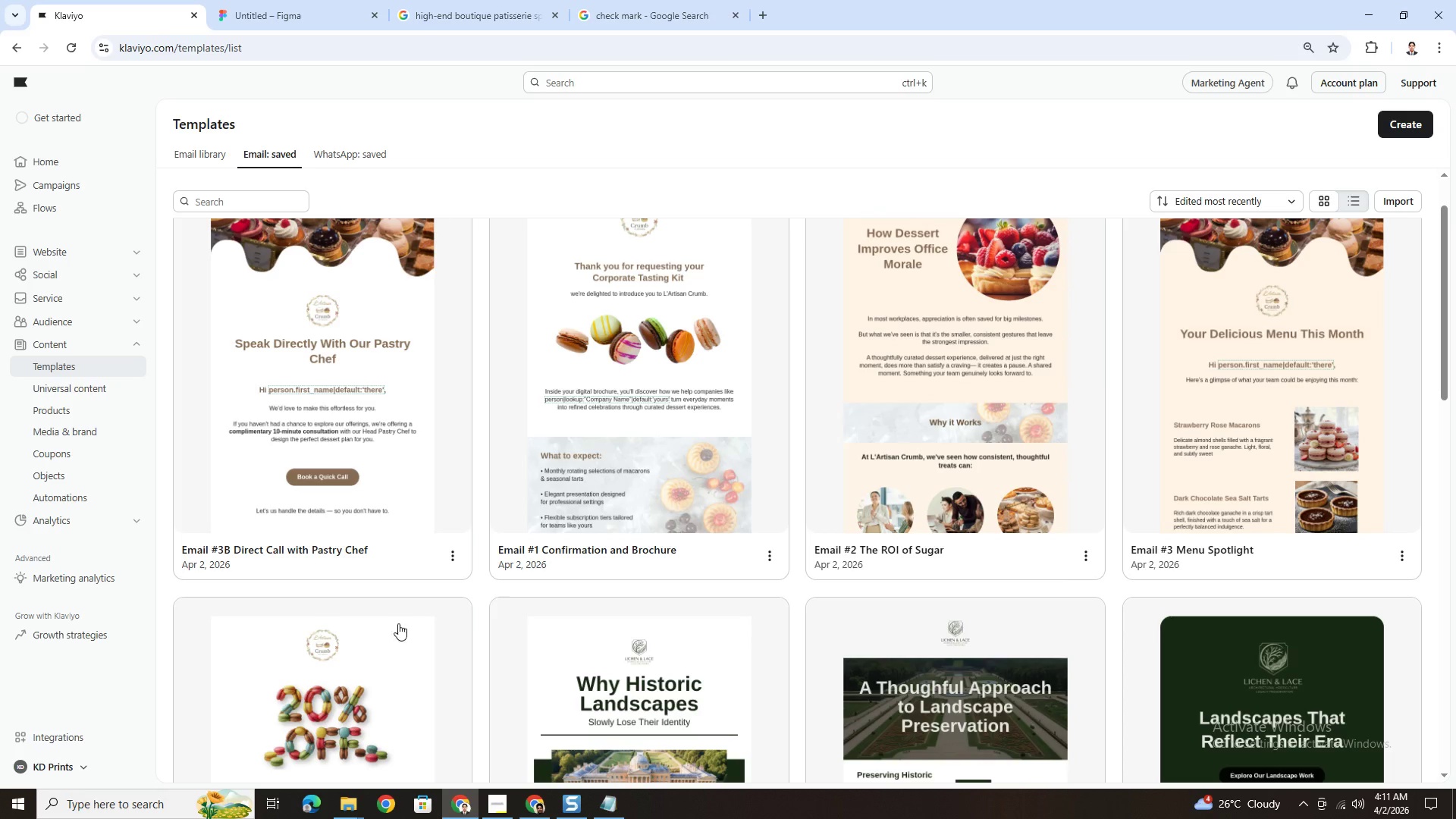 
scroll: coordinate [379, 627], scroll_direction: down, amount: 3.0
 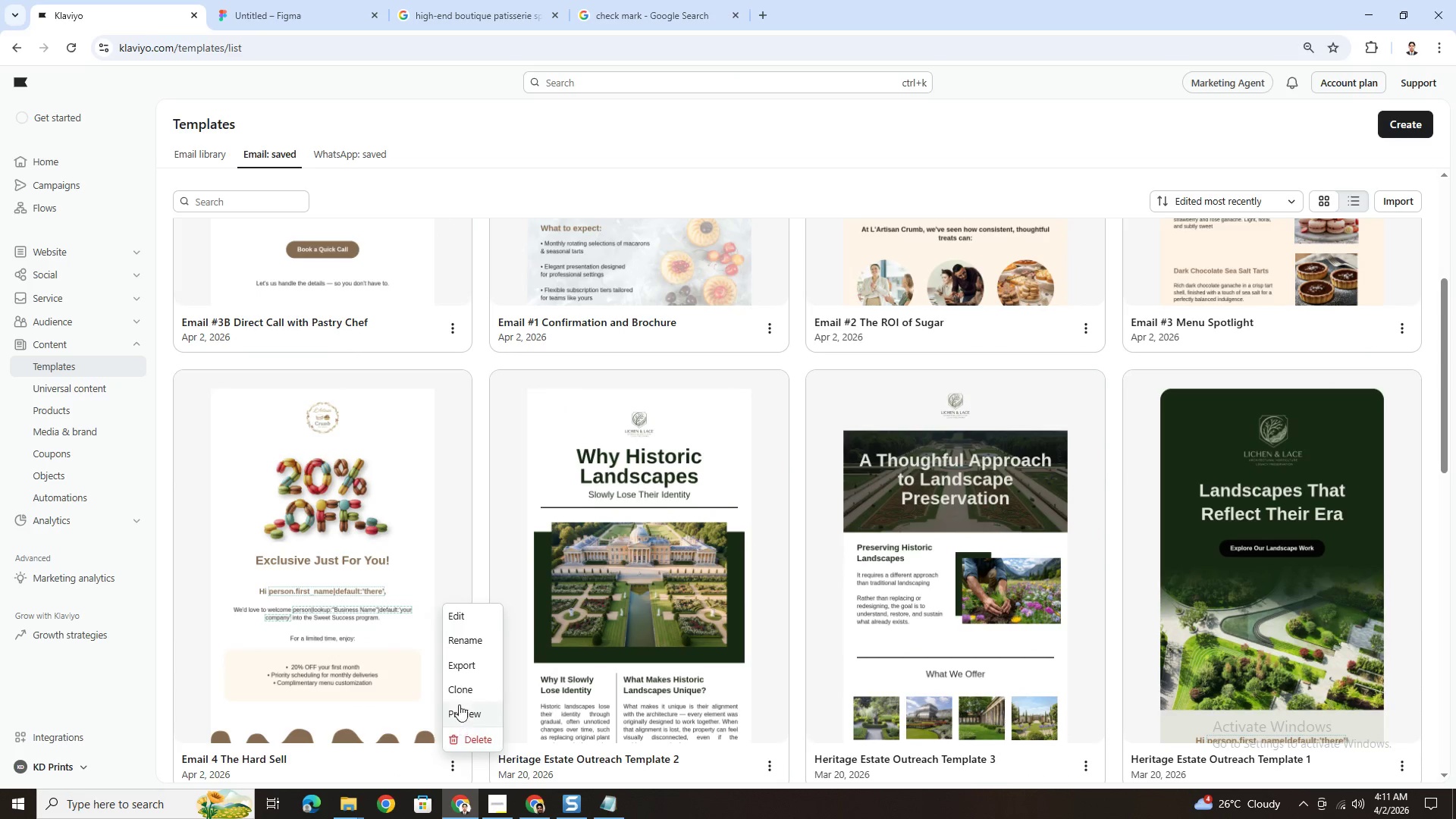 
left_click([464, 666])
 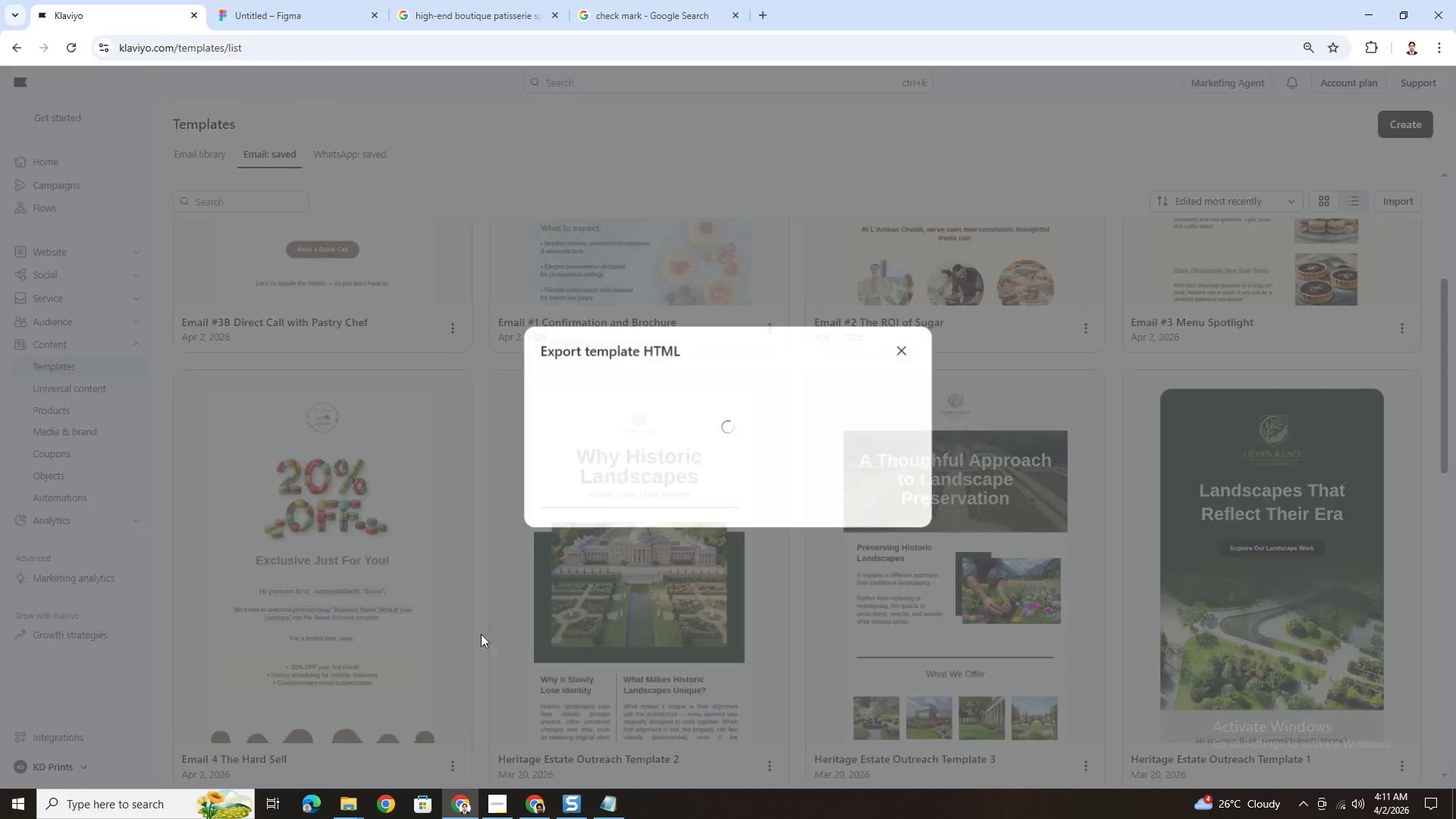 
mouse_move([883, 430])
 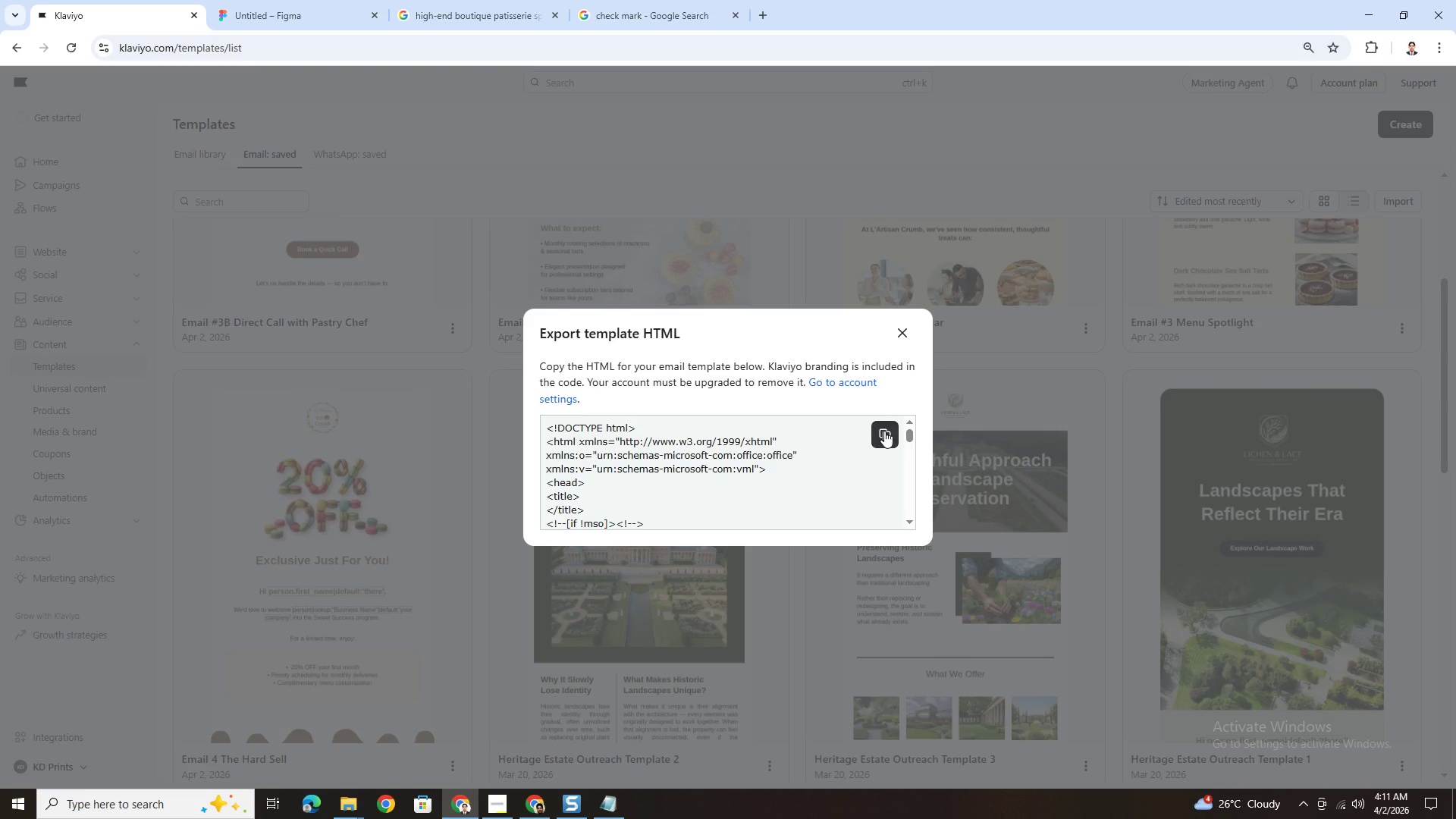 
left_click([884, 431])
 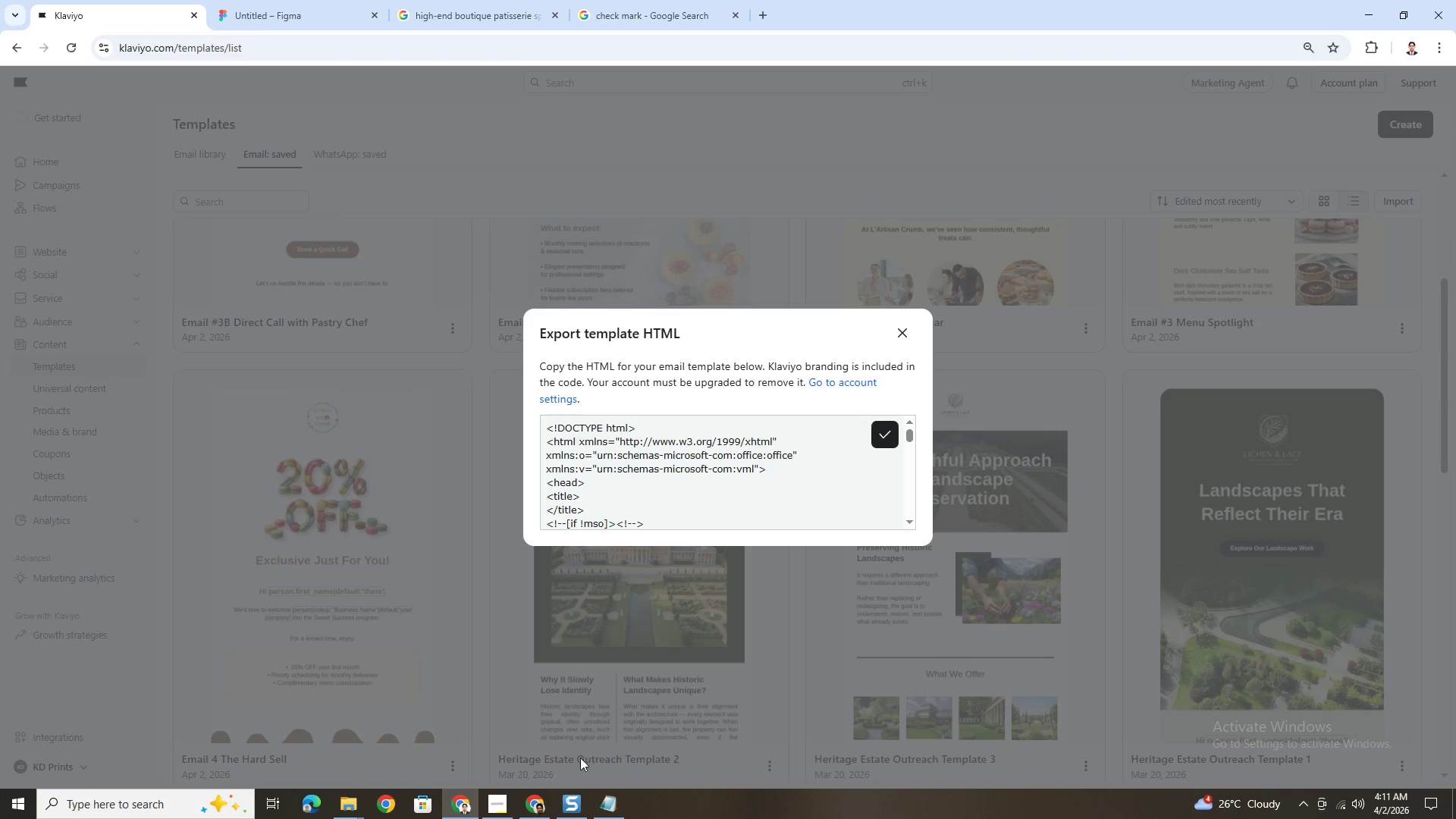 
left_click([605, 810])
 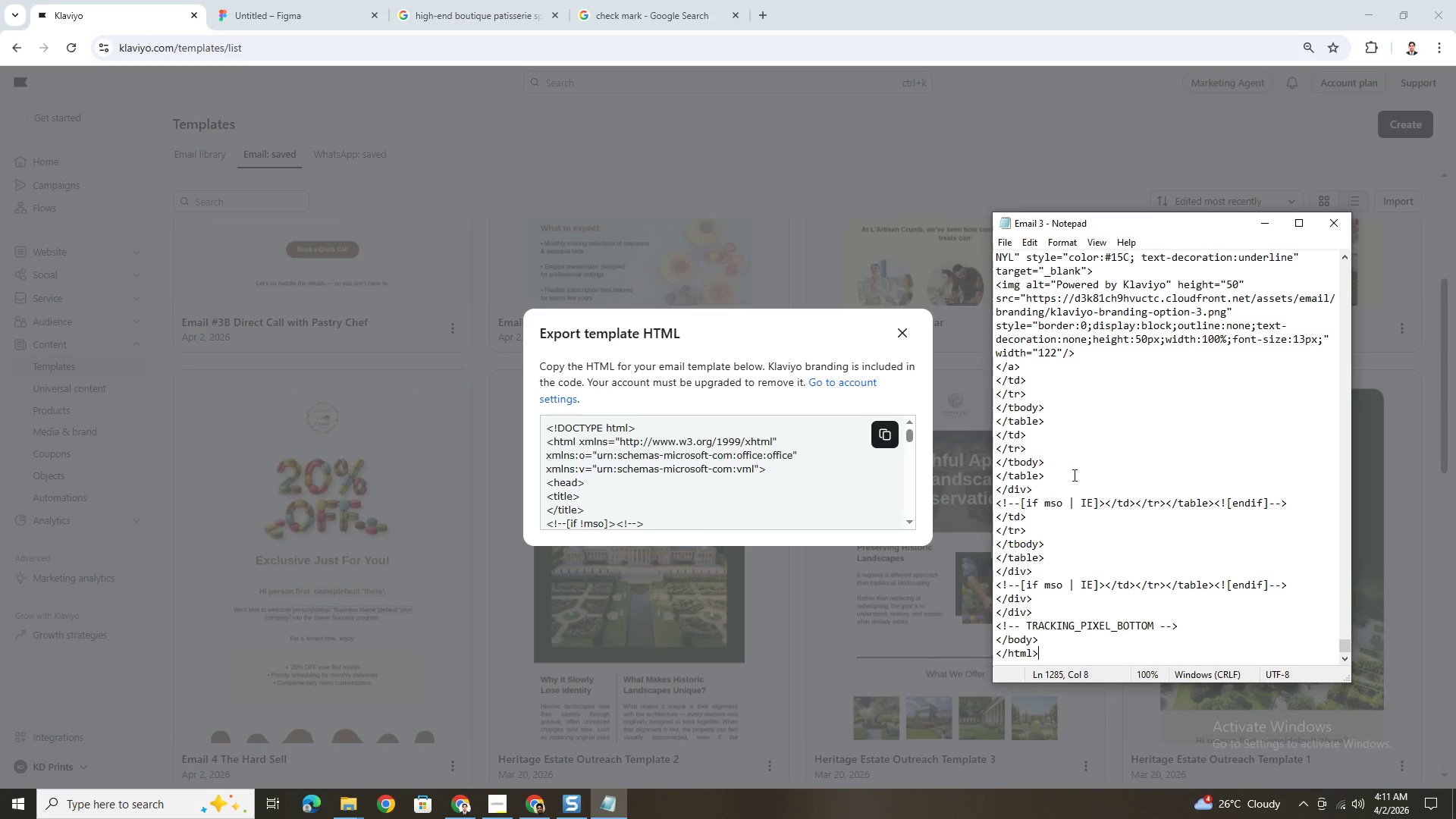 
left_click([1075, 472])
 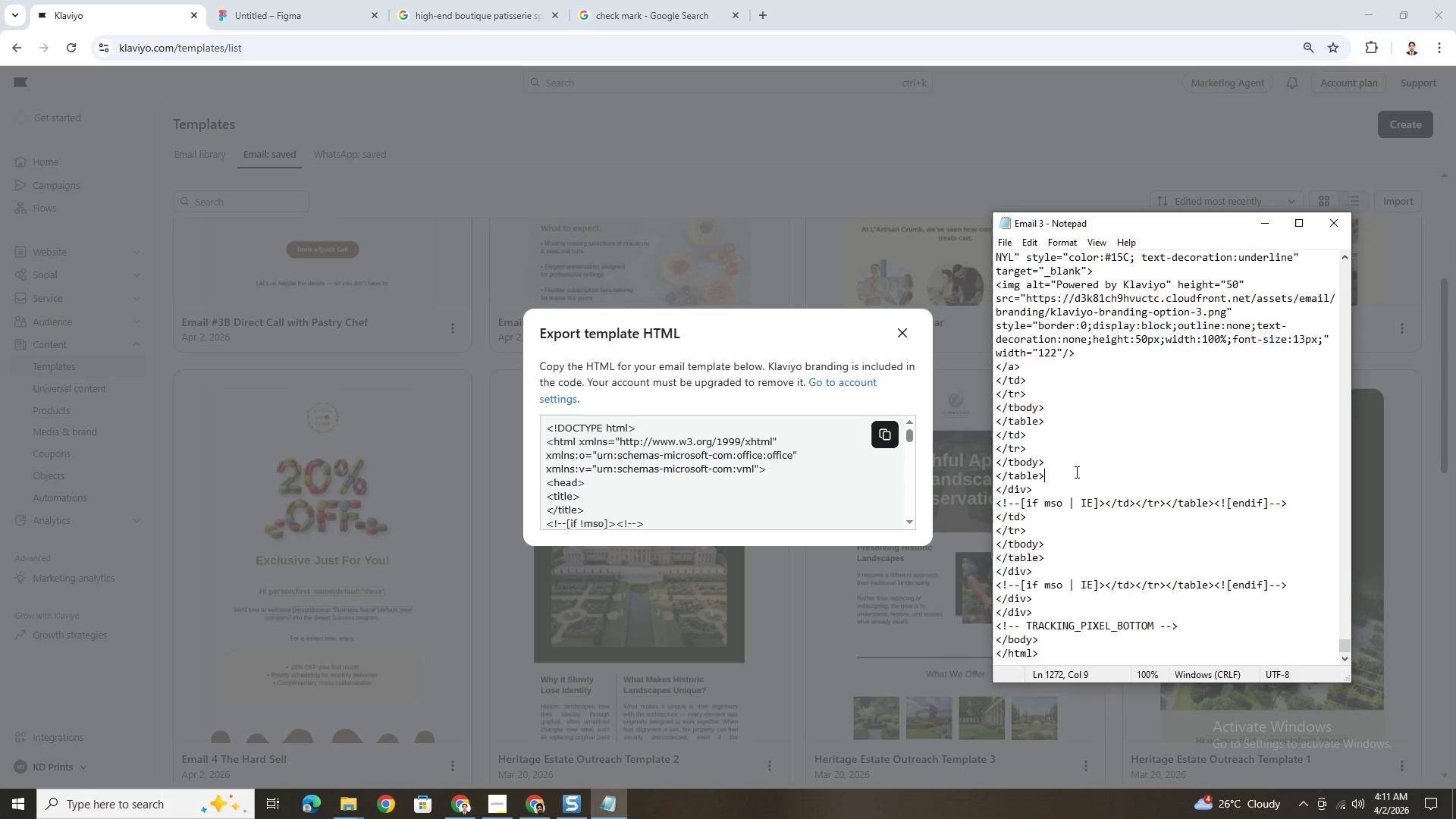 
key(Control+A)
 